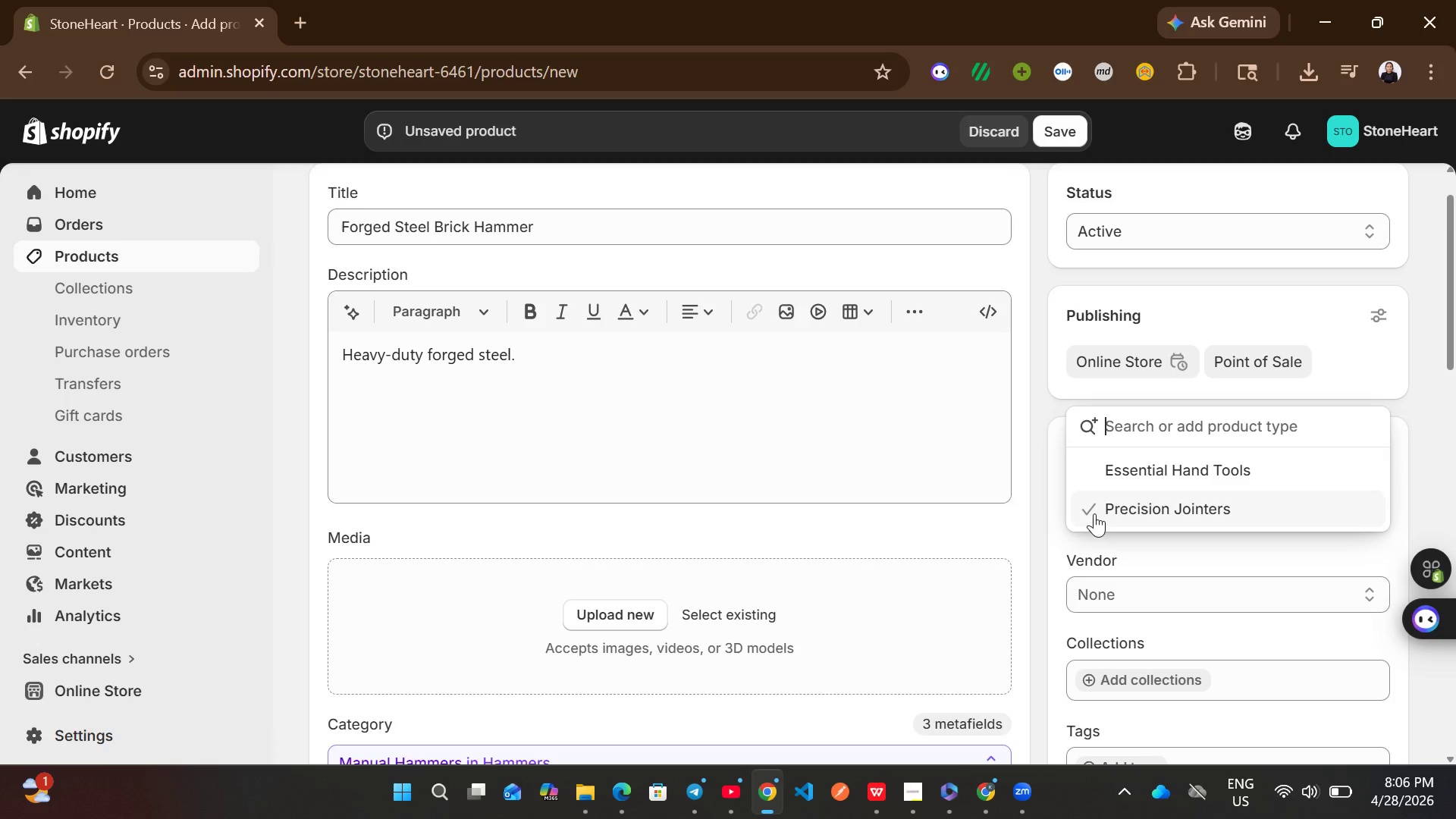 
wait(5.95)
 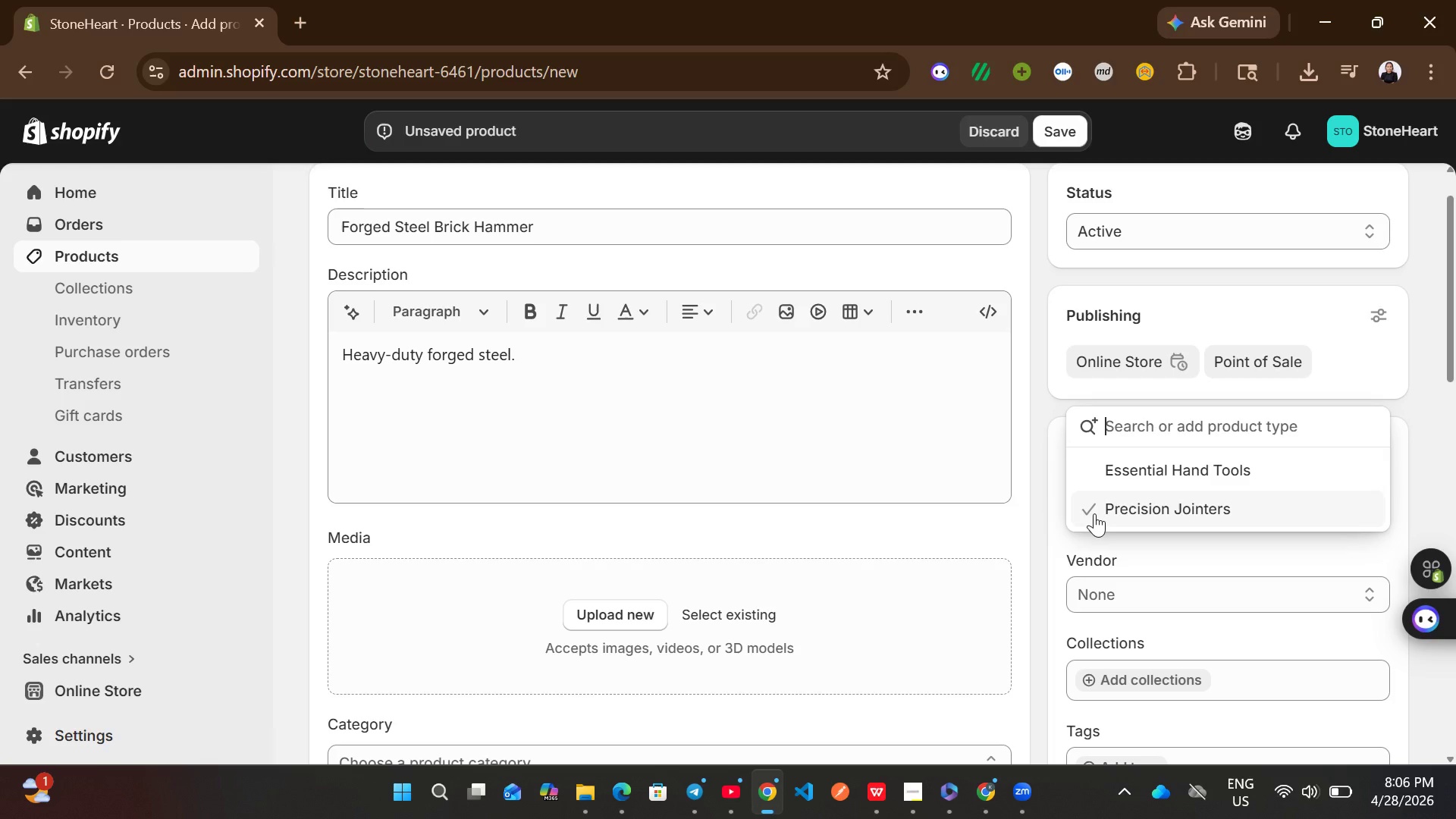 
left_click([1194, 469])
 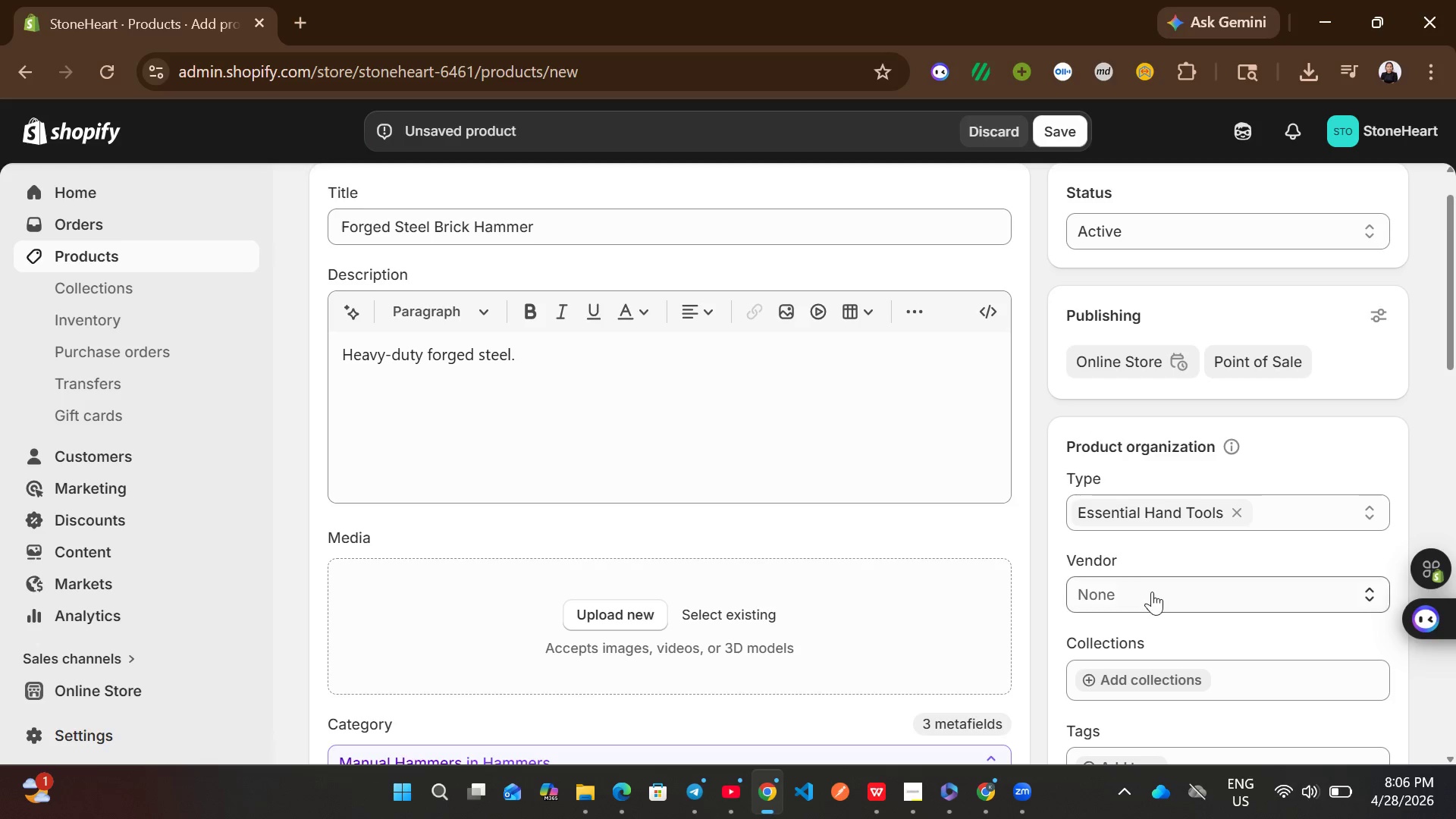 
left_click([1150, 593])
 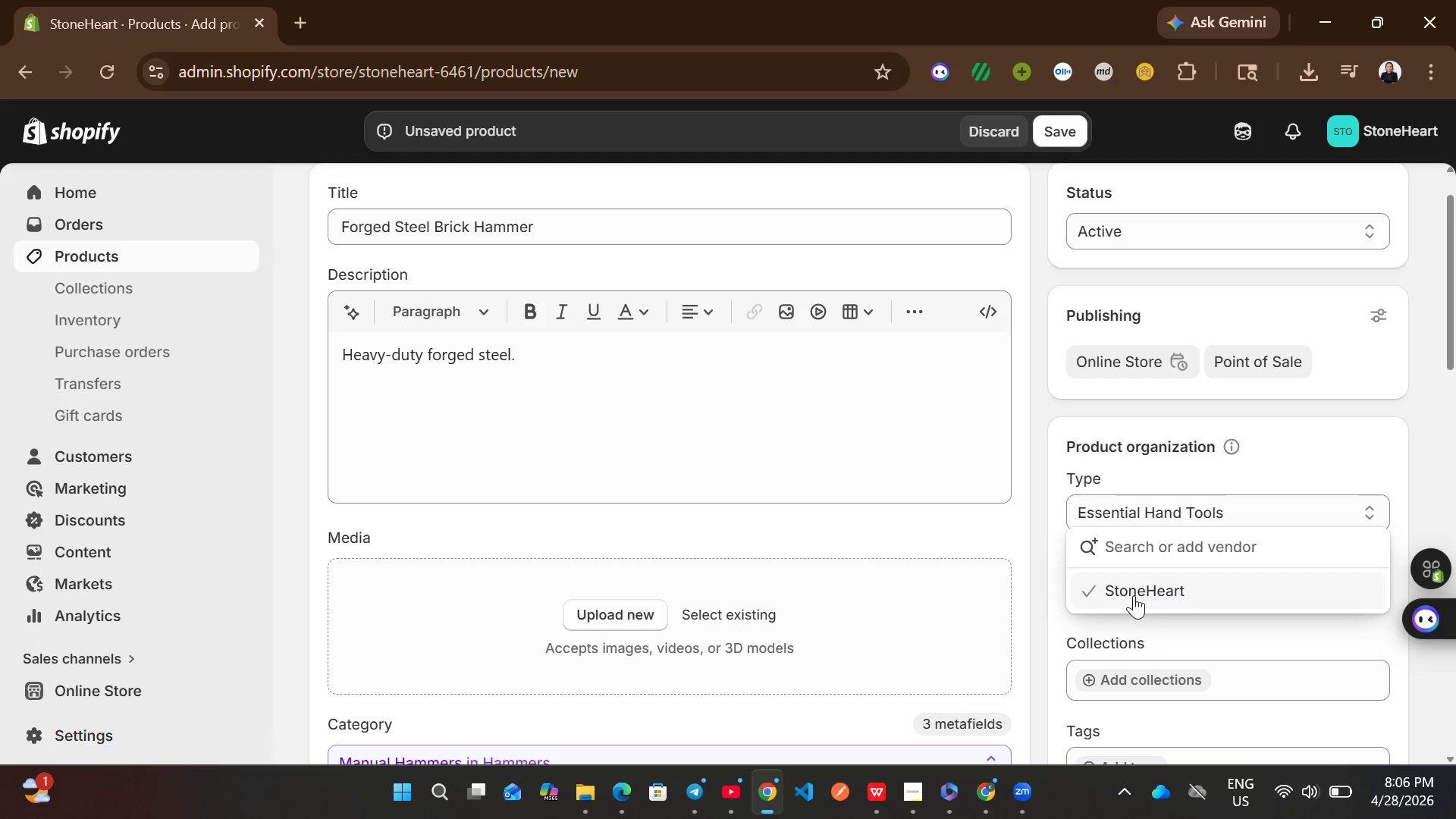 
left_click([1134, 595])
 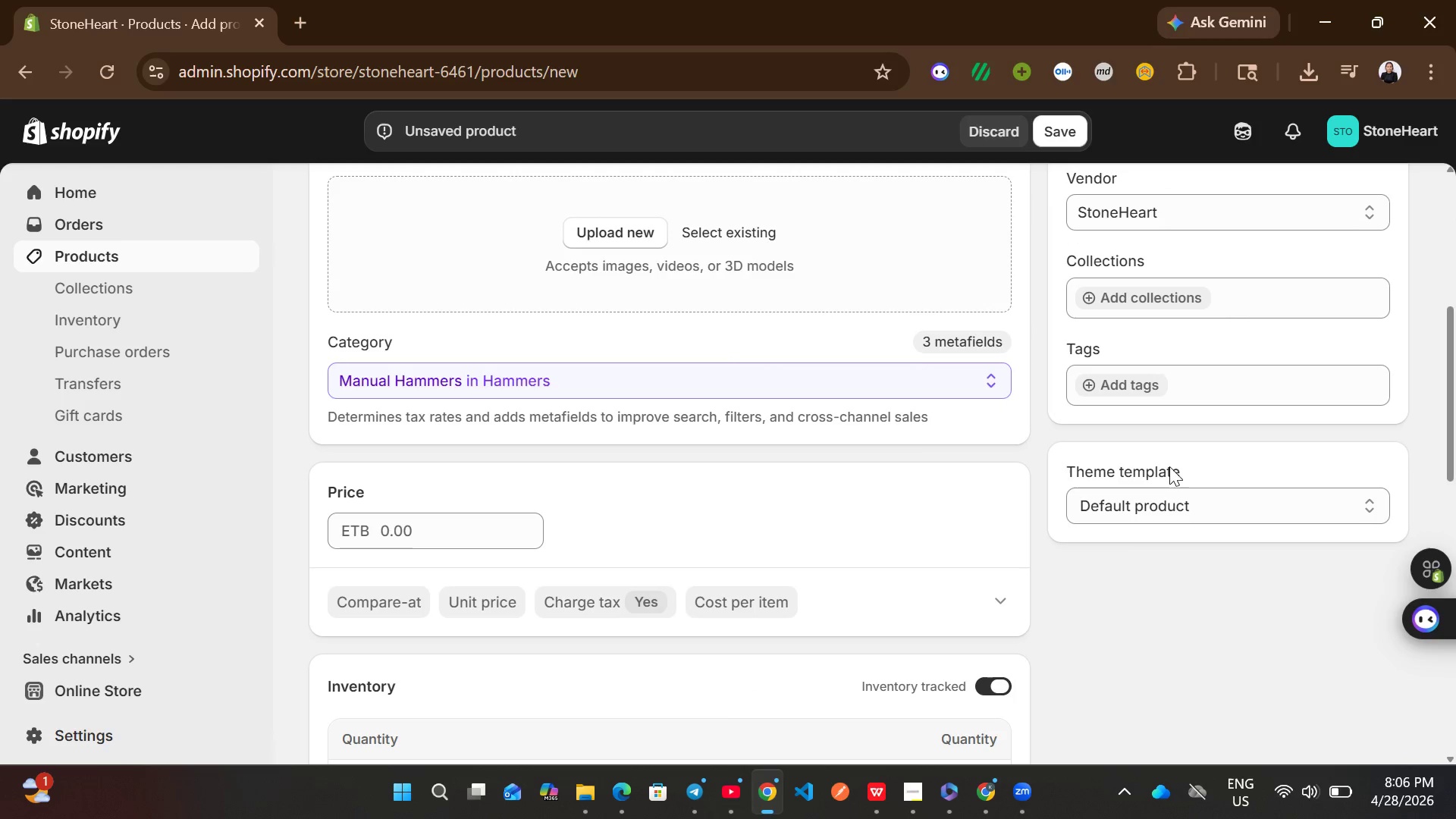 
left_click([1138, 381])
 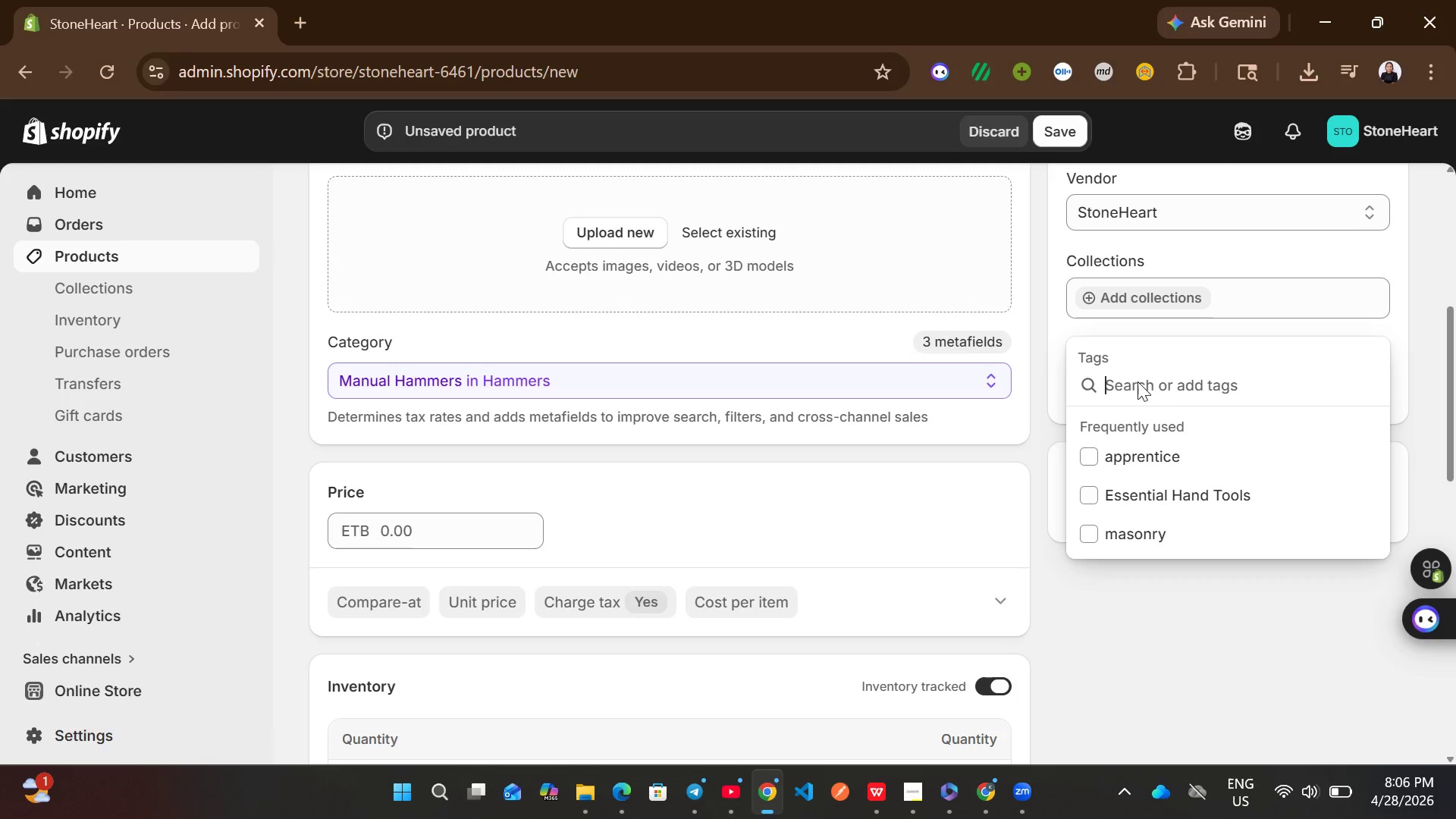 
wait(6.31)
 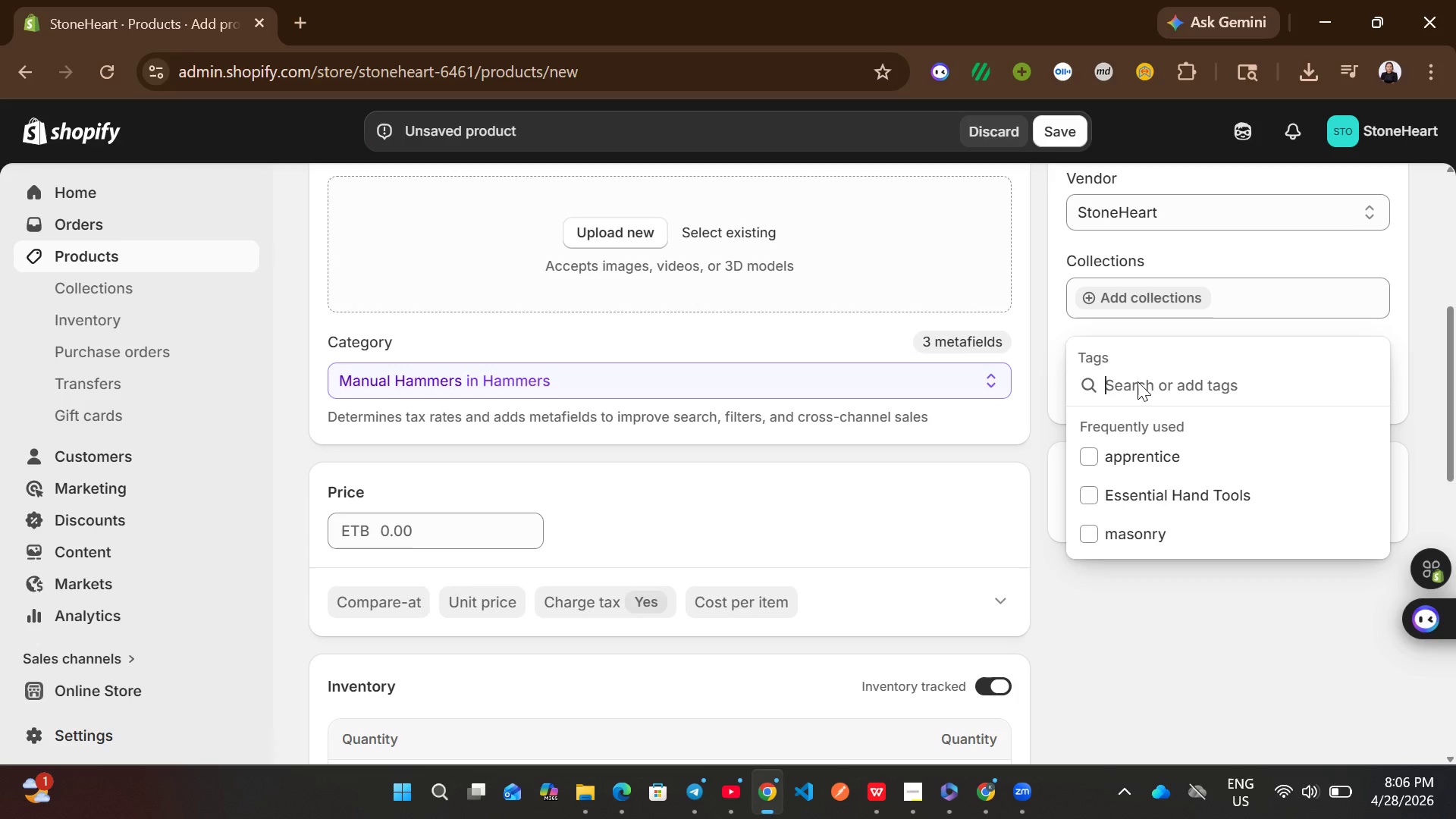 
left_click([1097, 523])
 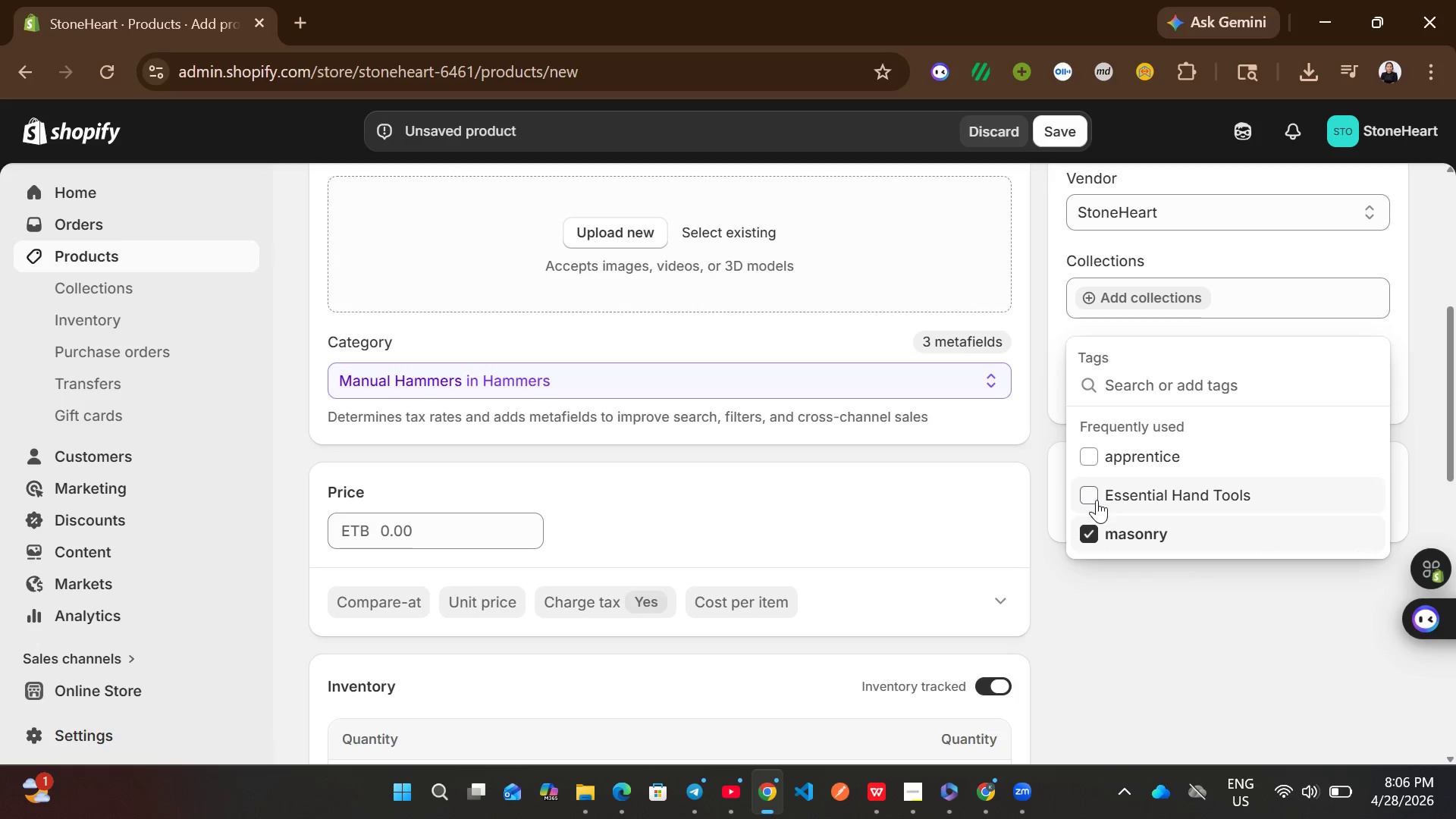 
left_click([1097, 500])
 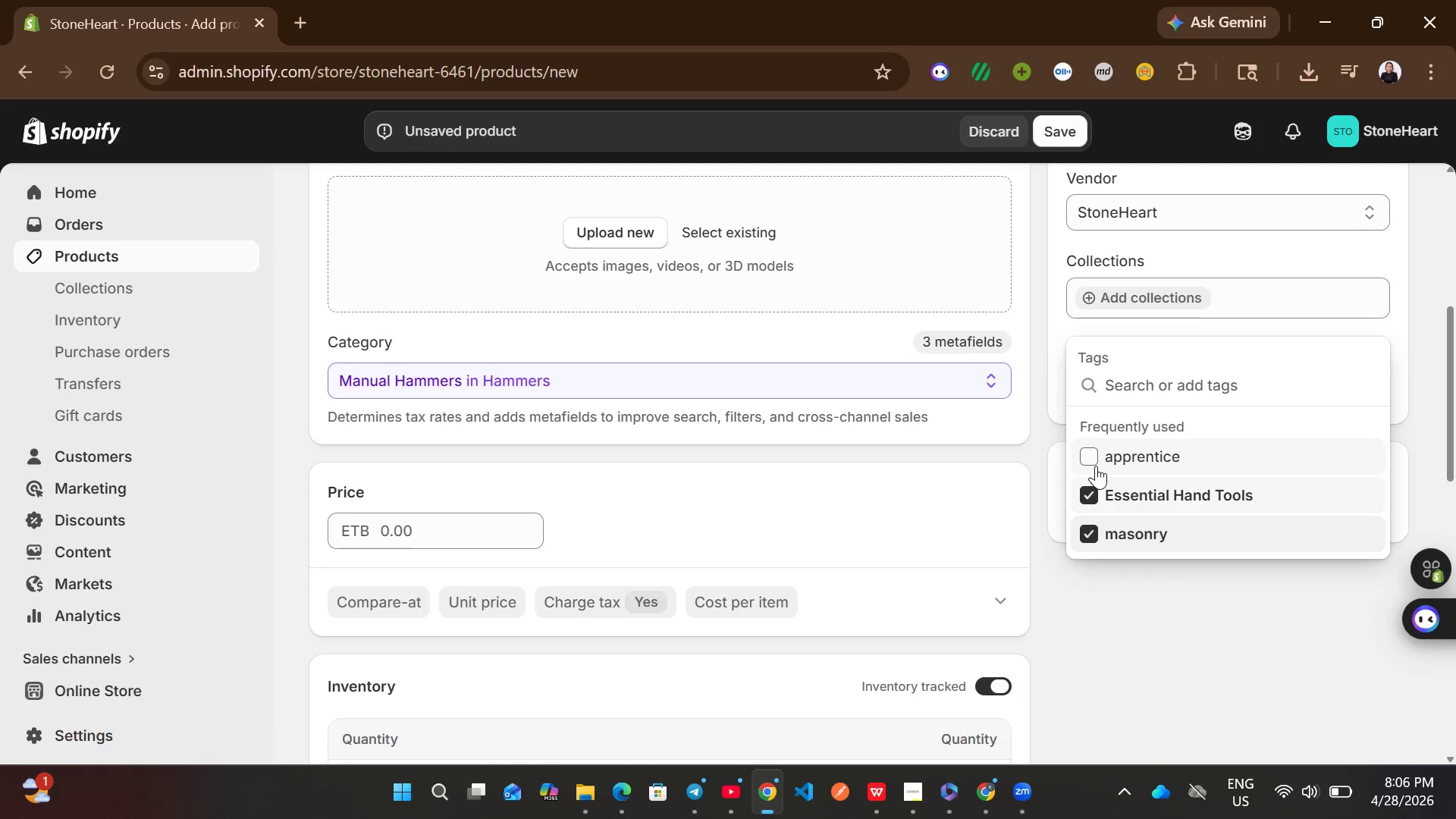 
left_click([1096, 466])
 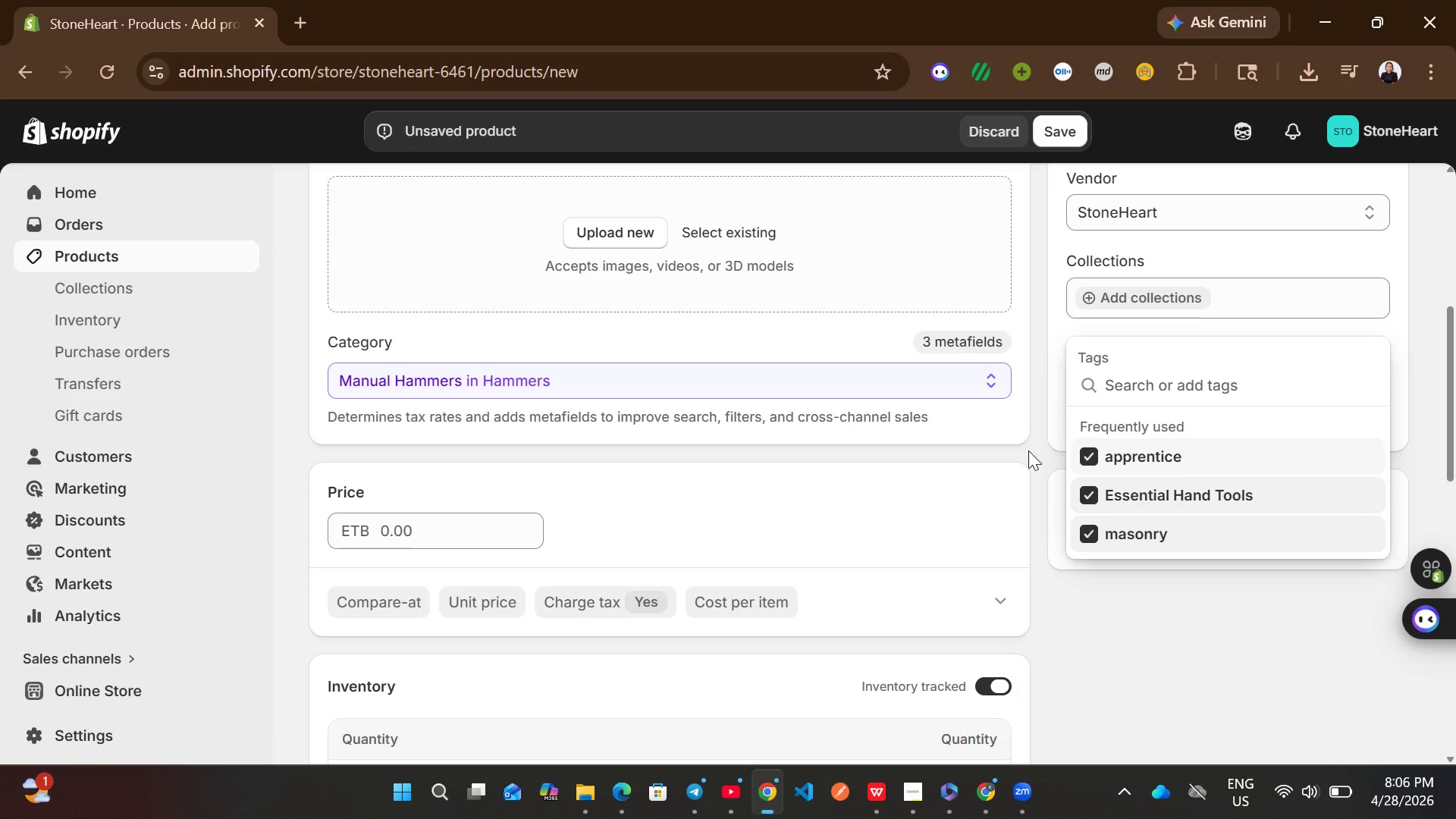 
left_click([1028, 450])
 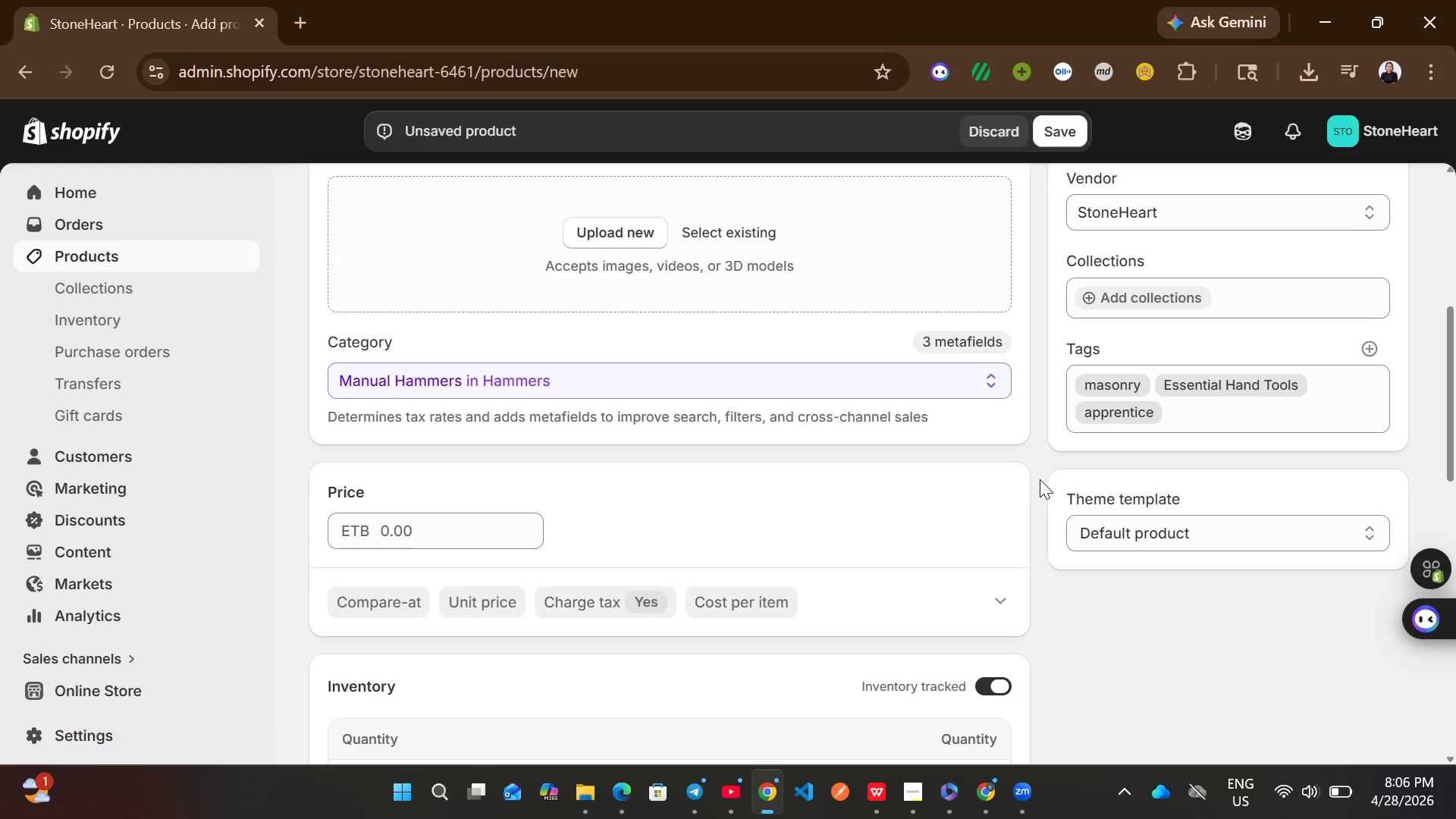 
wait(11.42)
 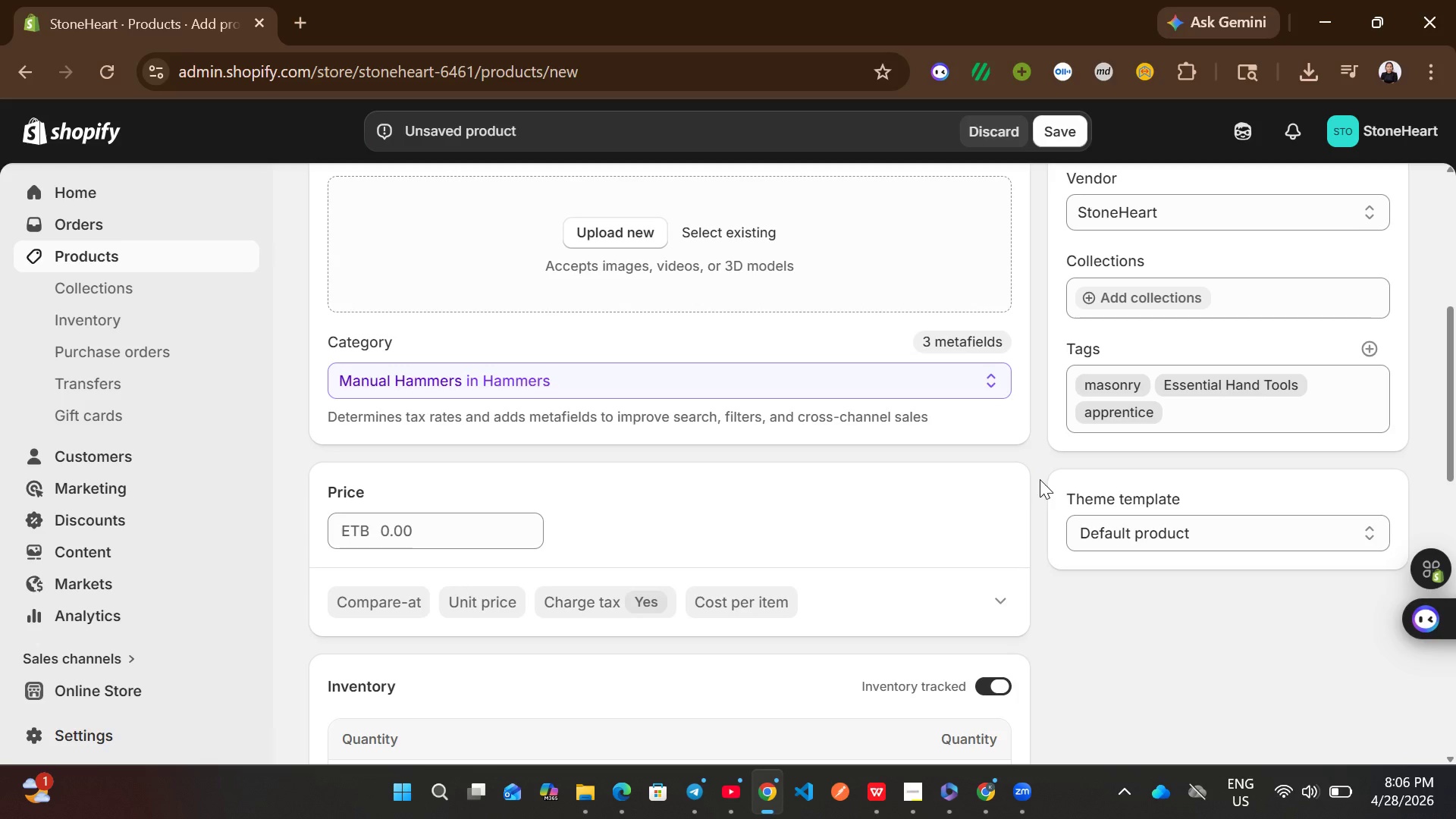 
left_click([466, 413])
 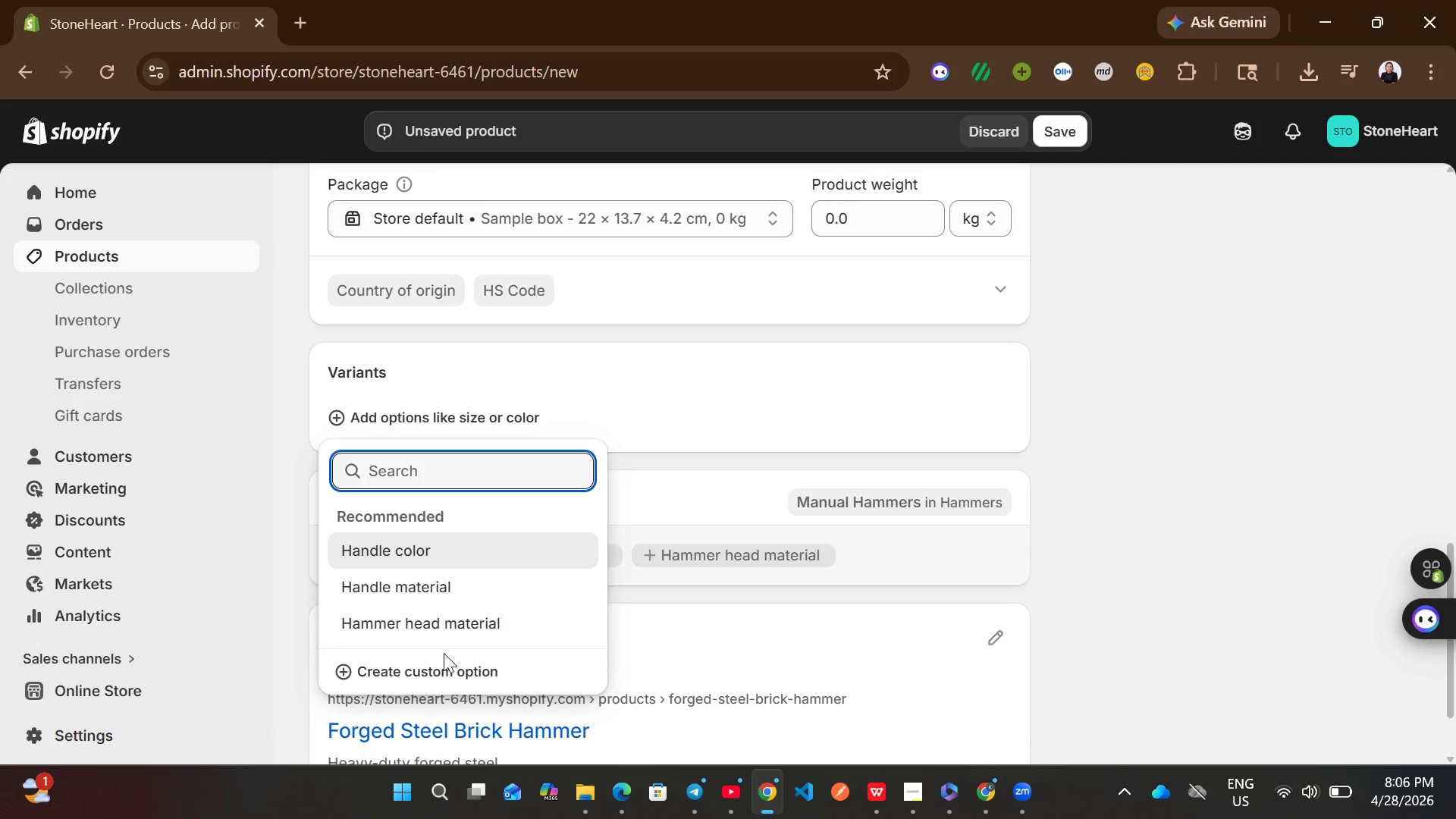 
left_click([437, 680])
 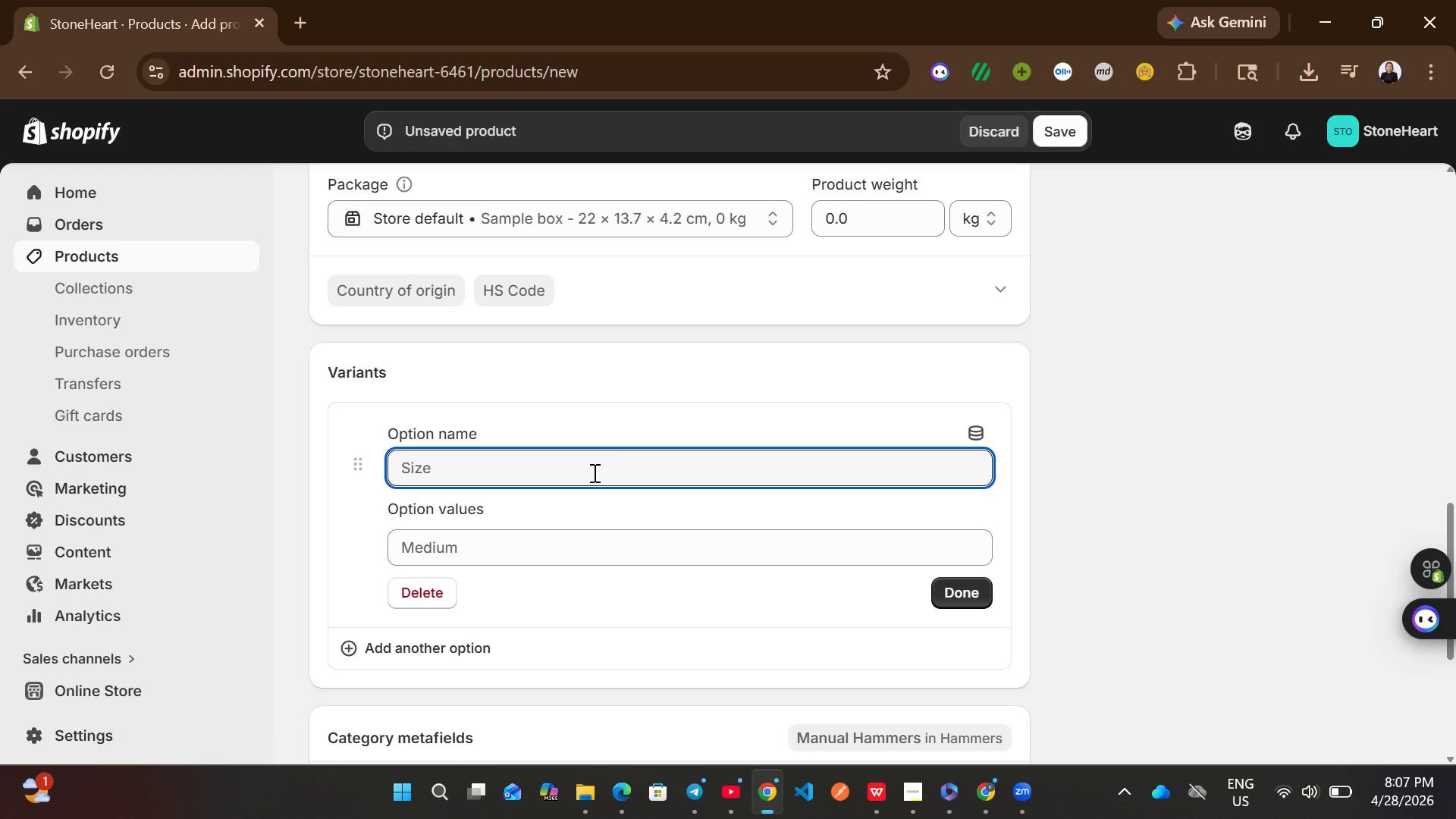 
type(Handle Material )
key(Backspace)
 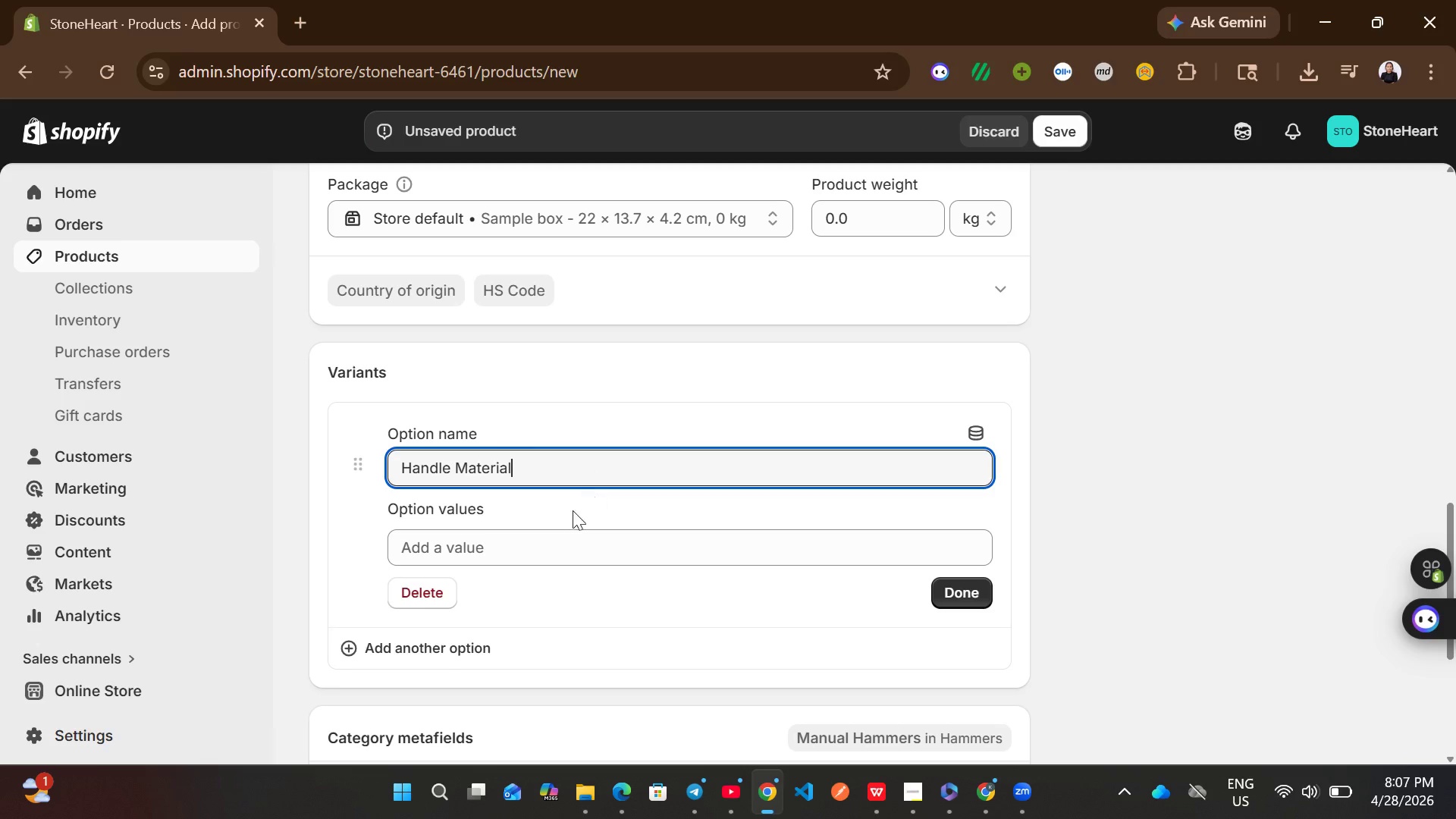 
left_click([555, 560])
 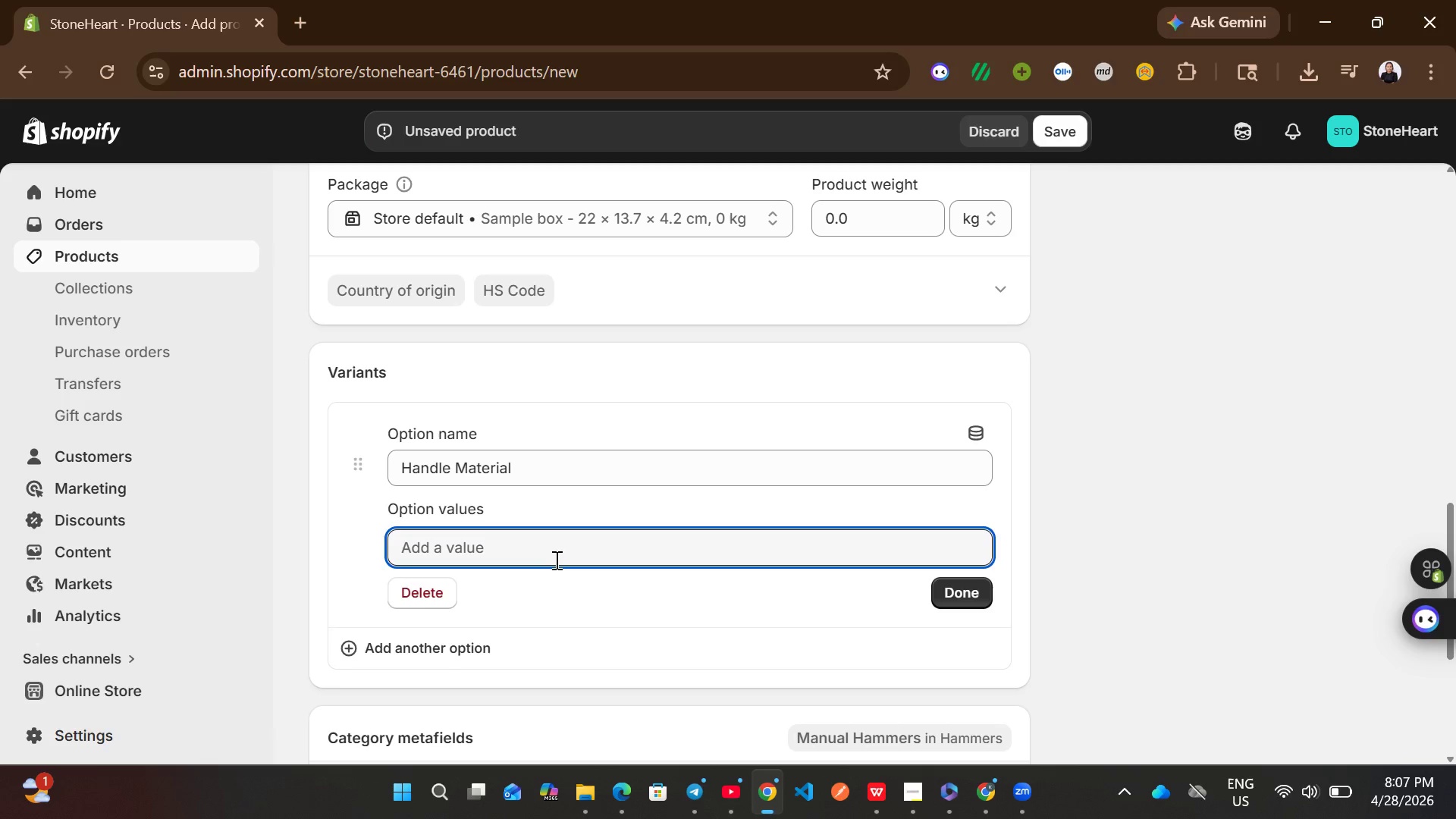 
wait(5.39)
 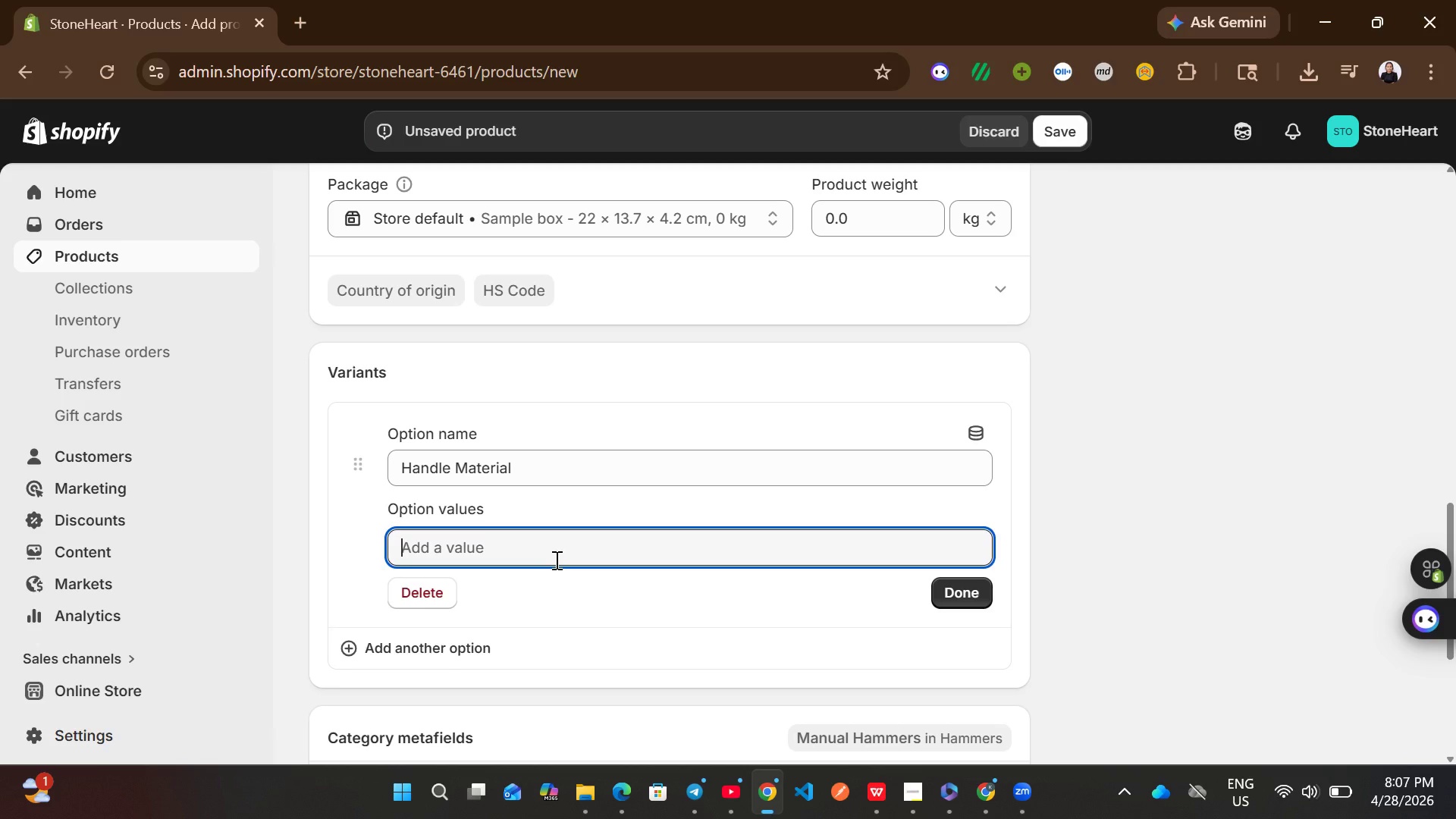 
type(Fiber )
key(Backspace)
type(glss )
key(Backspace)
 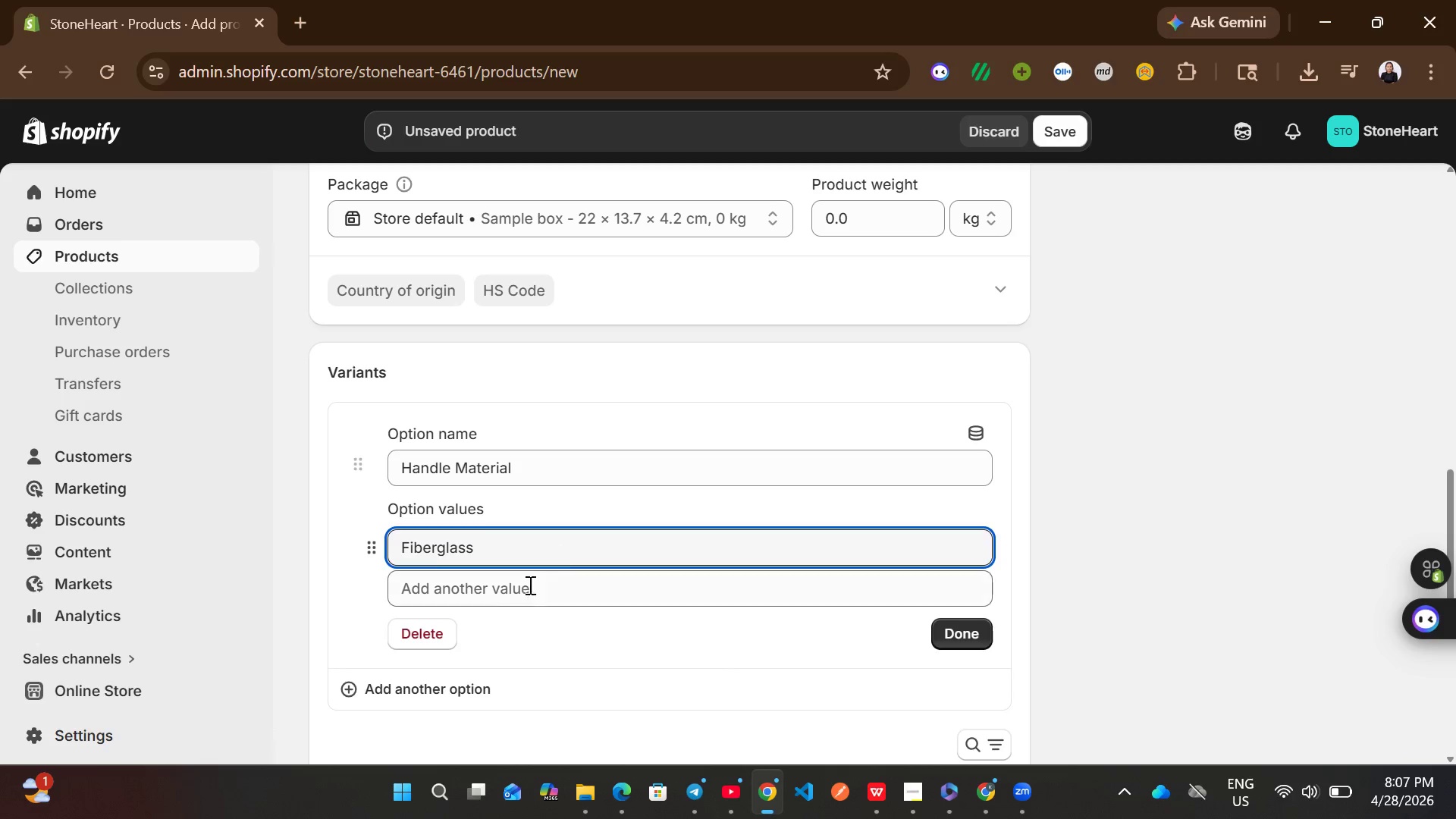 
hold_key(key=A, duration=4.53)
 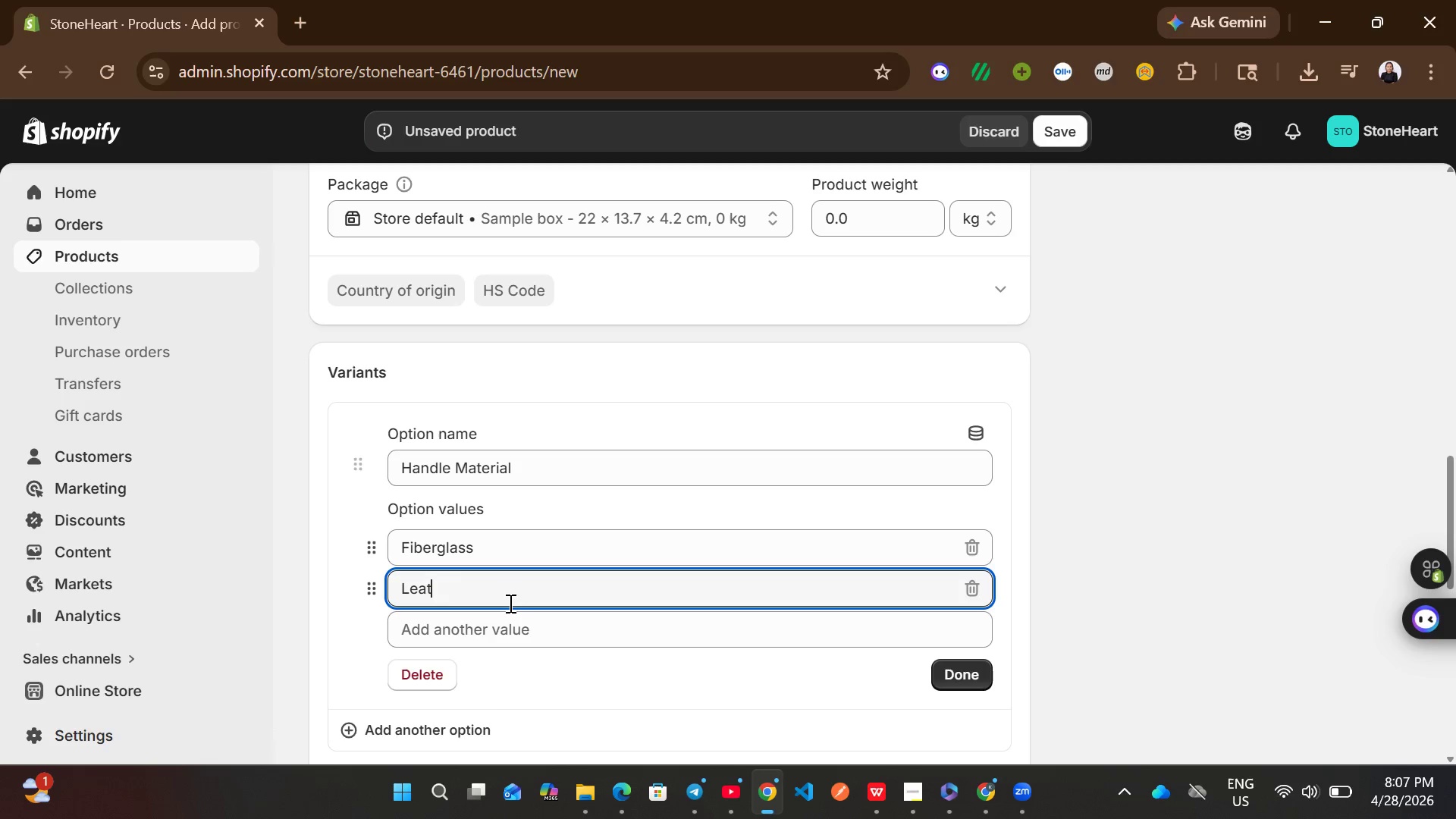 
left_click([509, 603])
 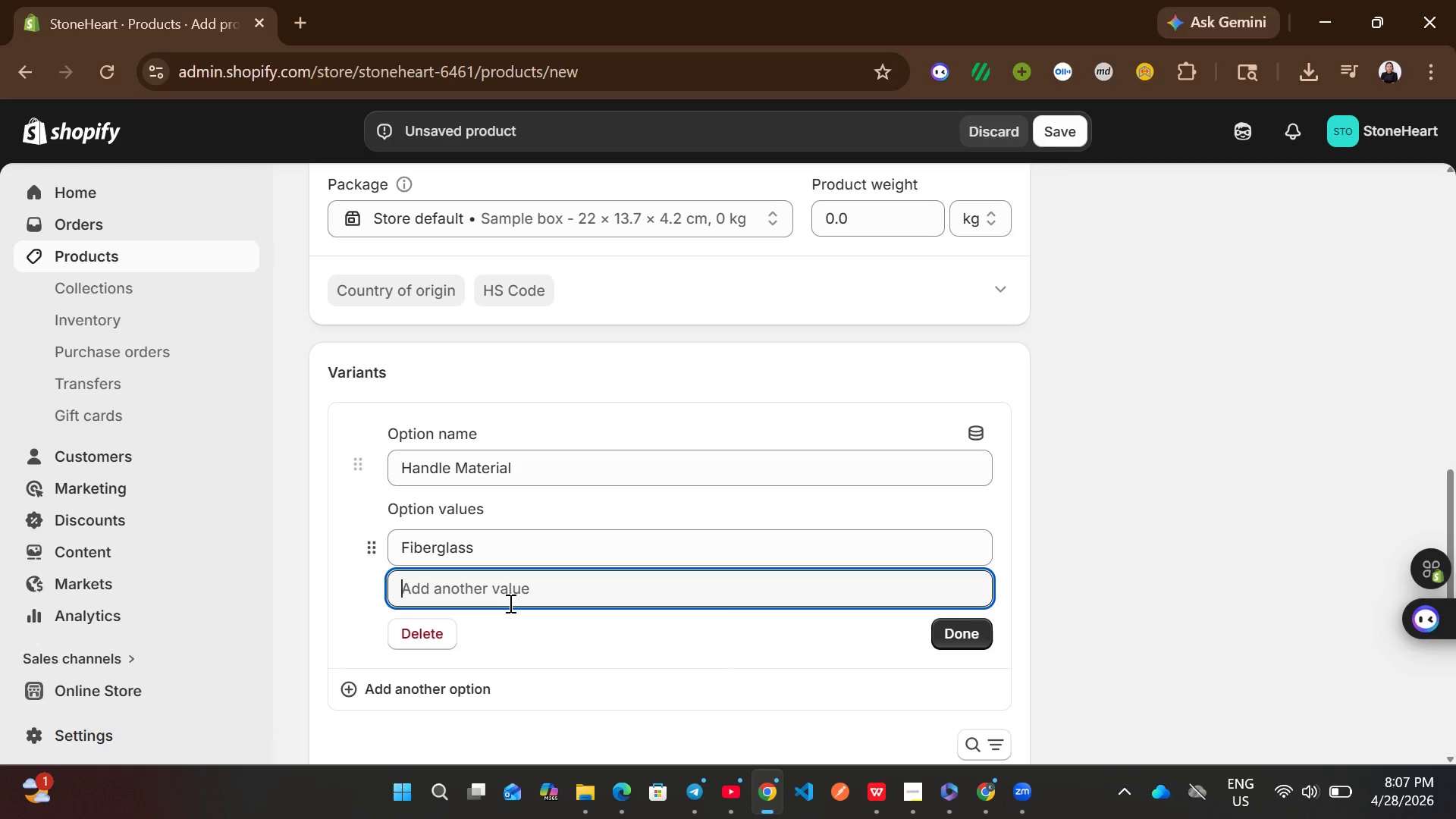 
type(Lether )
key(Backspace)
 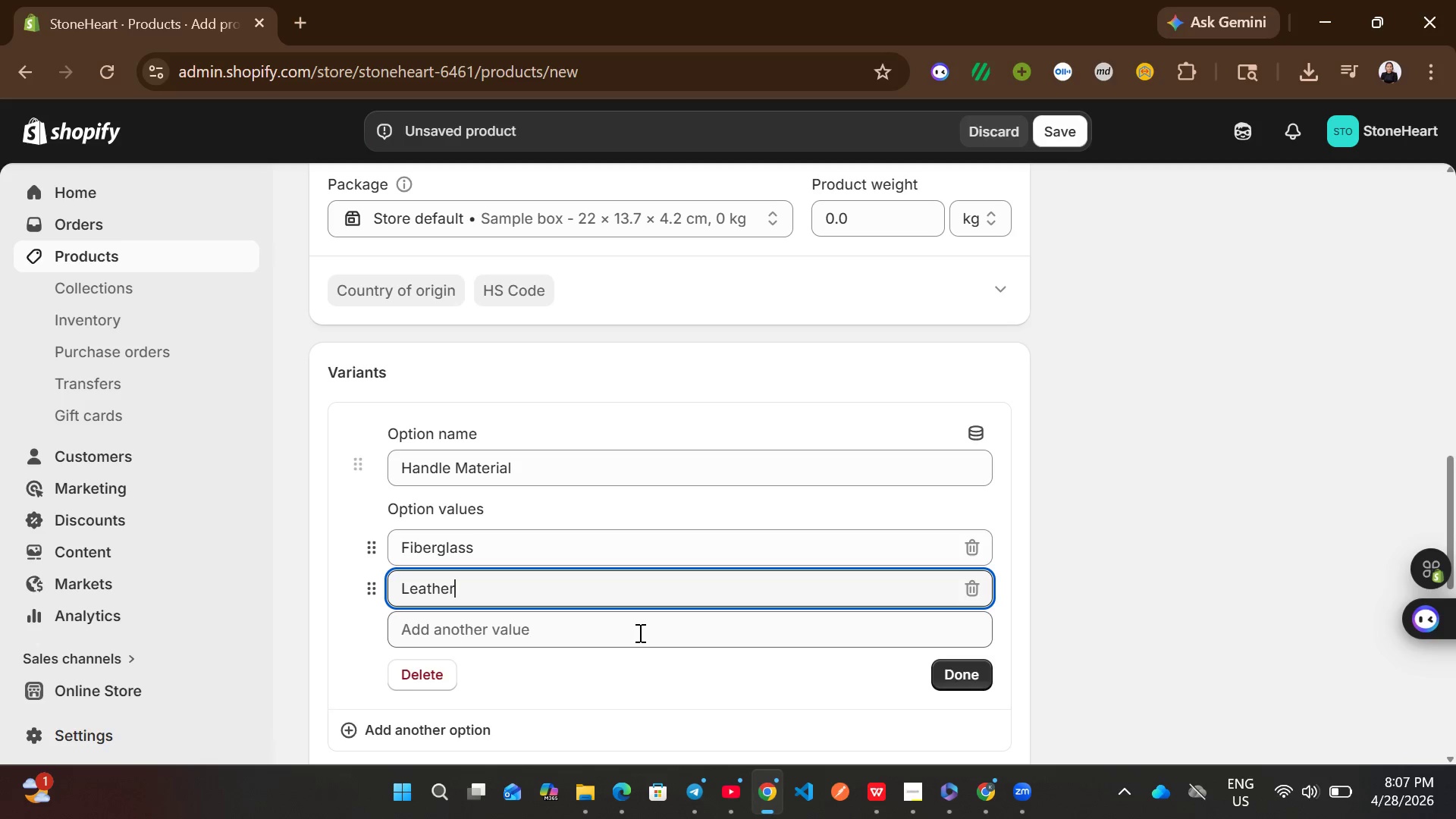 
wait(11.39)
 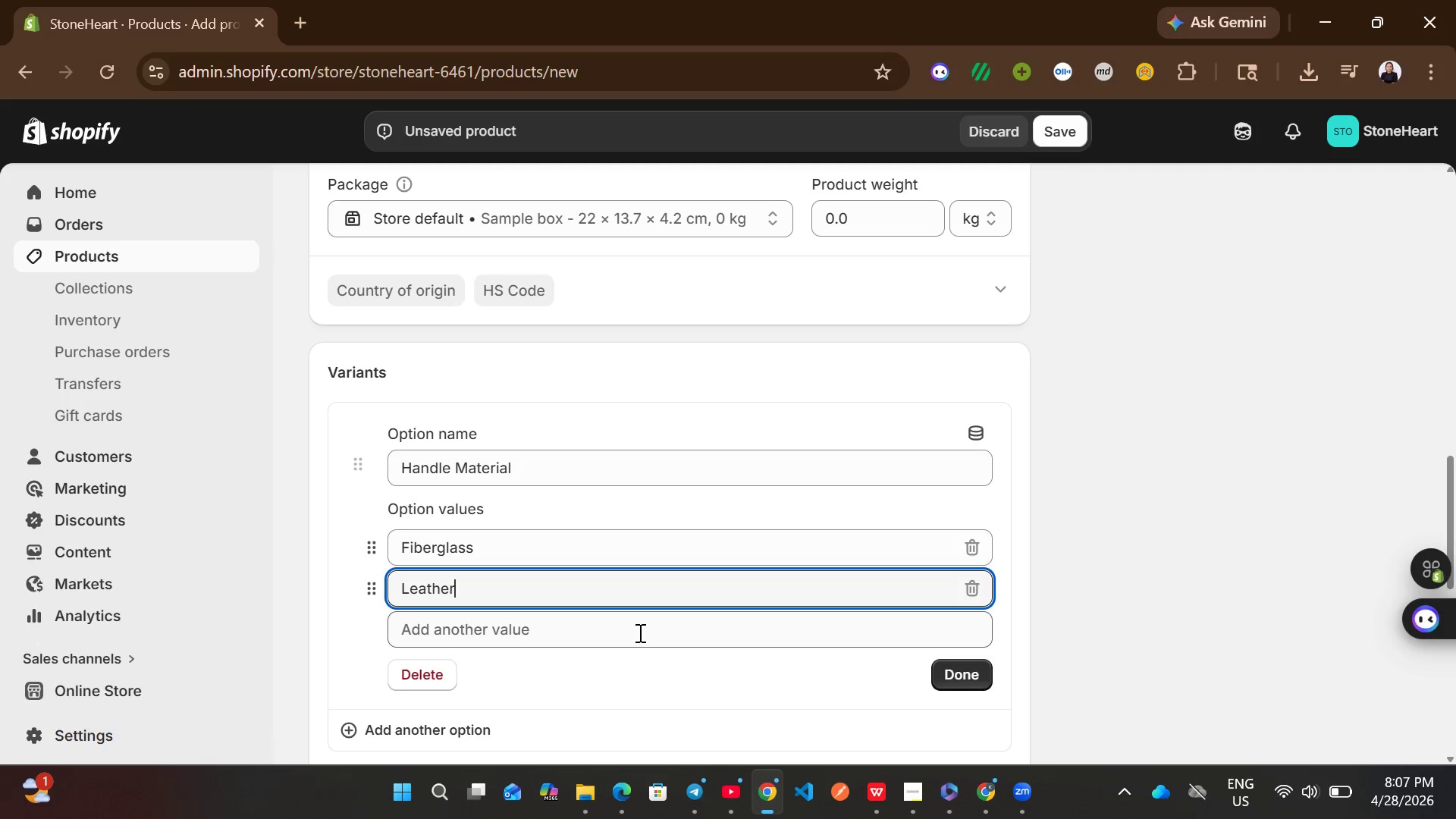 
left_click([976, 678])
 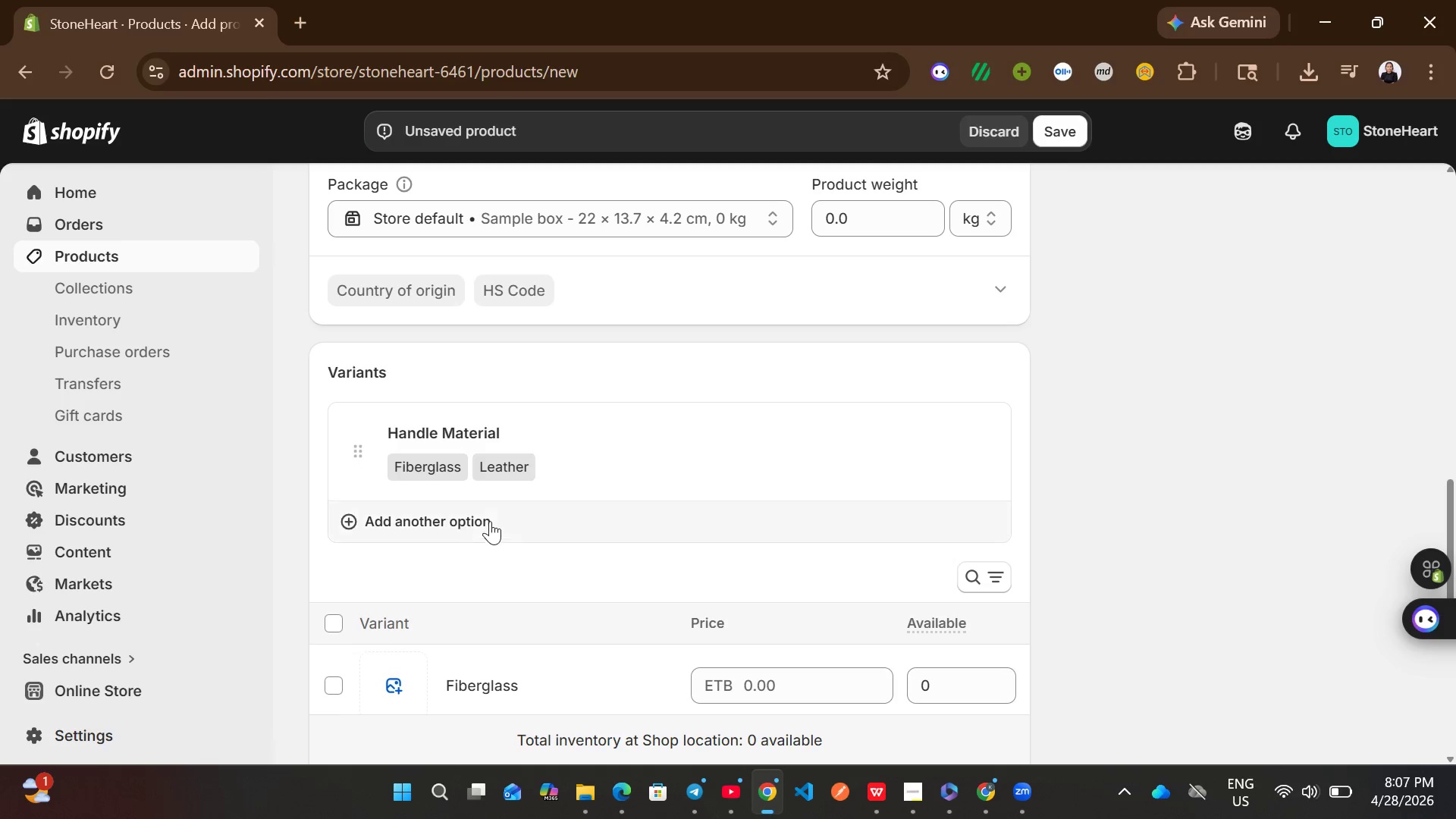 
left_click([462, 520])
 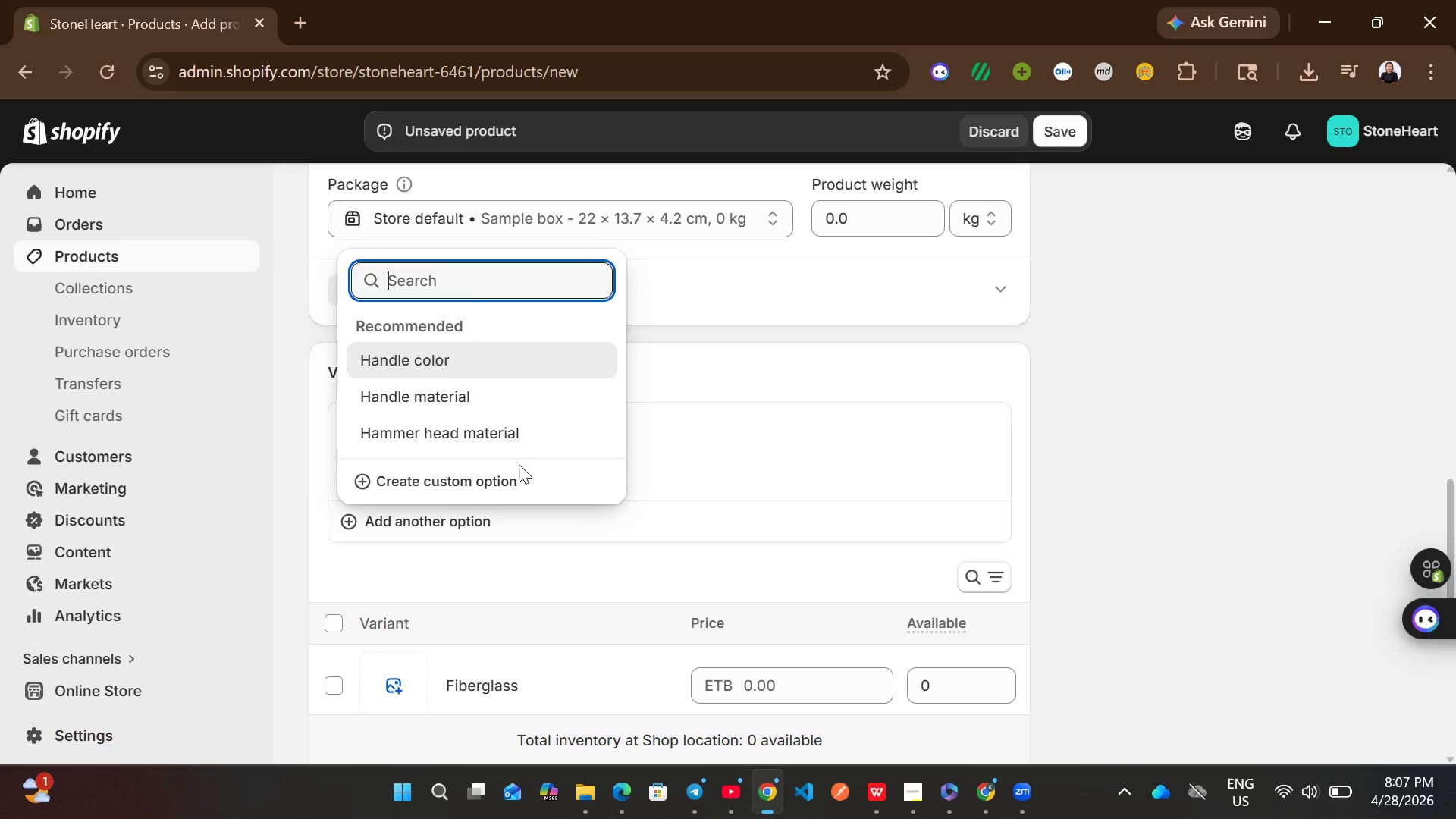 
left_click([453, 496])
 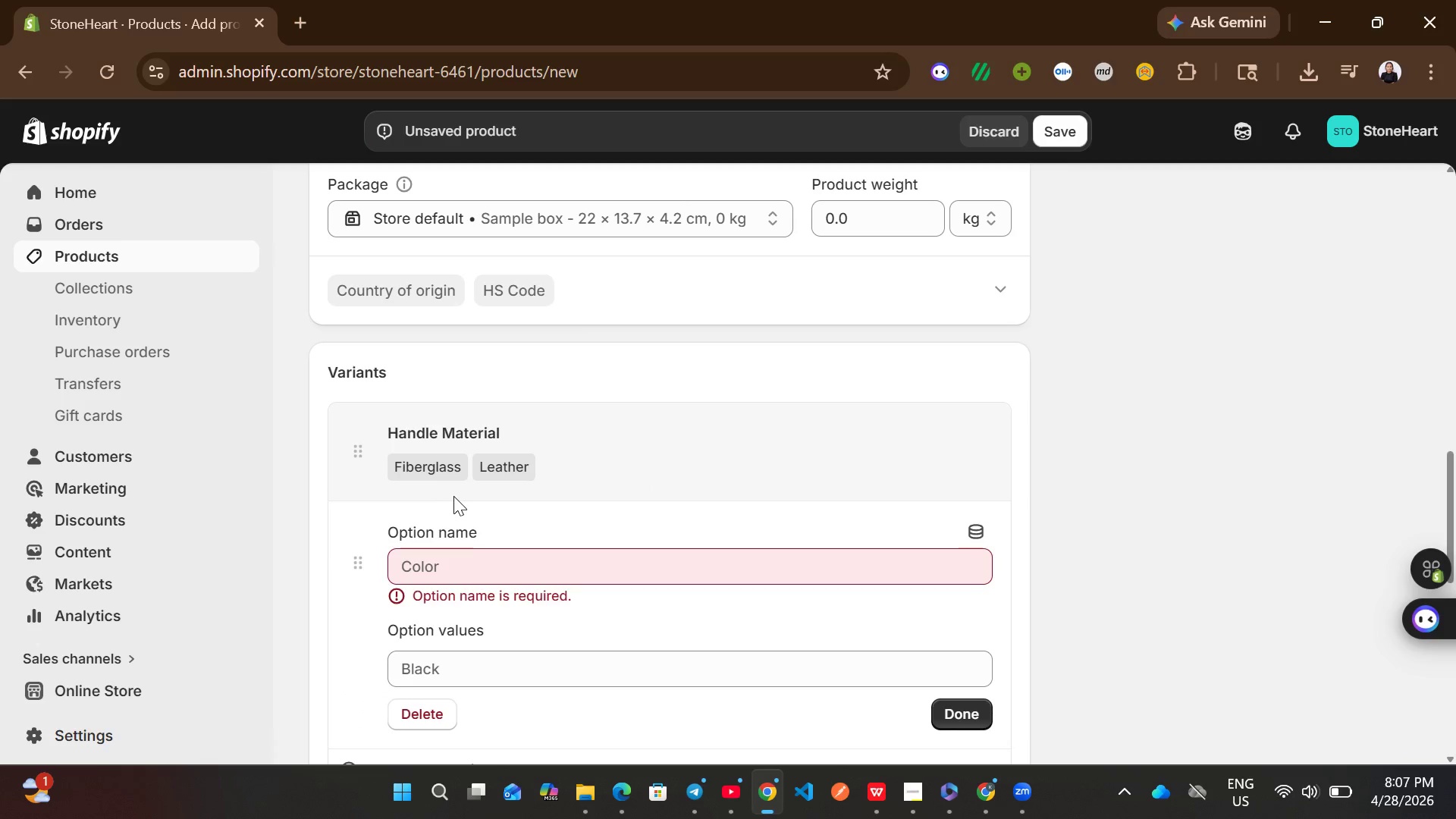 
left_click([460, 560])
 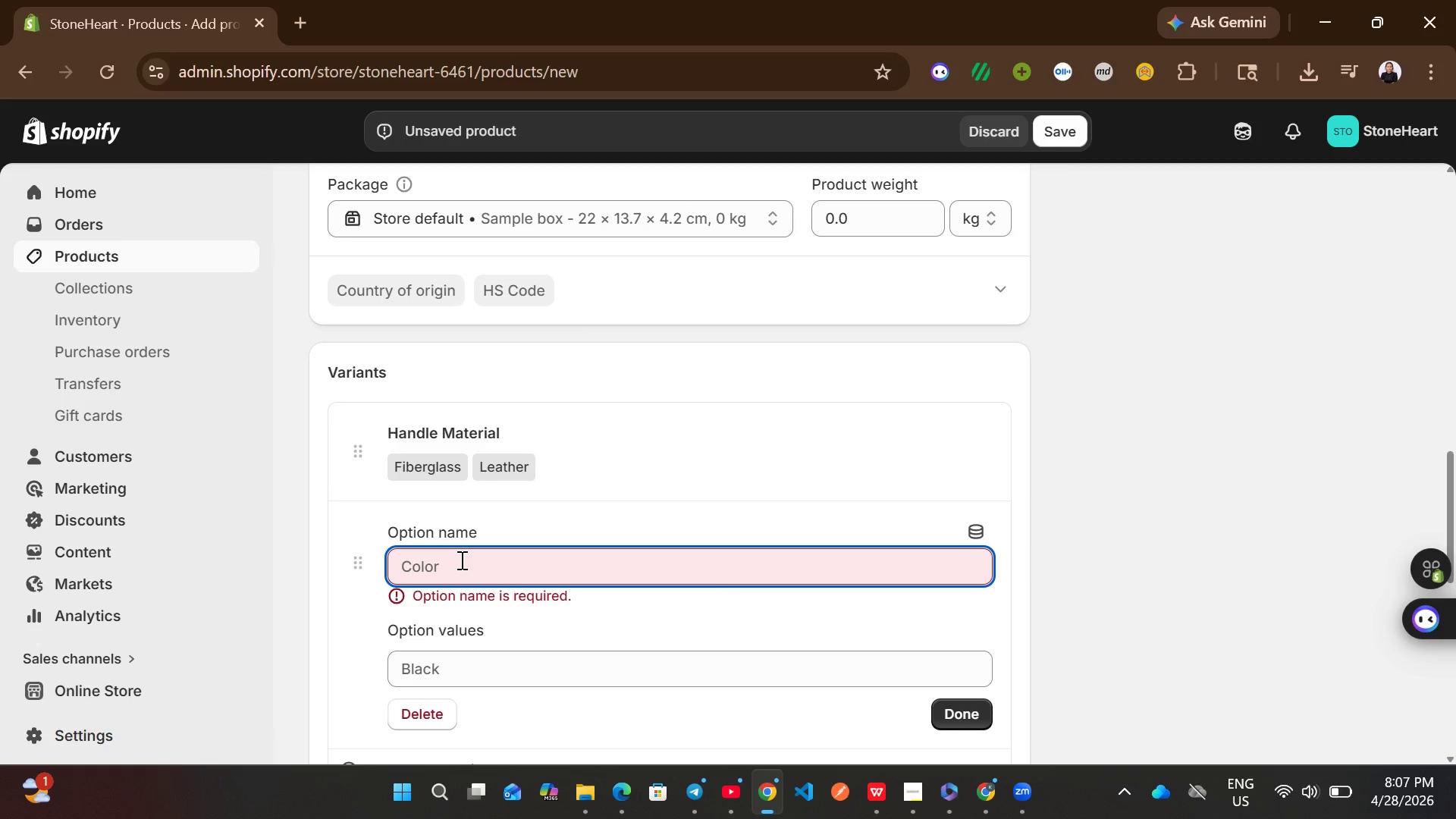 
type(Tool Size)
 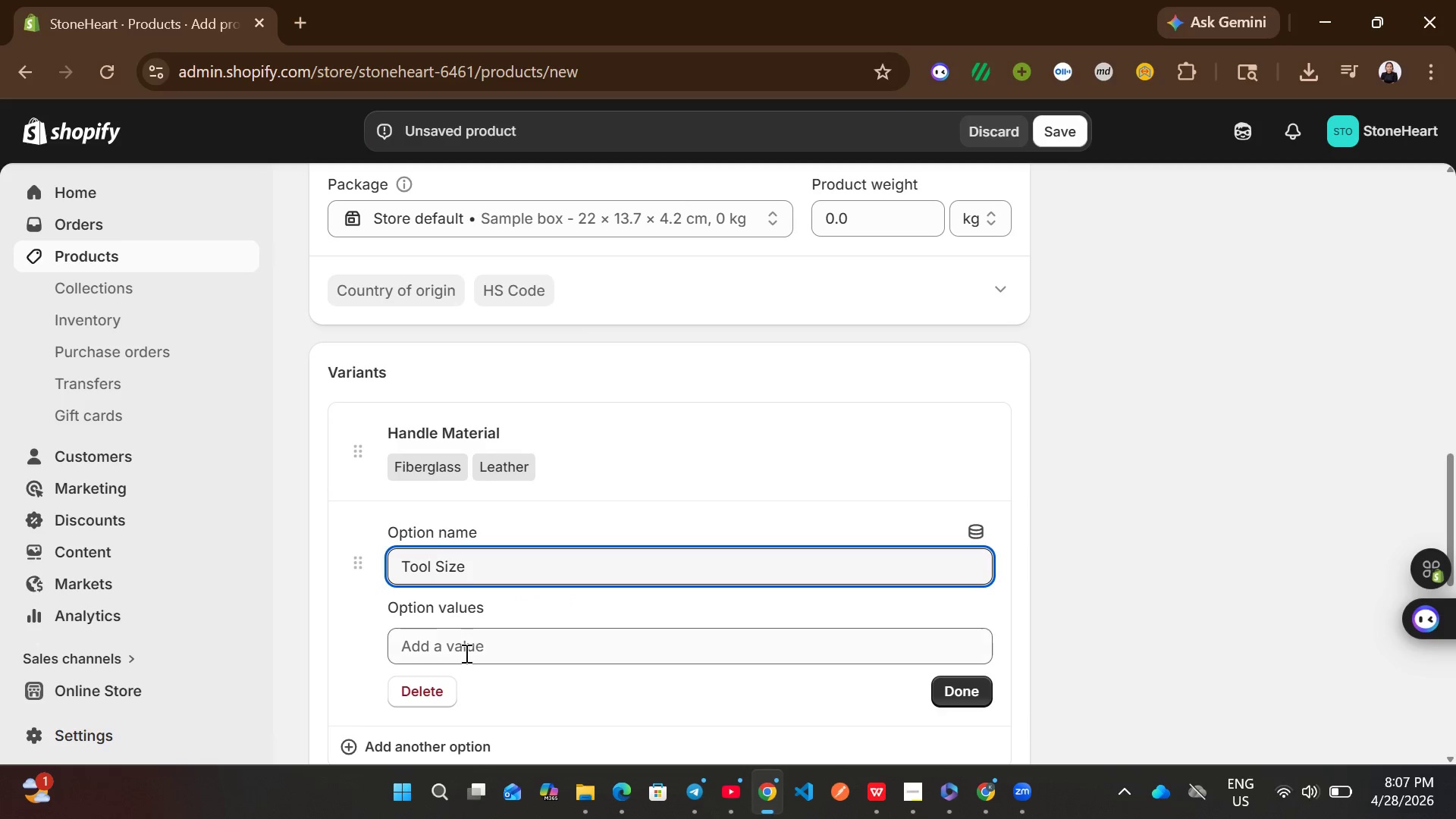 
left_click([465, 654])
 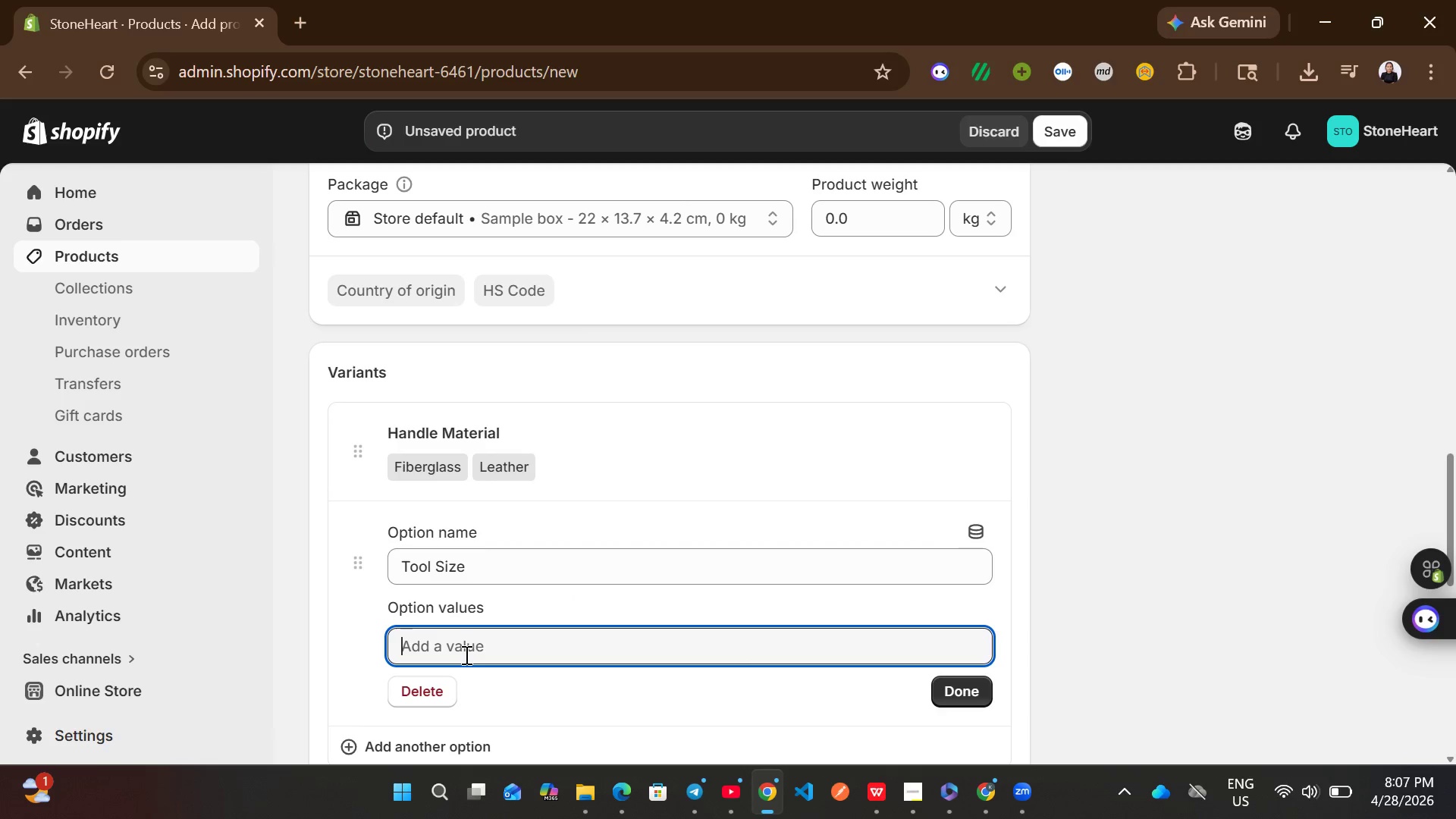 
type(Standsr)
key(Backspace)
key(Backspace)
type(rd)
 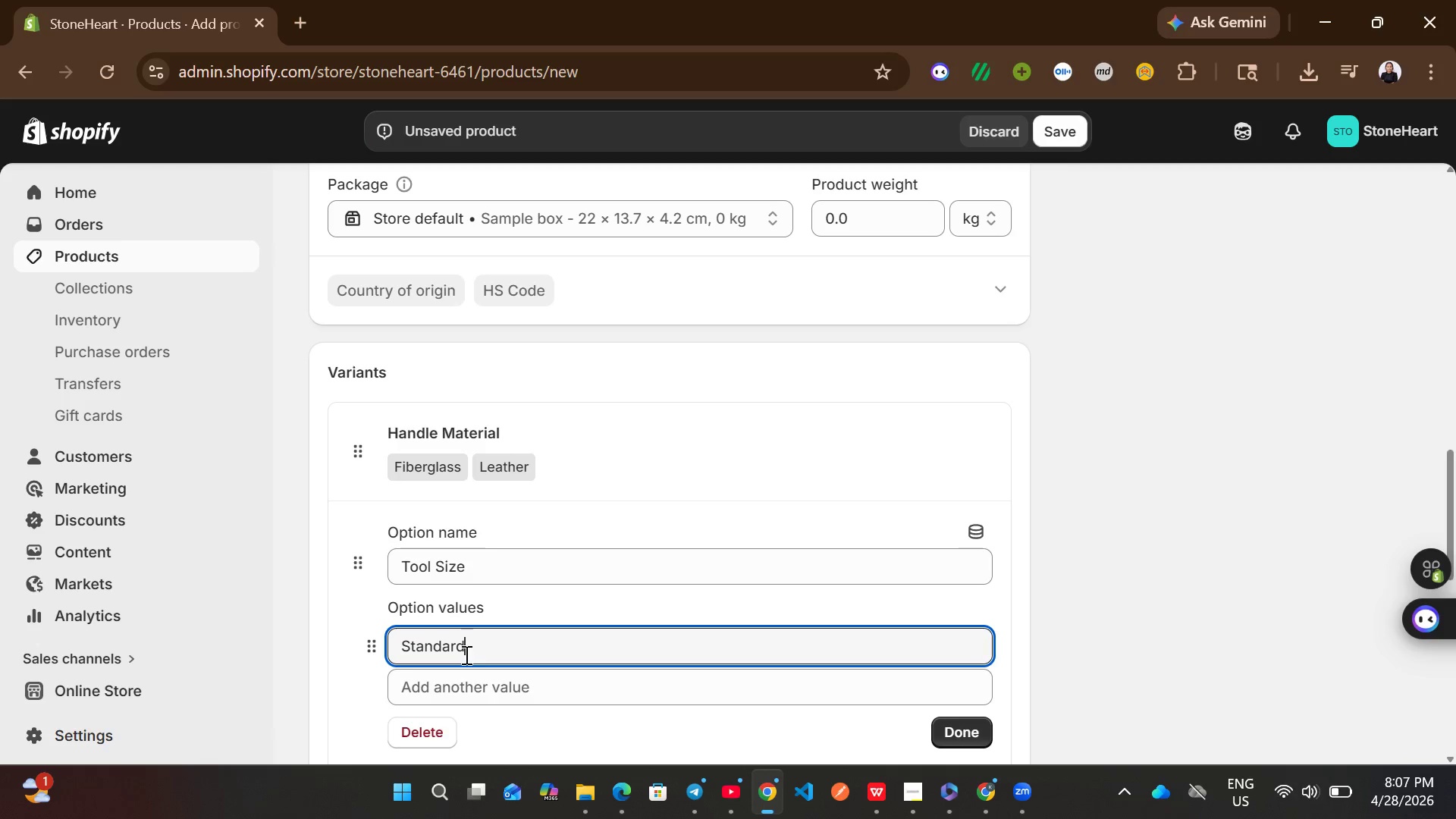 
left_click([958, 724])
 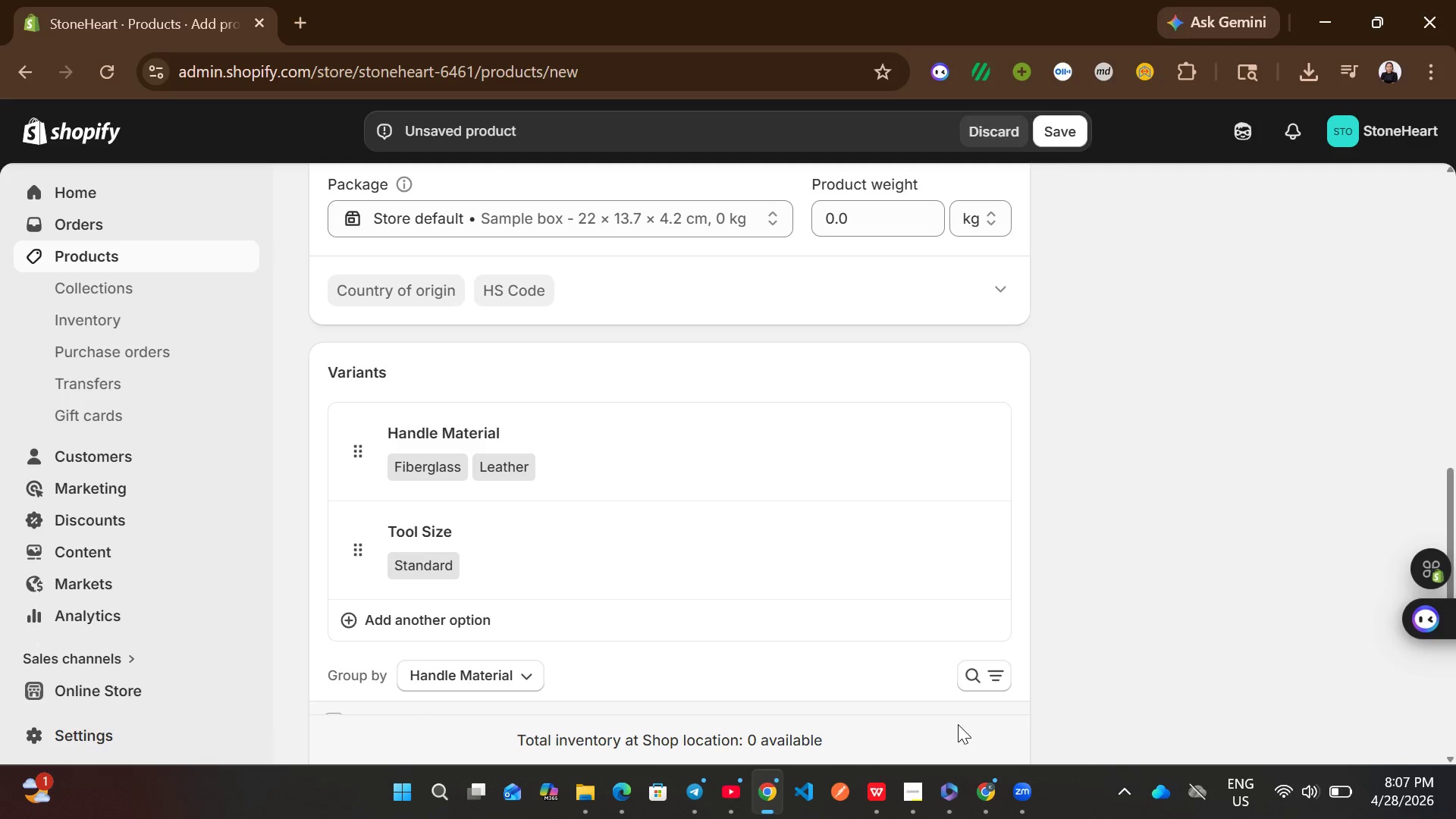 
wait(8.06)
 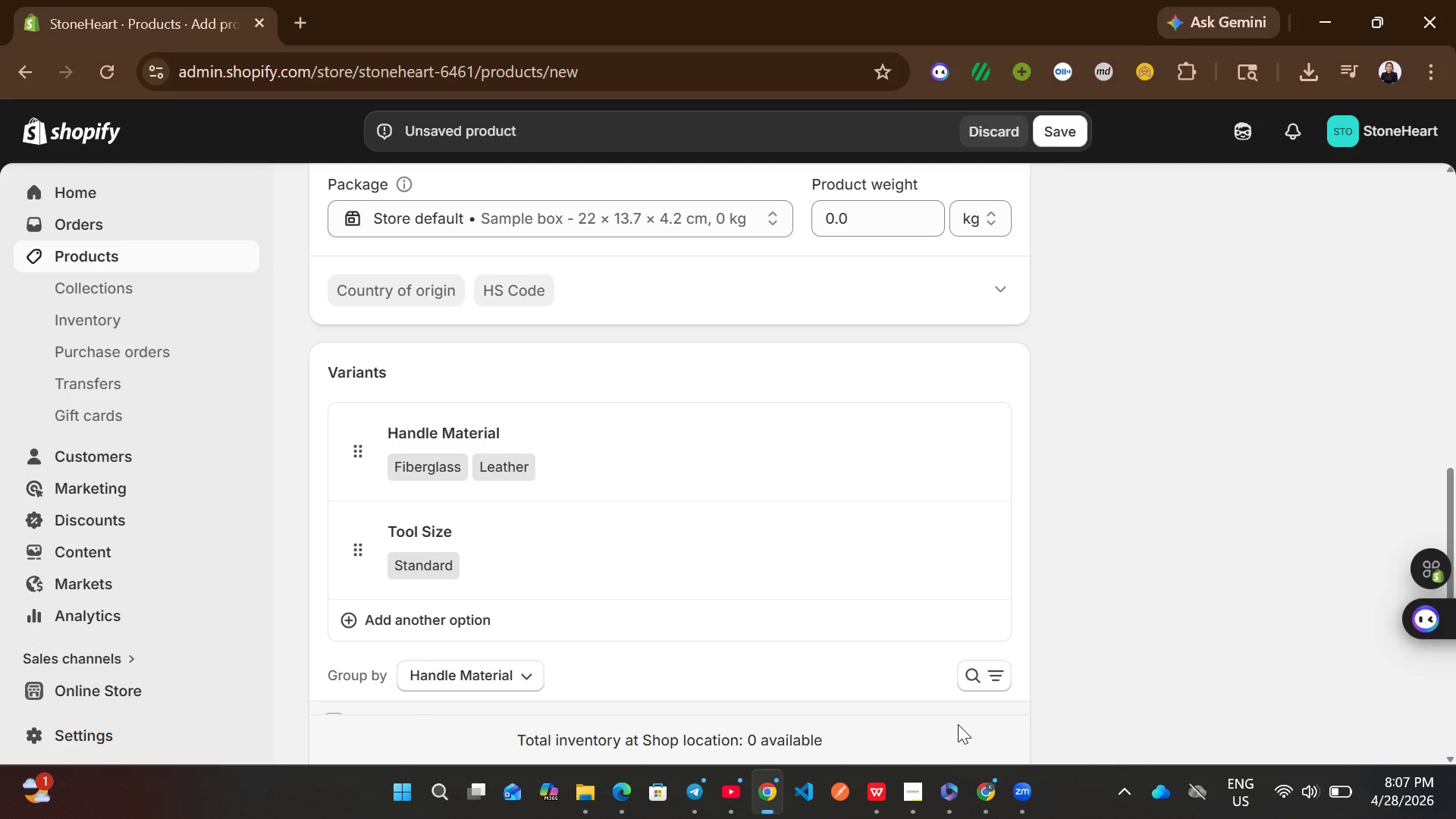 
left_click([789, 422])
 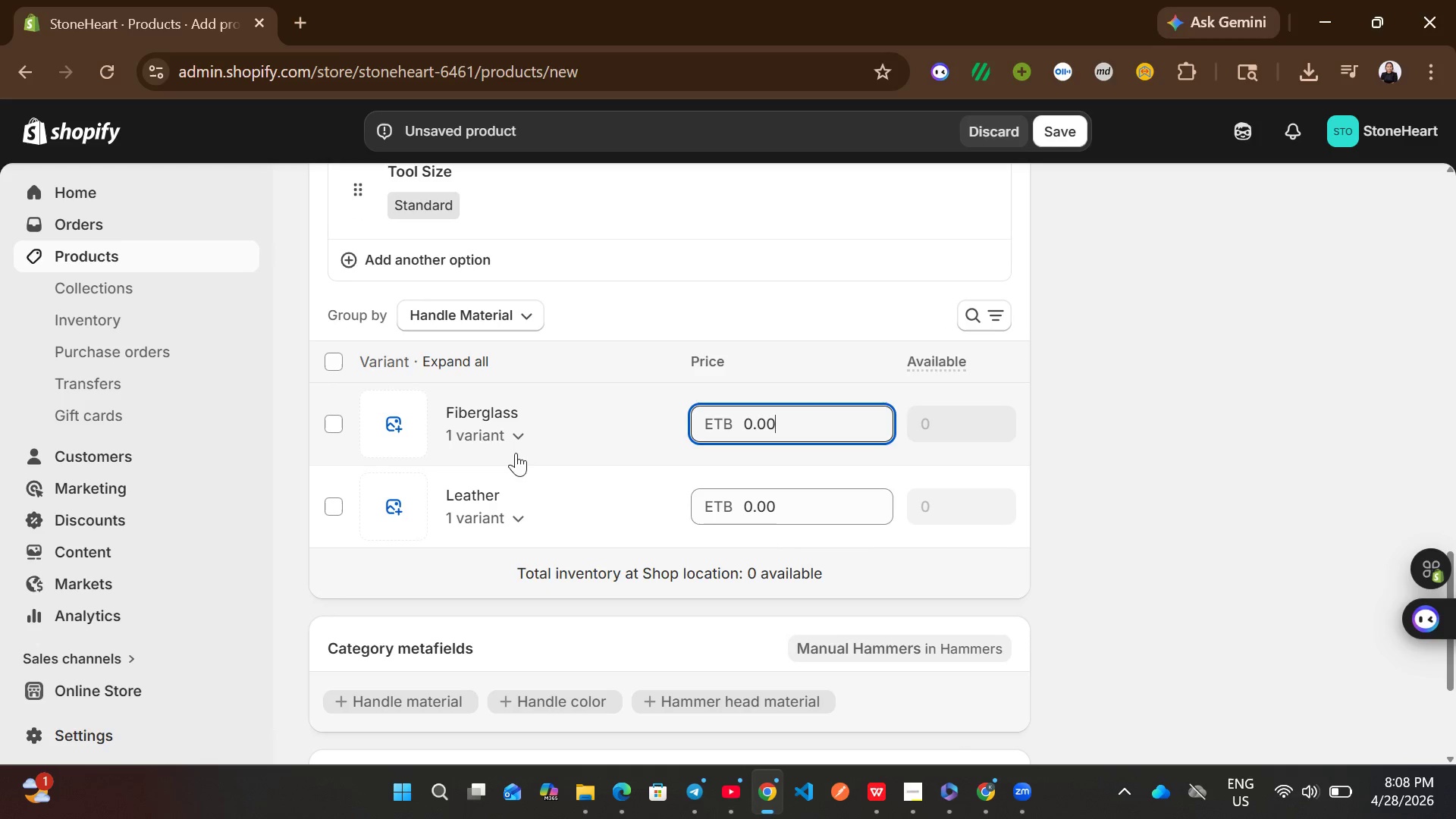 
left_click([507, 437])
 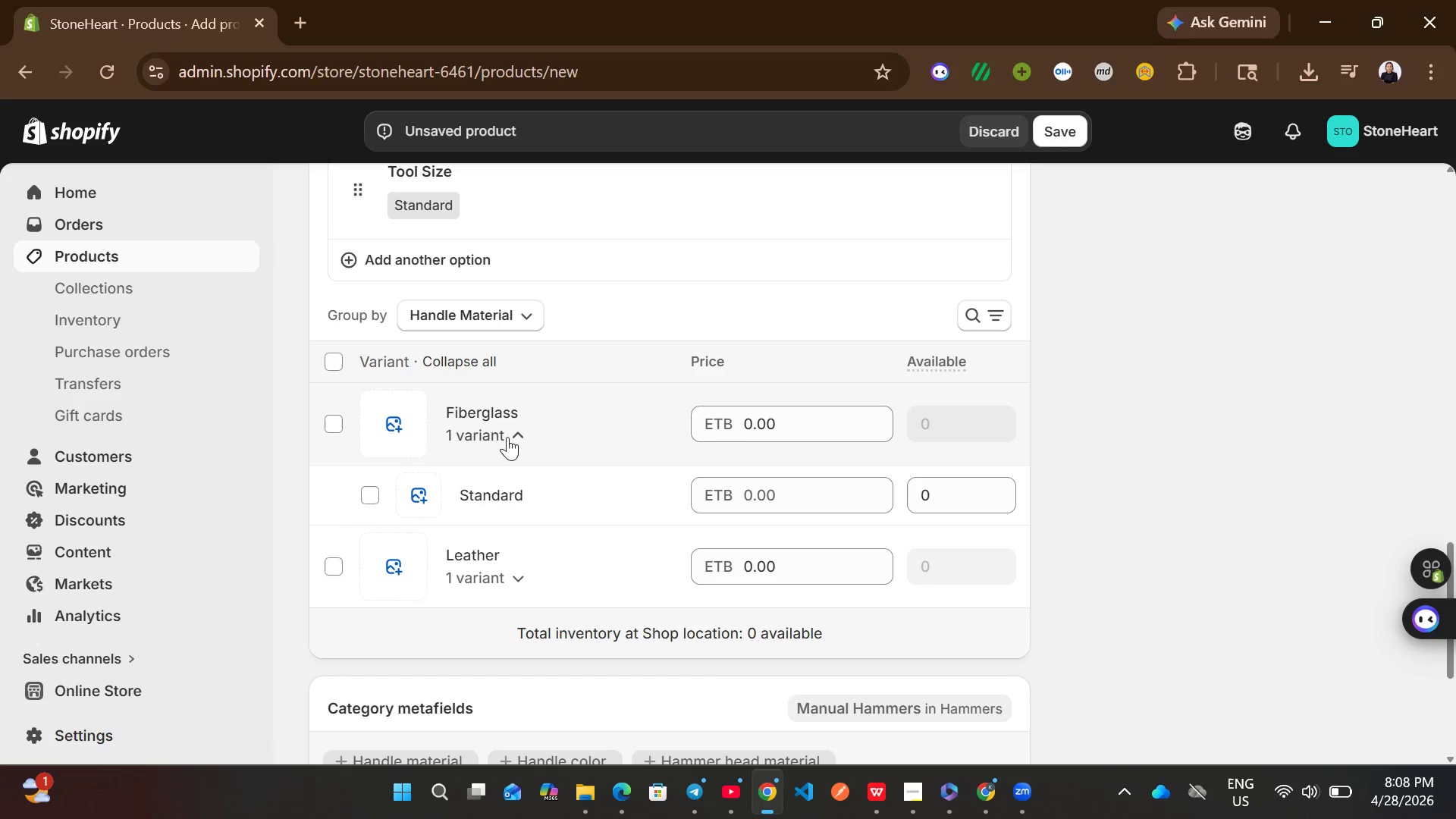 
left_click([507, 437])
 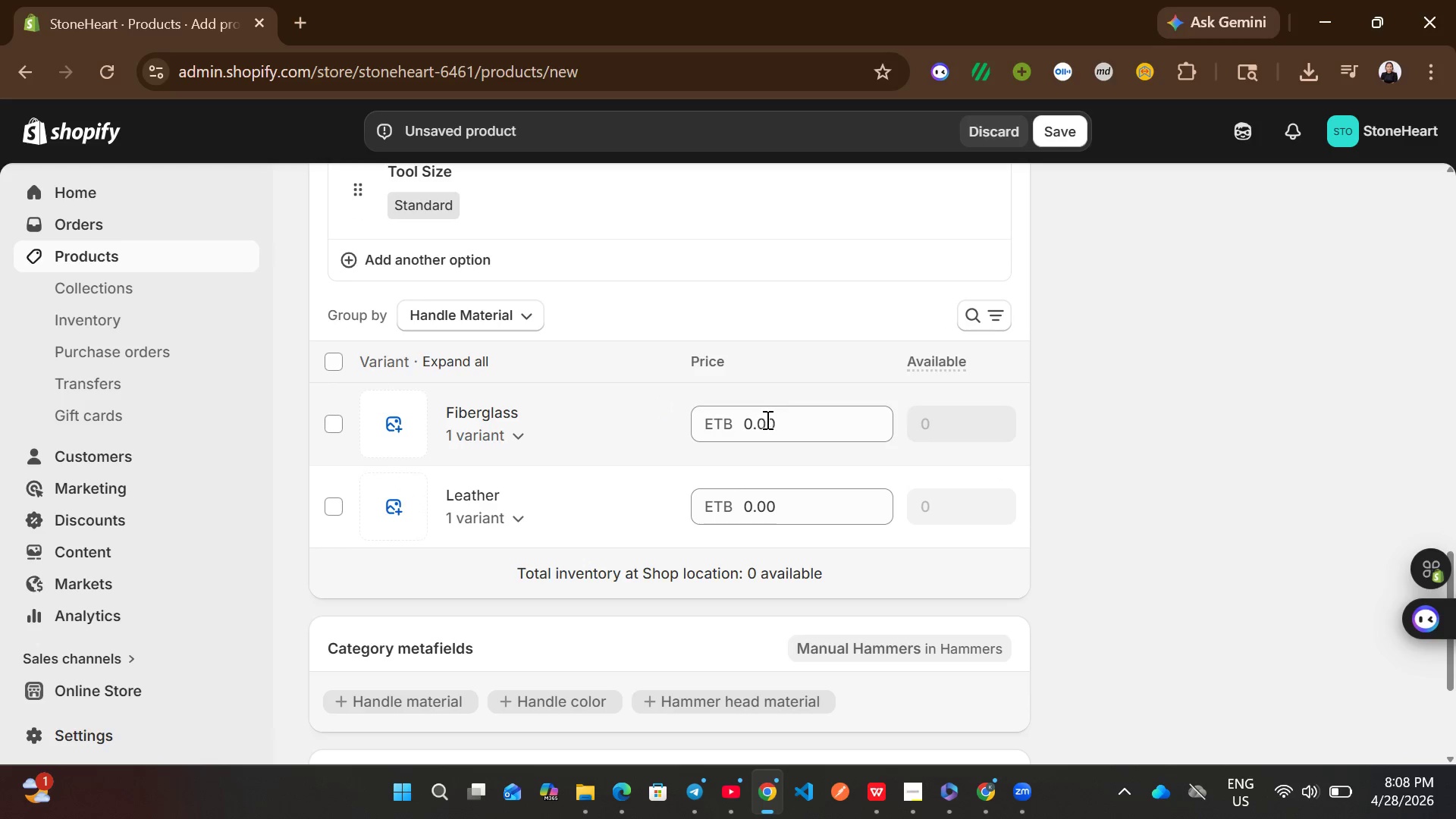 
left_click([765, 420])
 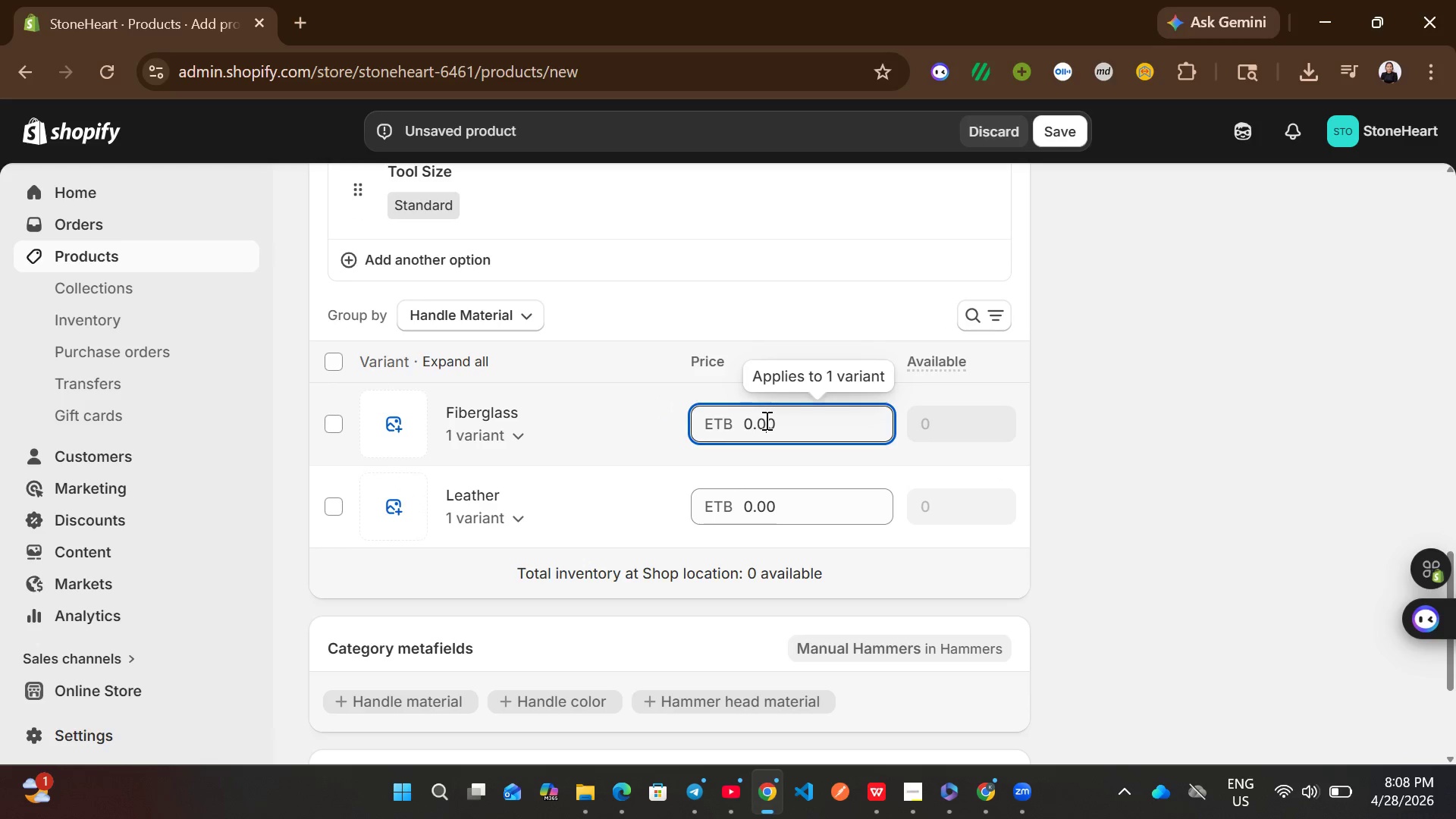 
key(Control+ControlLeft)
 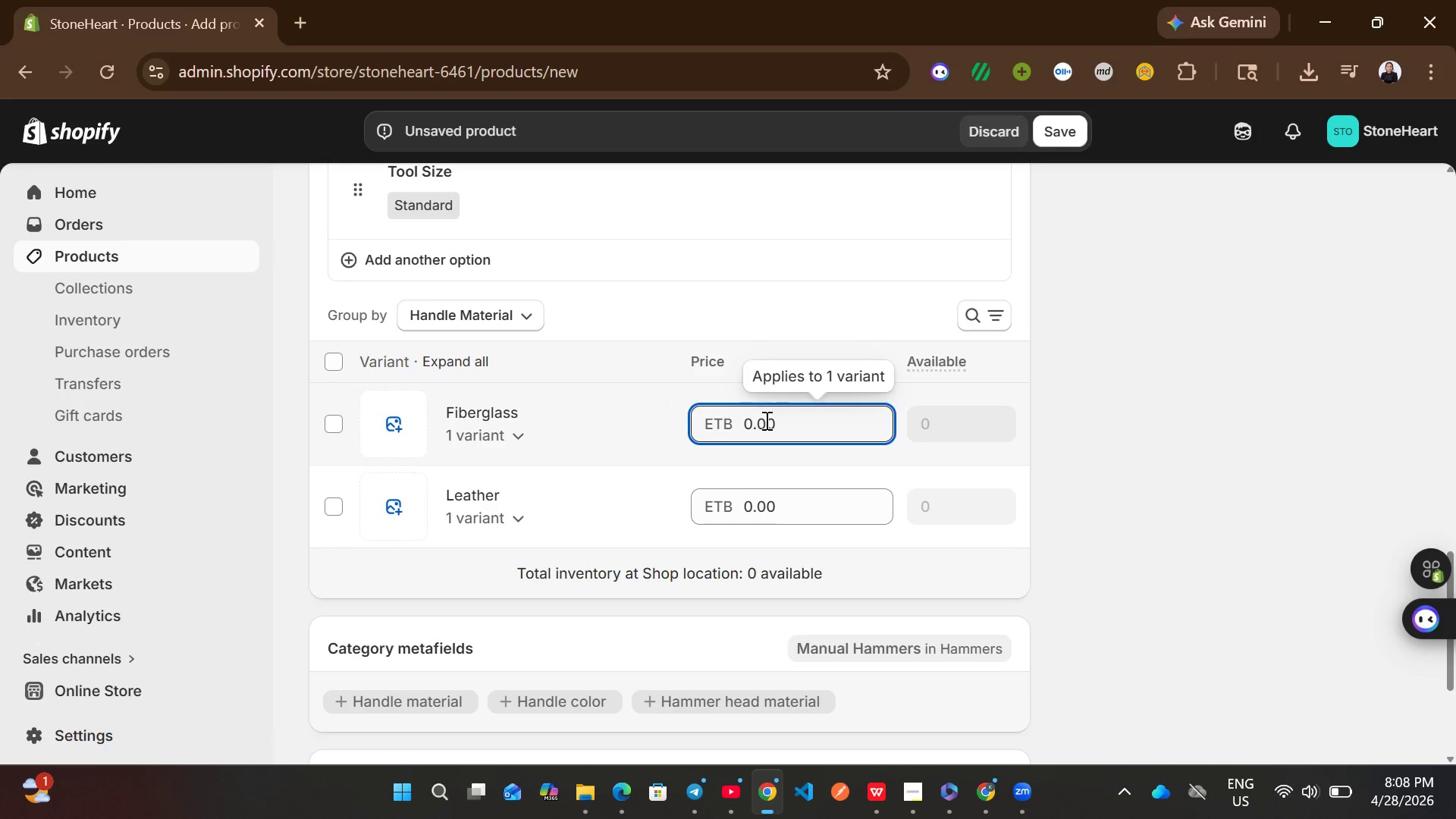 
key(Control+A)
 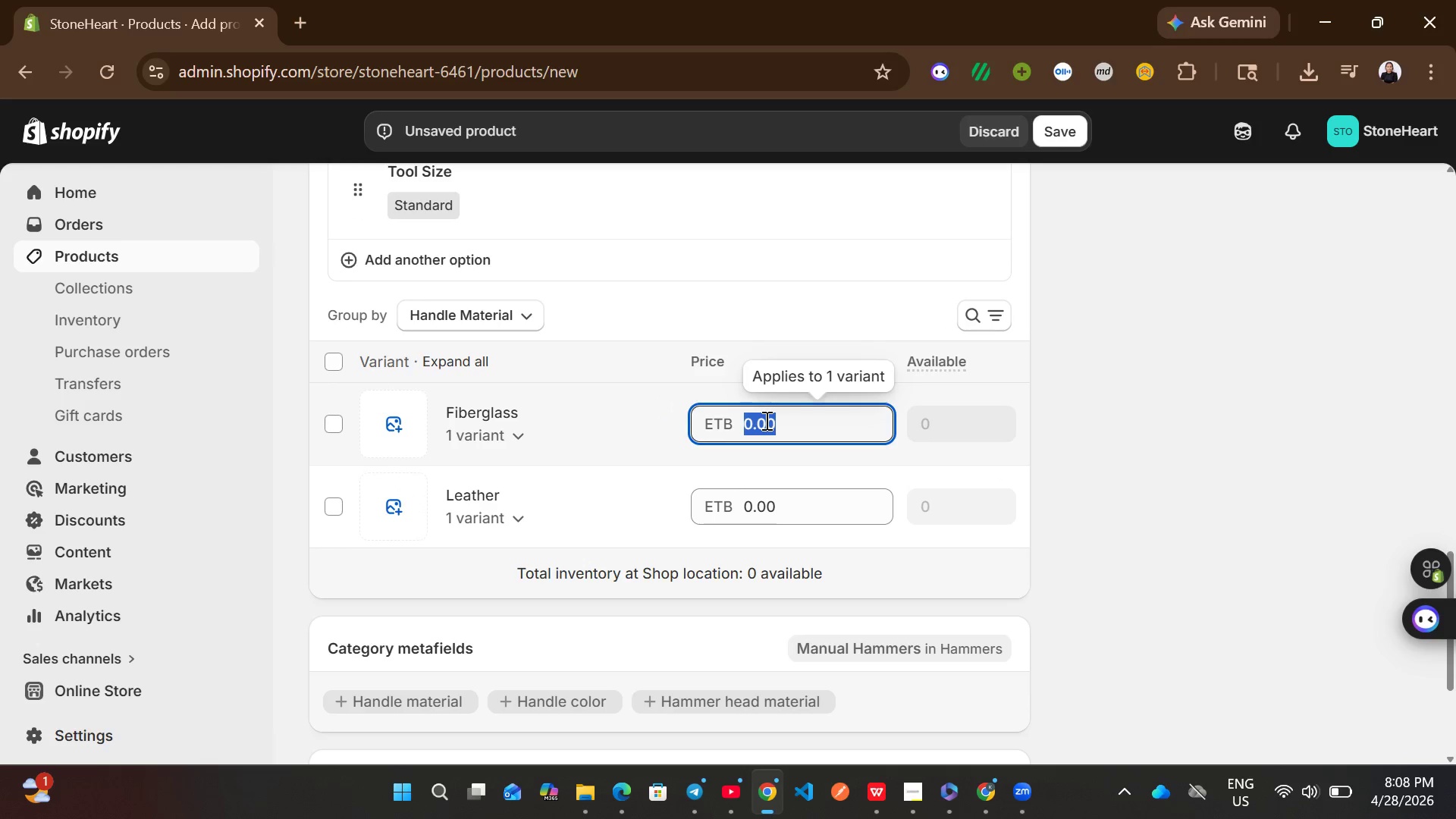 
type(34)
 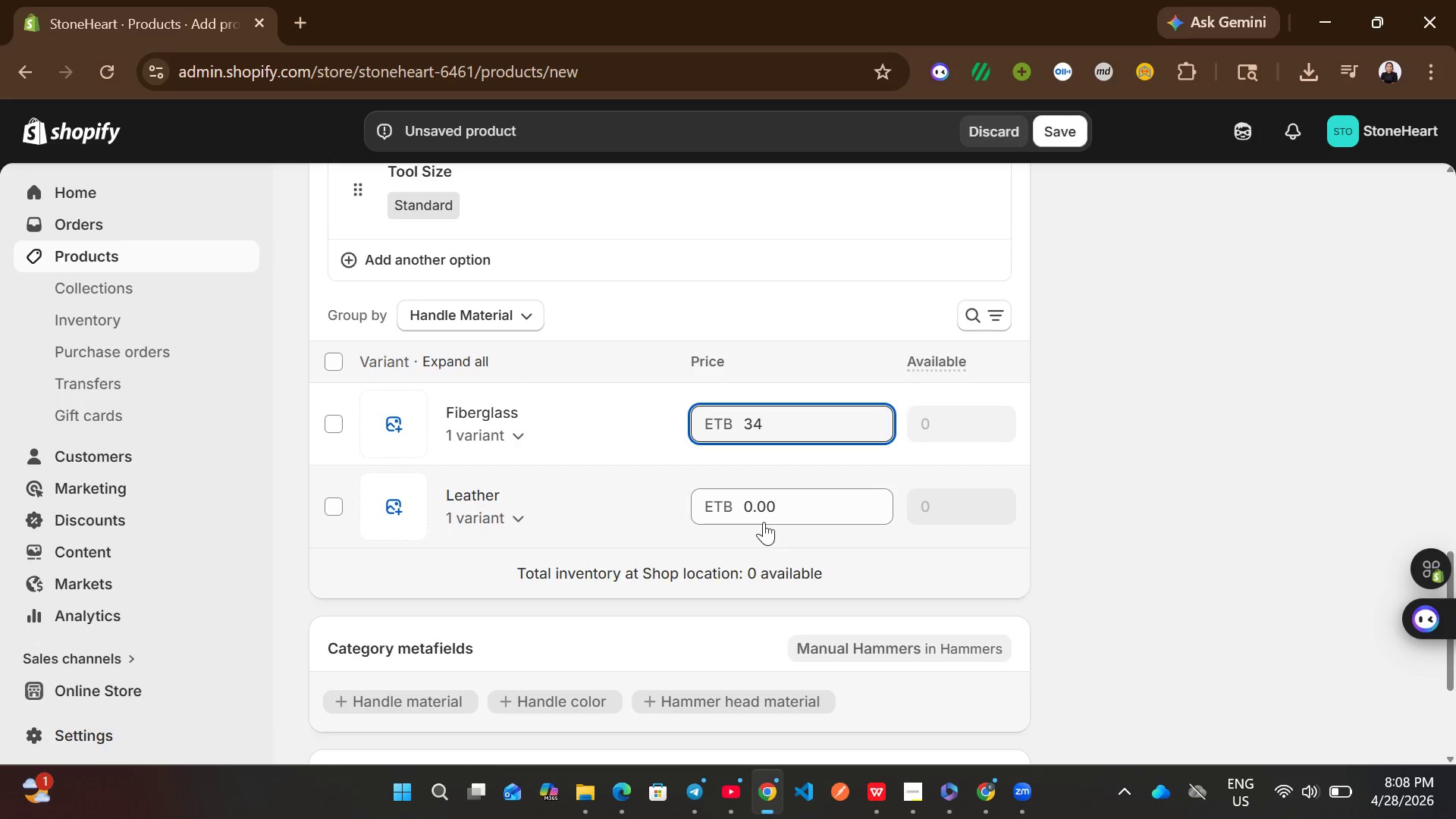 
left_click([767, 520])
 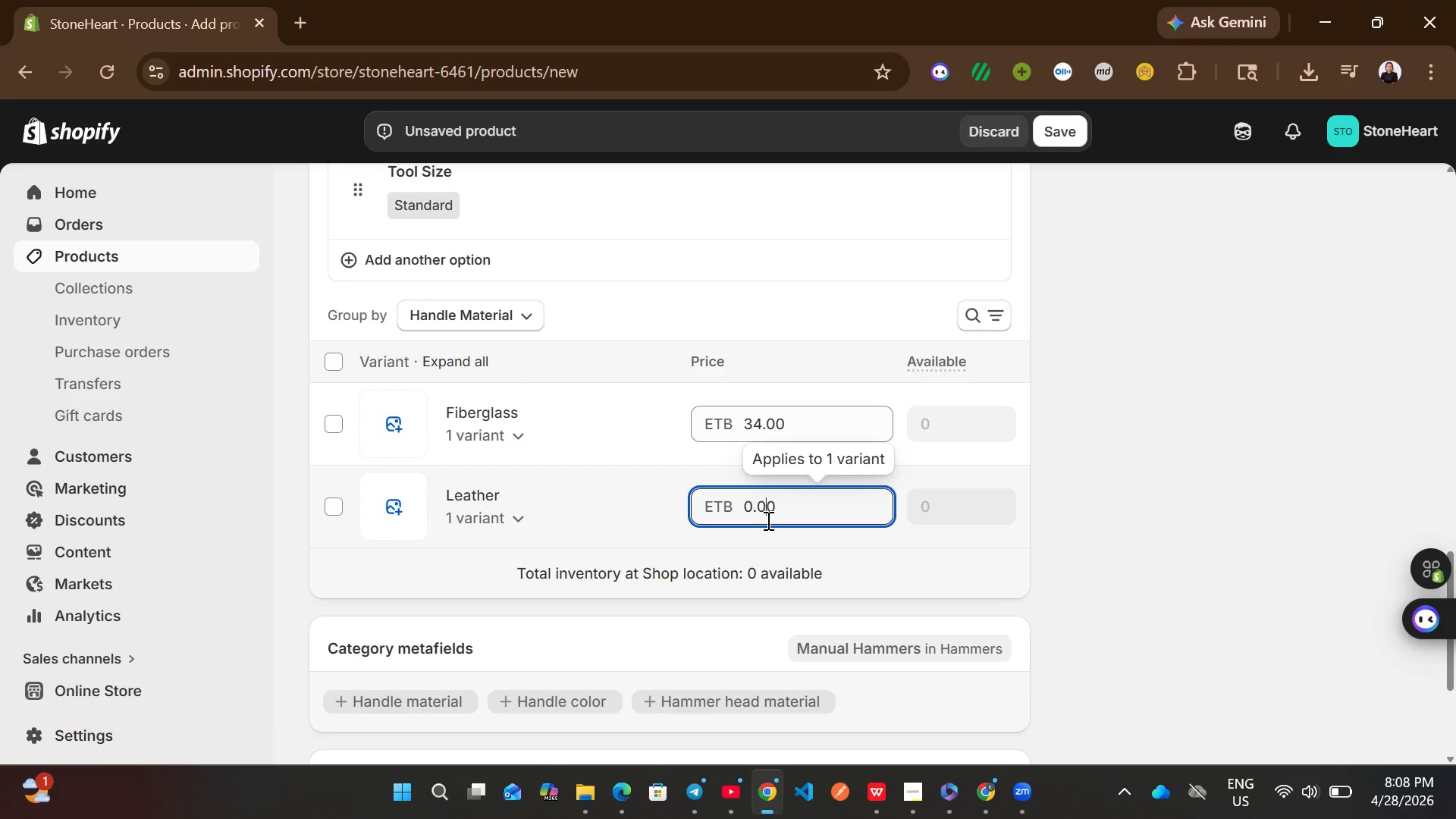 
key(Control+A)
 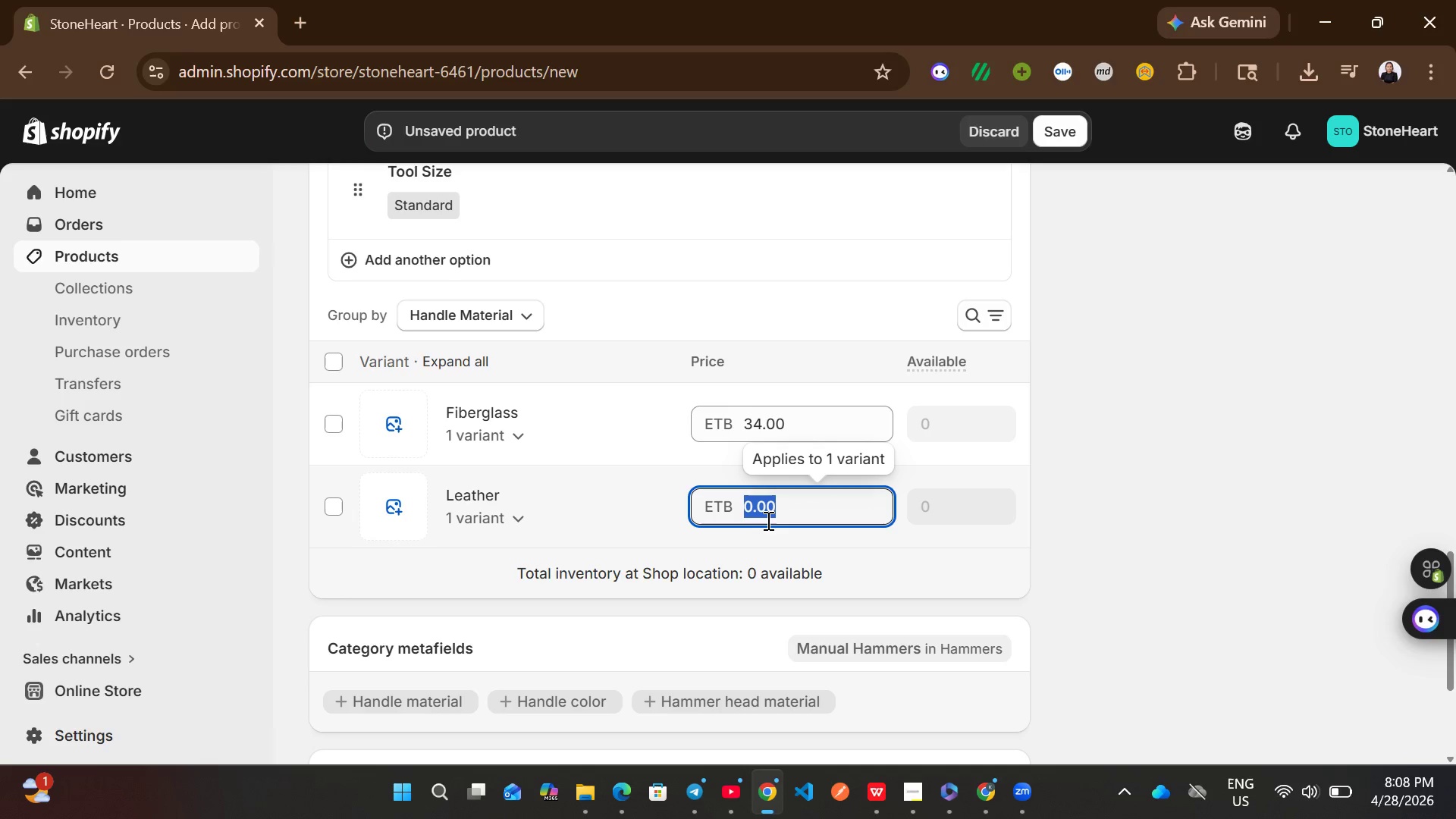 
type(44)
 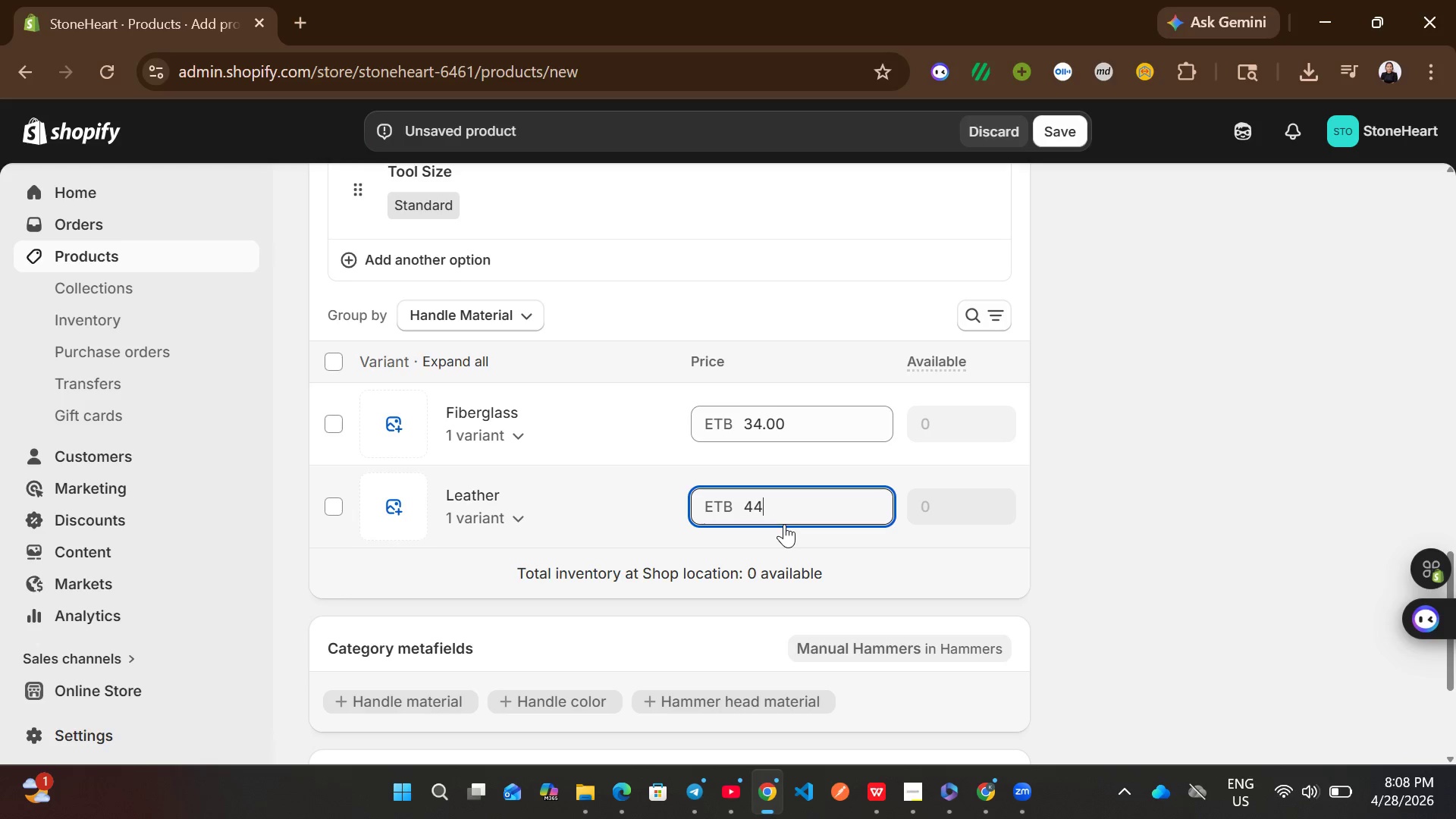 
wait(8.5)
 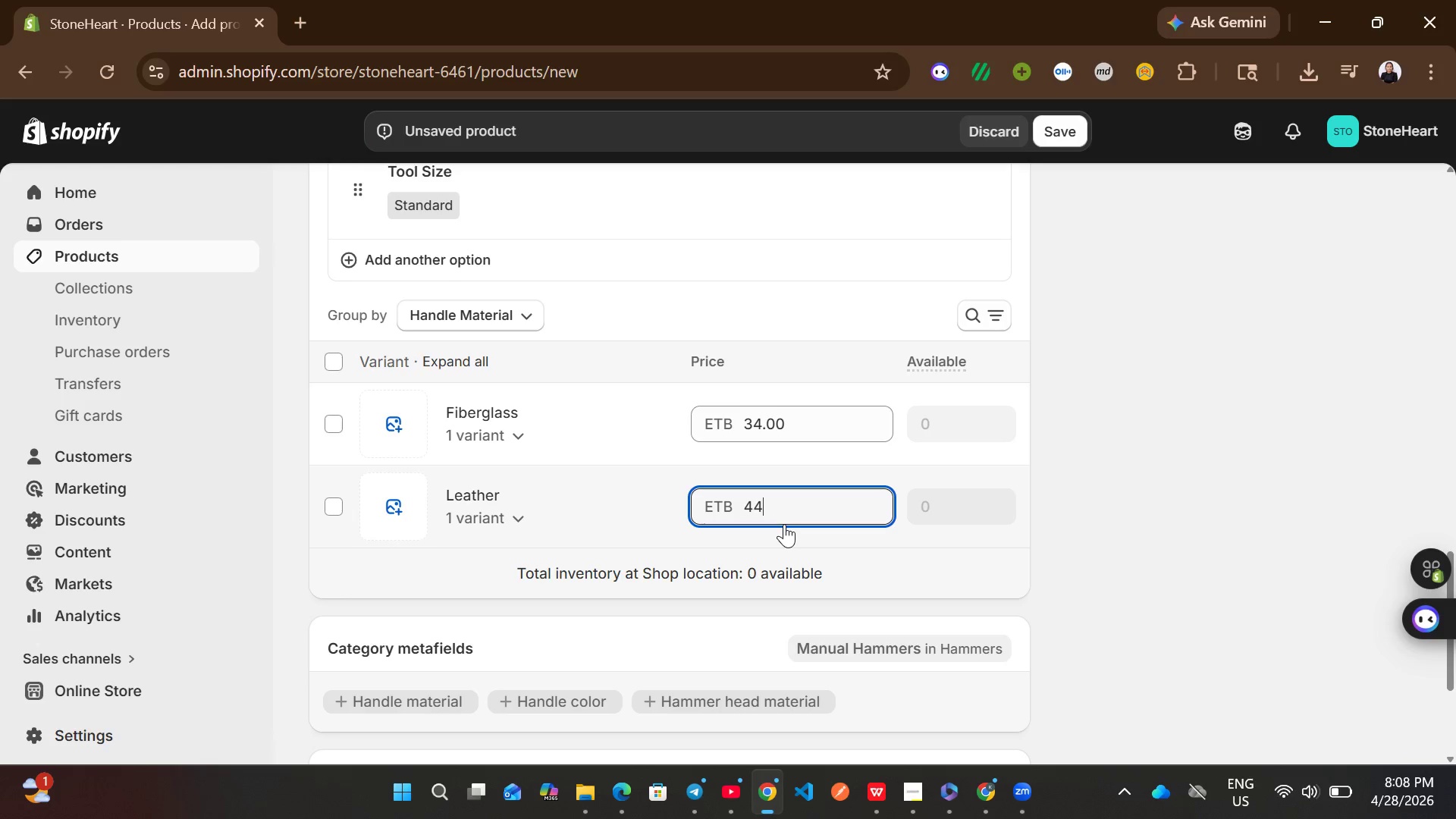 
left_click([337, 428])
 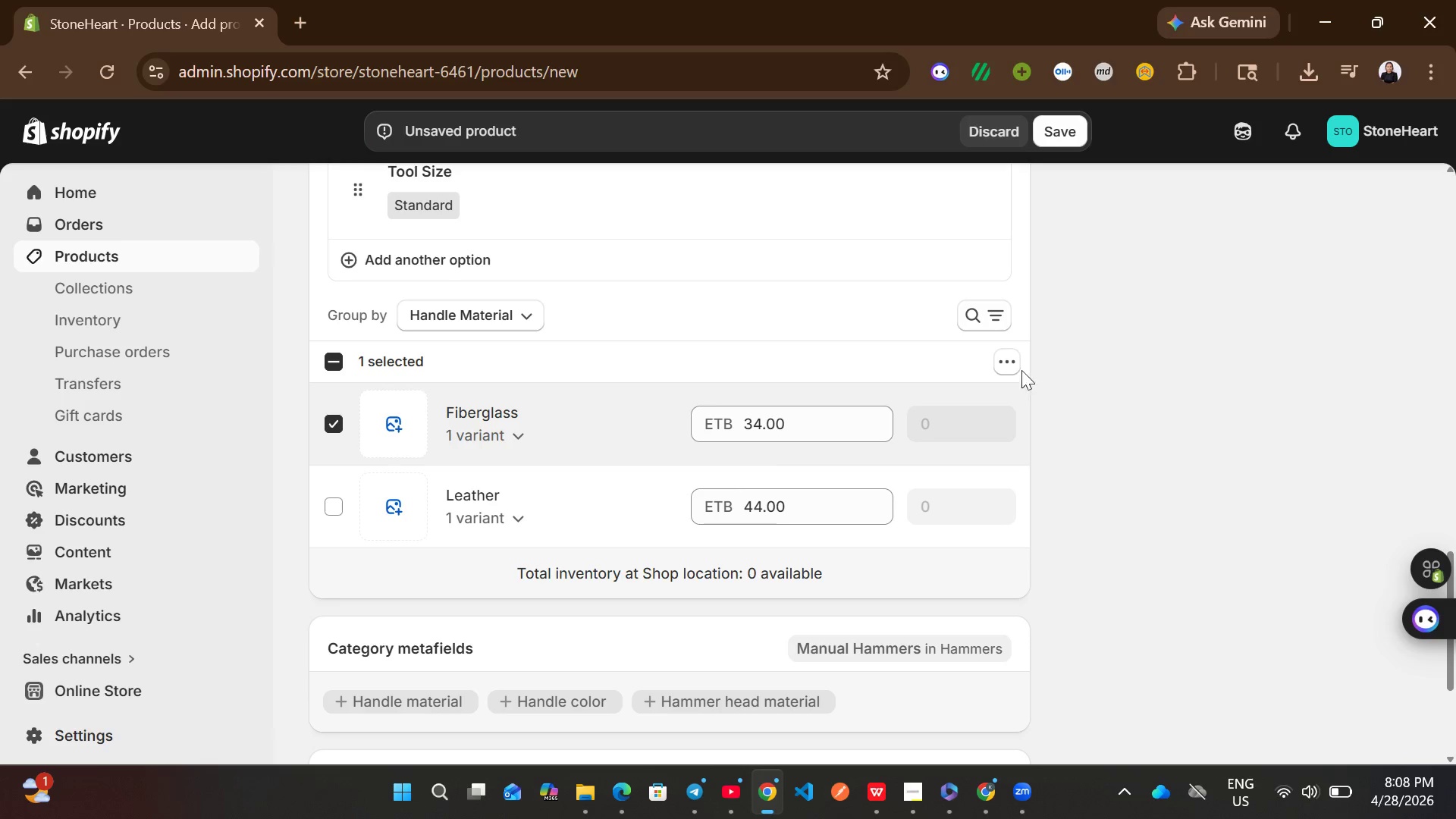 
left_click([1001, 363])
 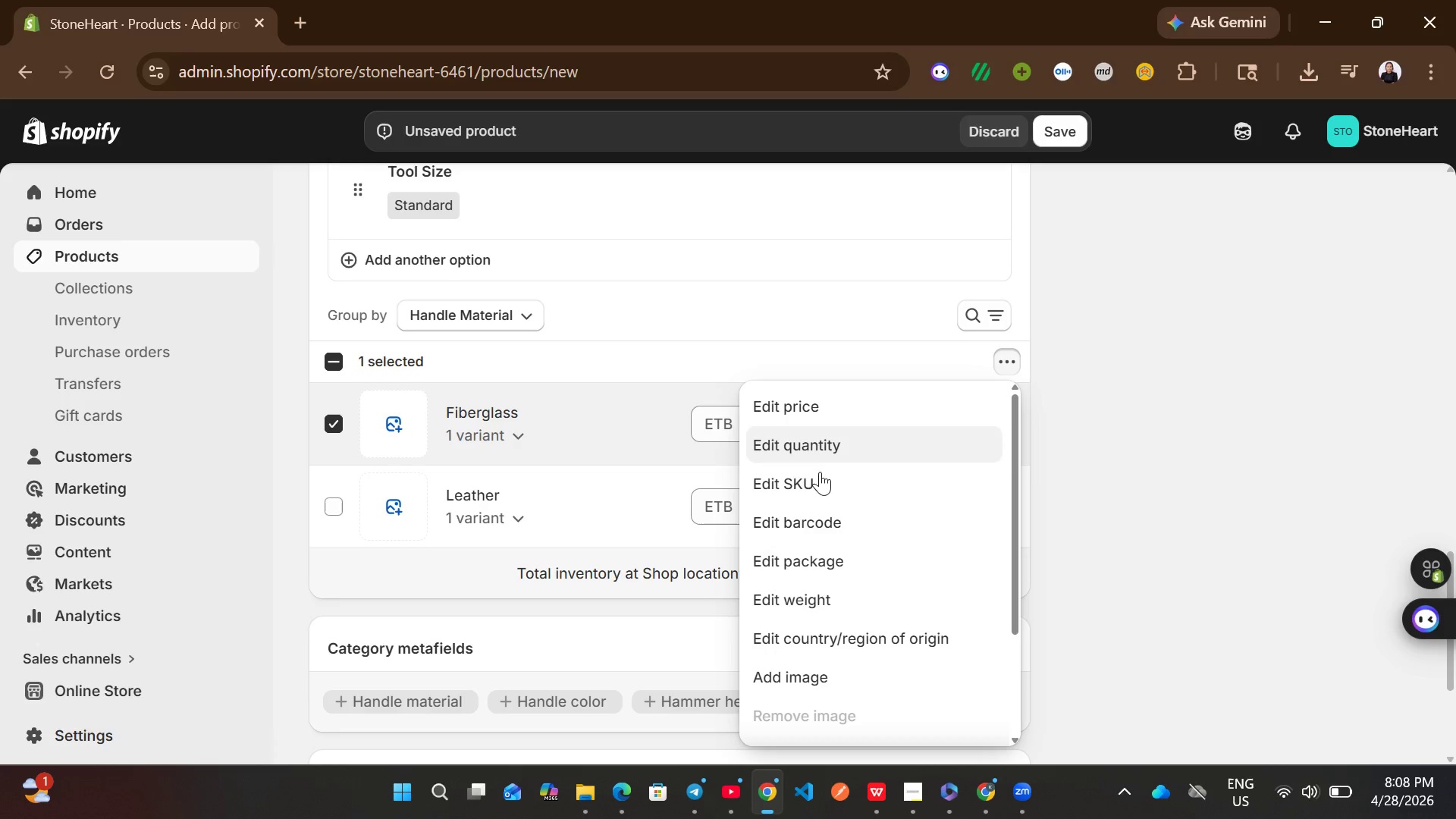 
left_click([818, 481])
 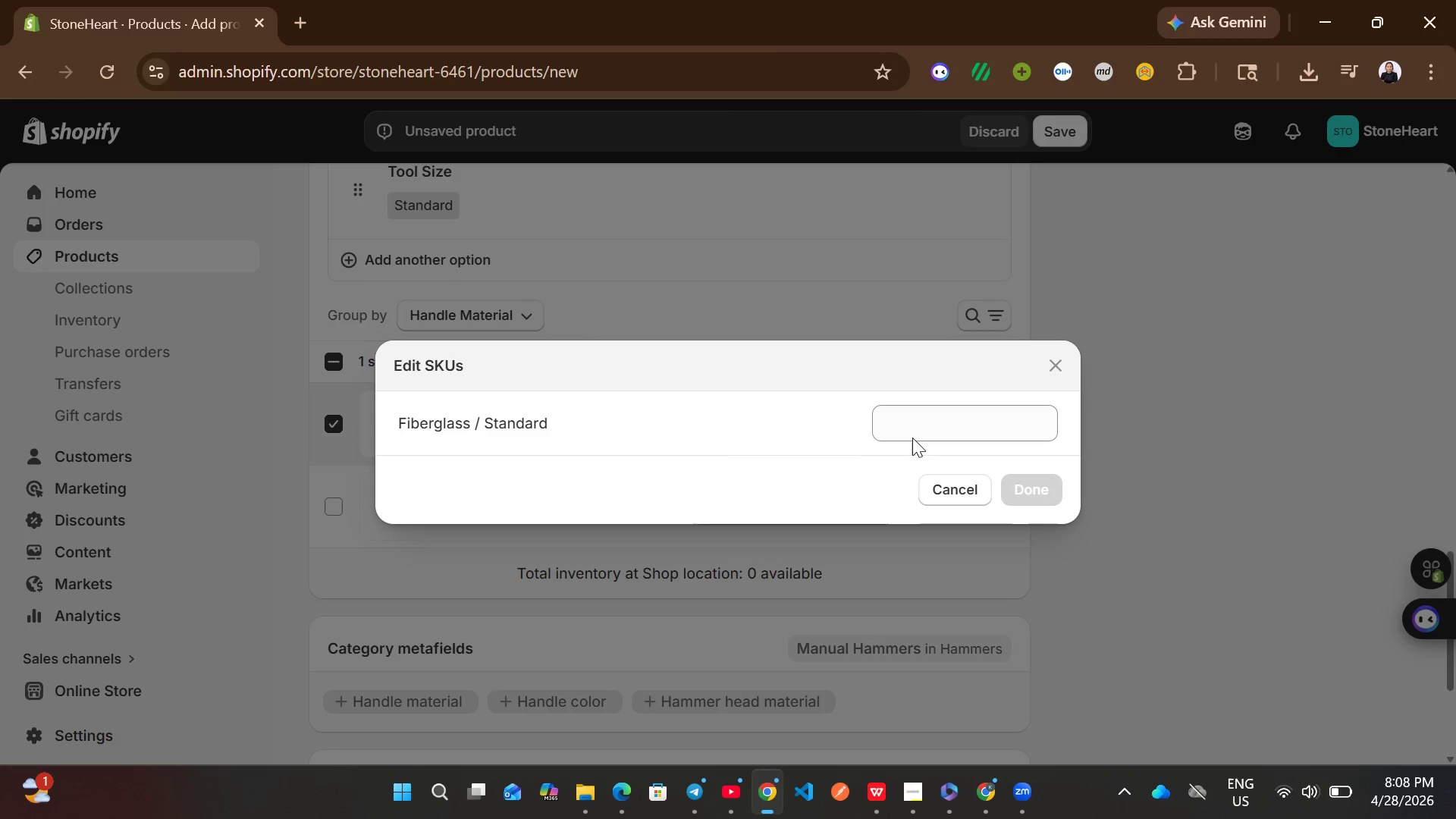 
left_click([927, 407])
 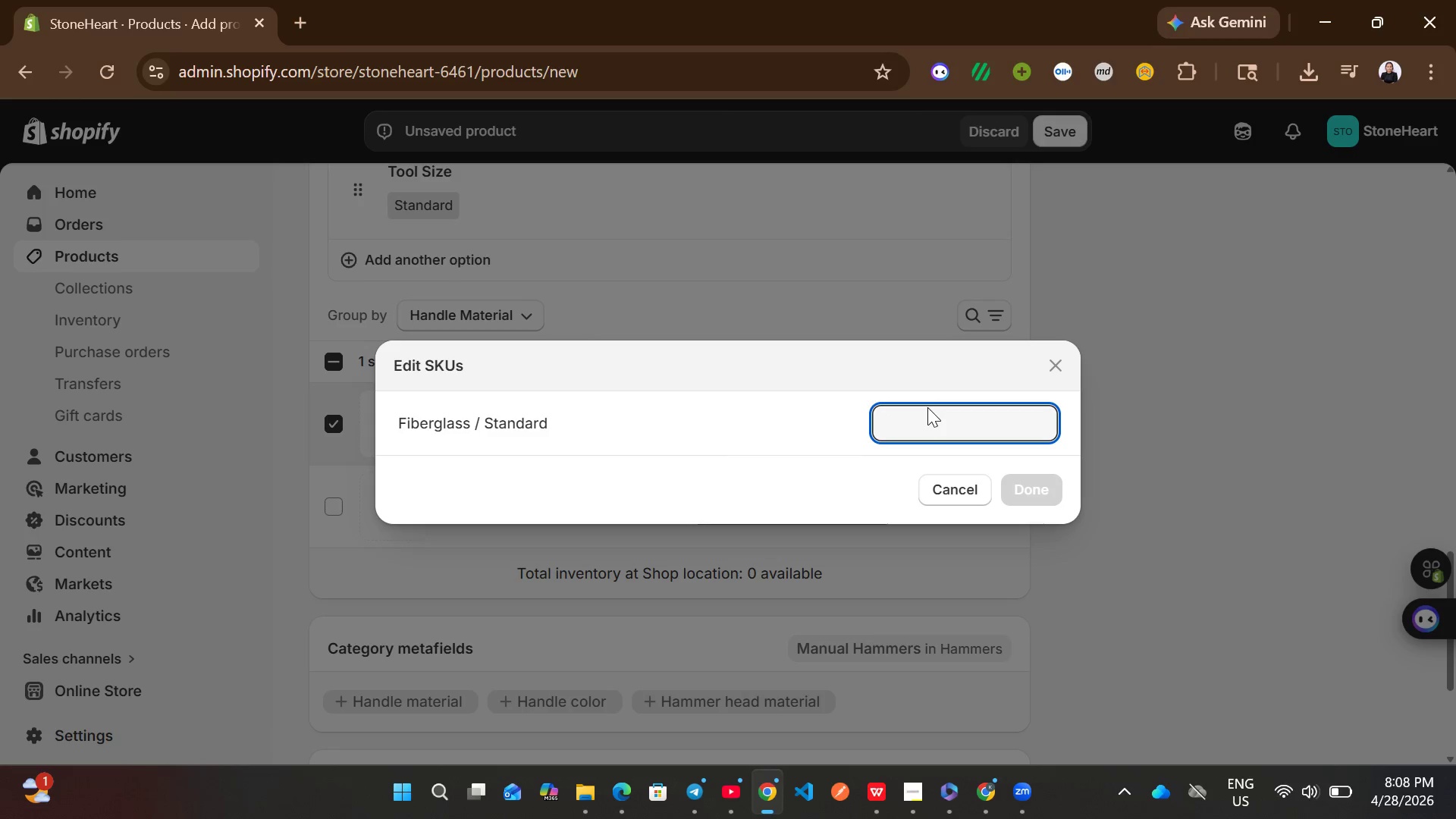 
hold_key(key=ShiftLeft, duration=0.45)
 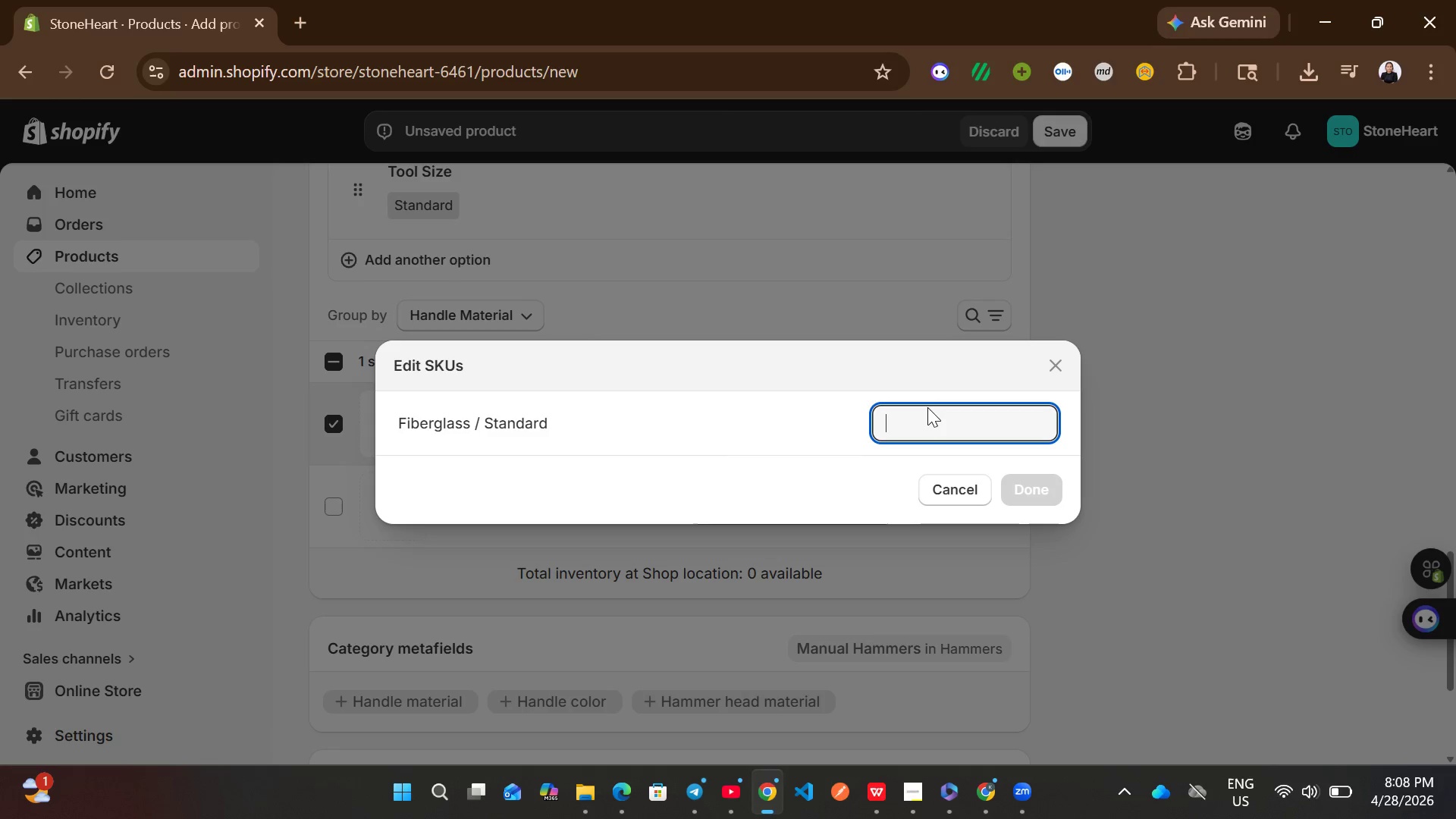 
key(Control+V)
 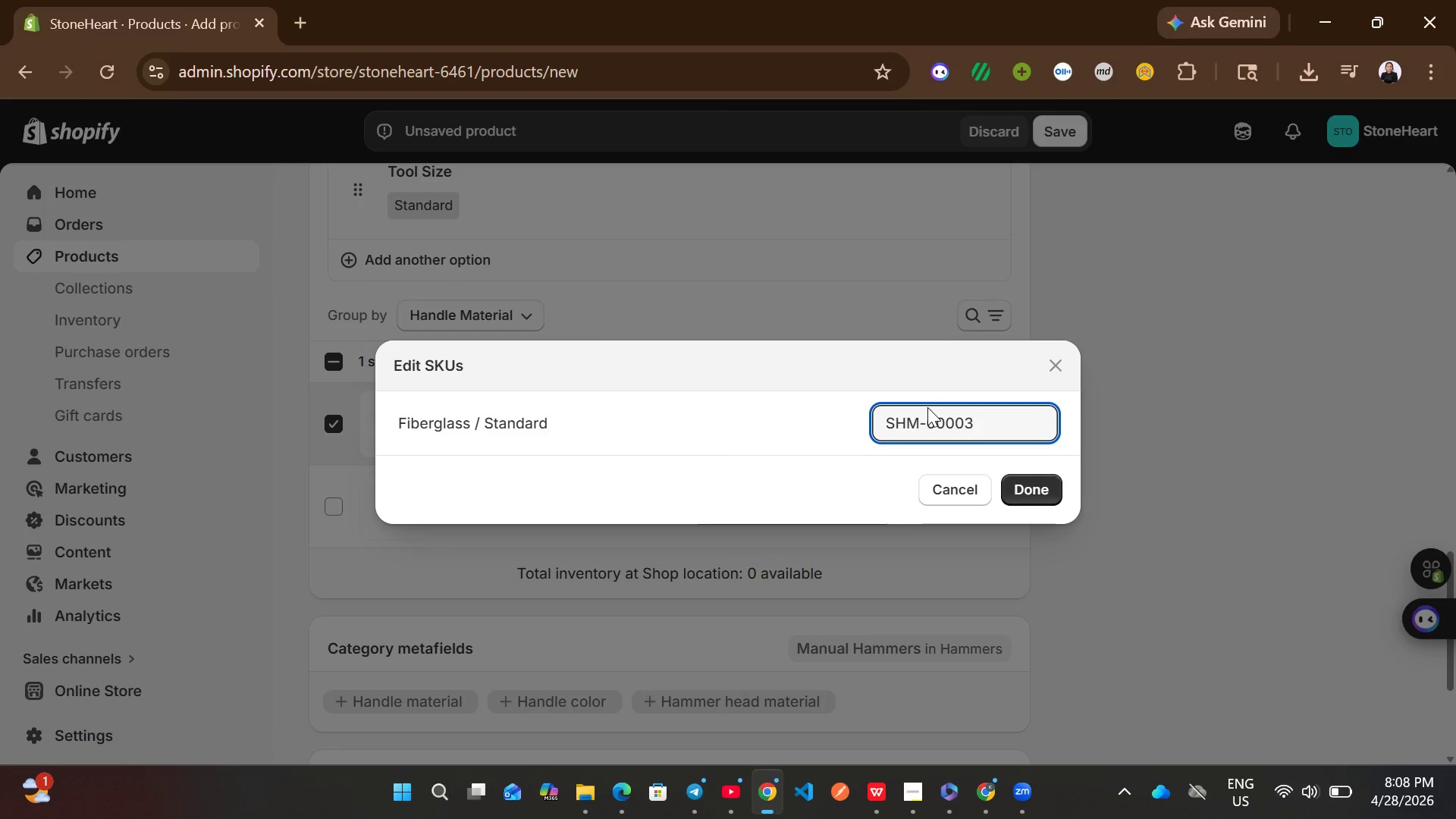 
key(Backspace)
 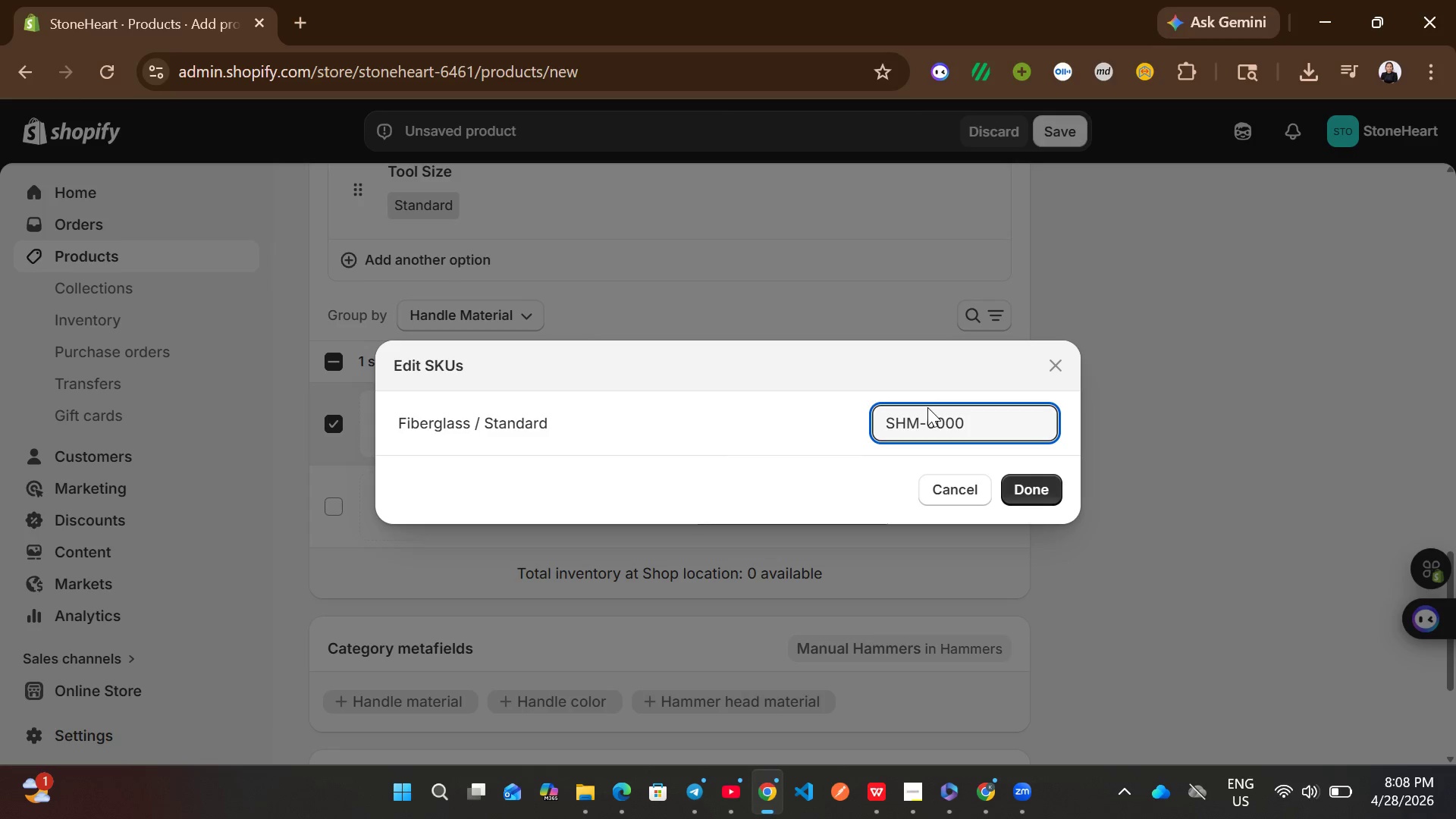 
key(5)
 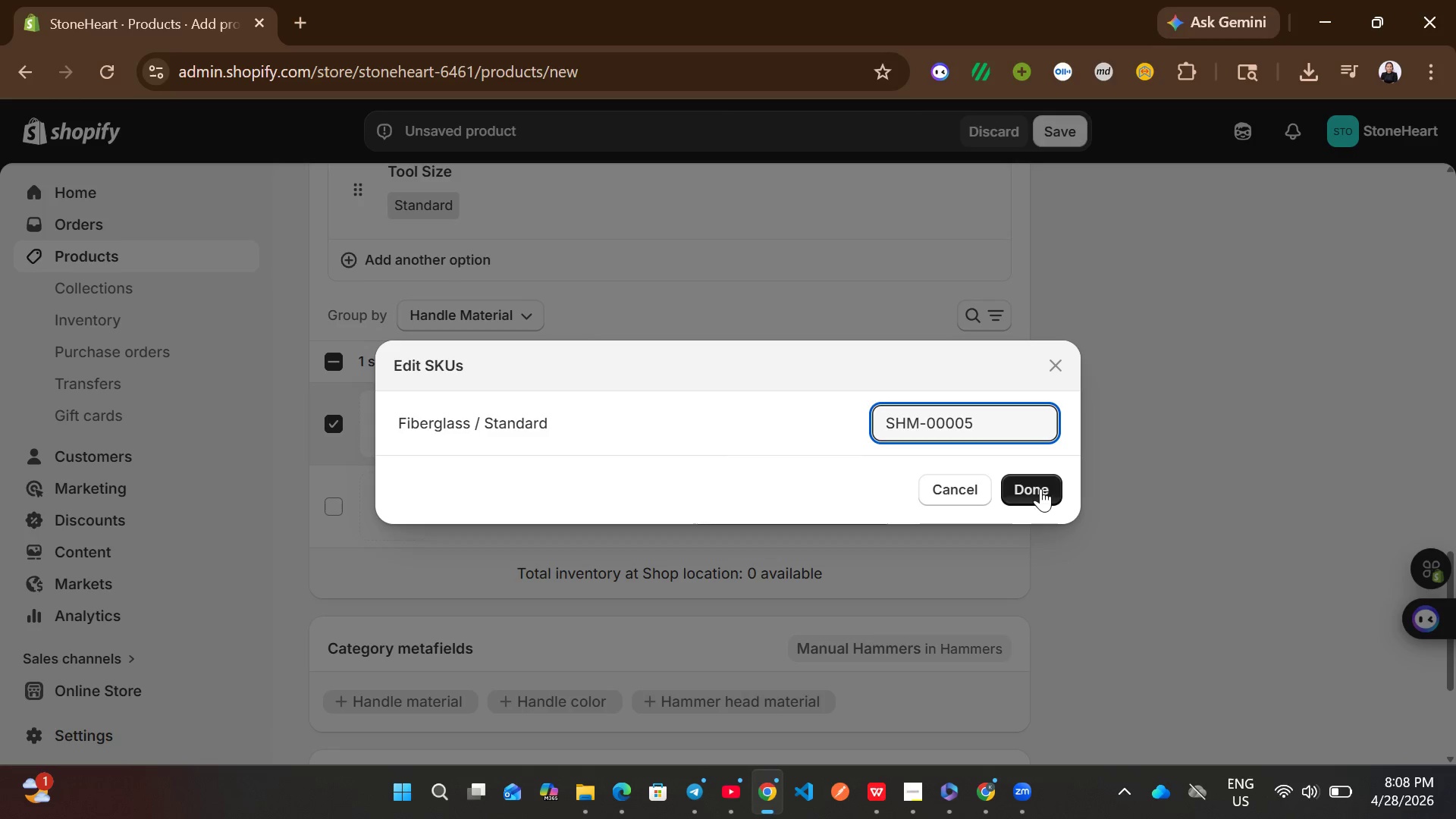 
left_click([1045, 494])
 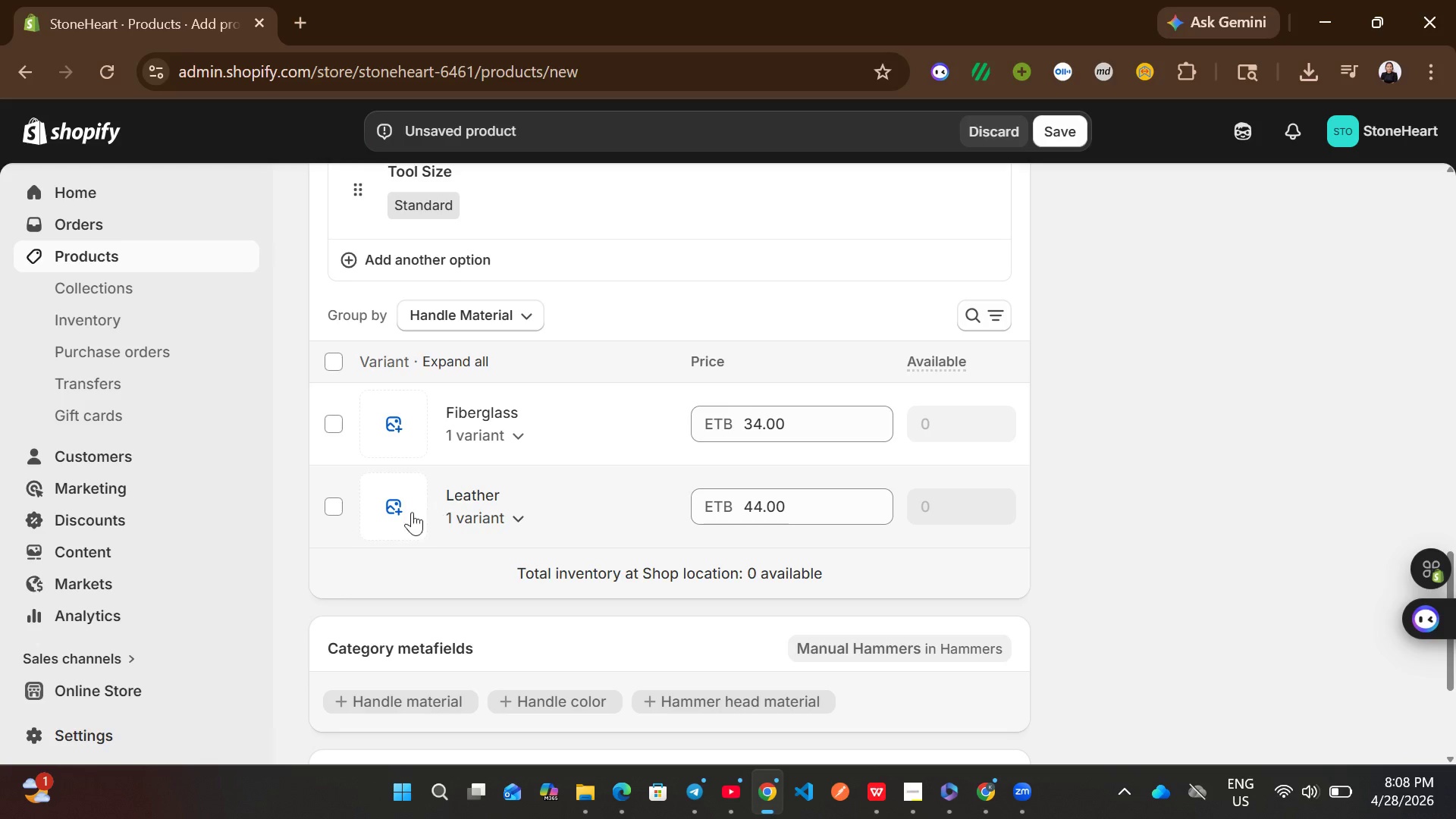 
left_click([340, 505])
 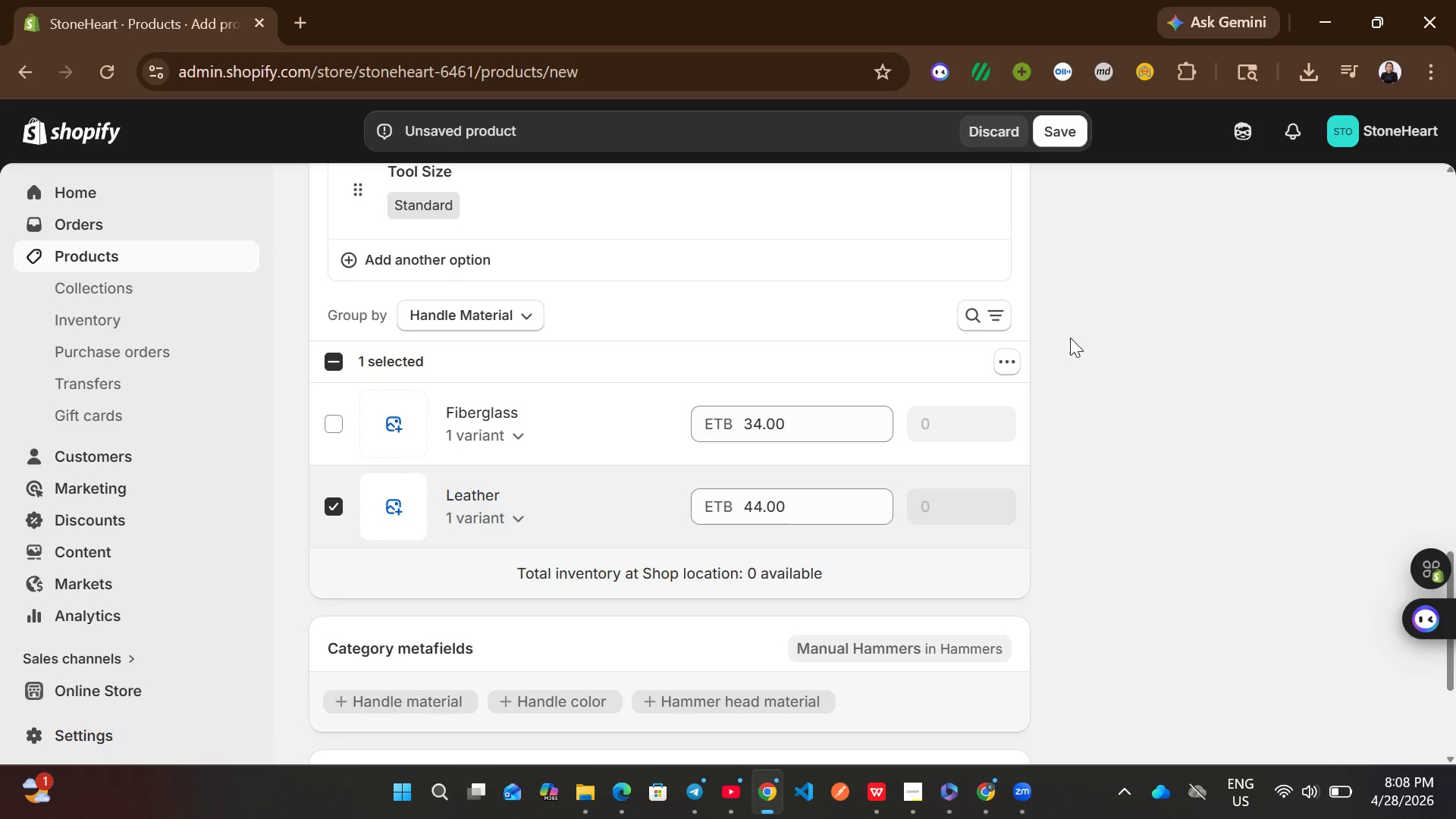 
left_click([996, 369])
 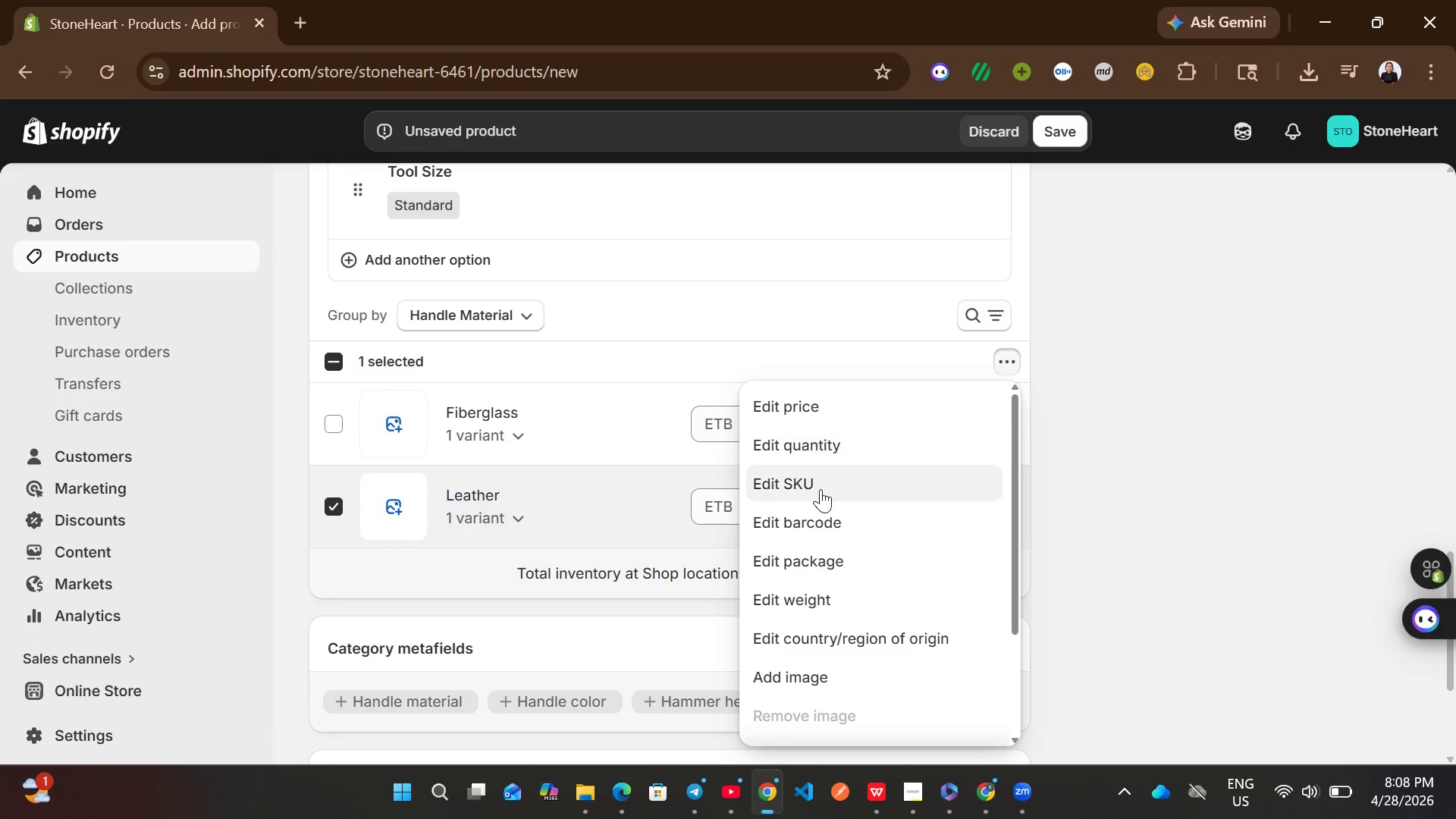 
left_click([821, 489])
 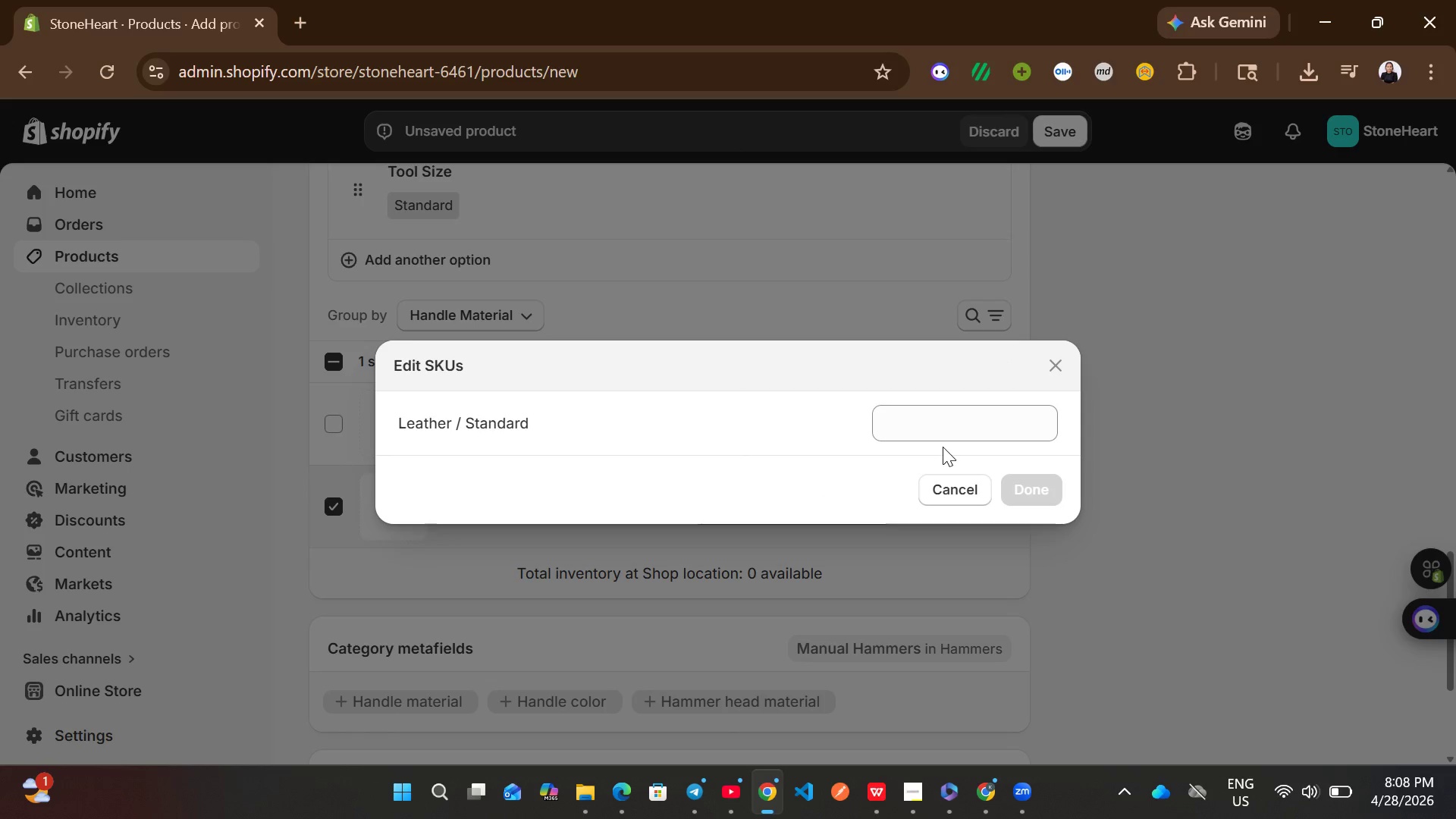 
left_click([943, 435])
 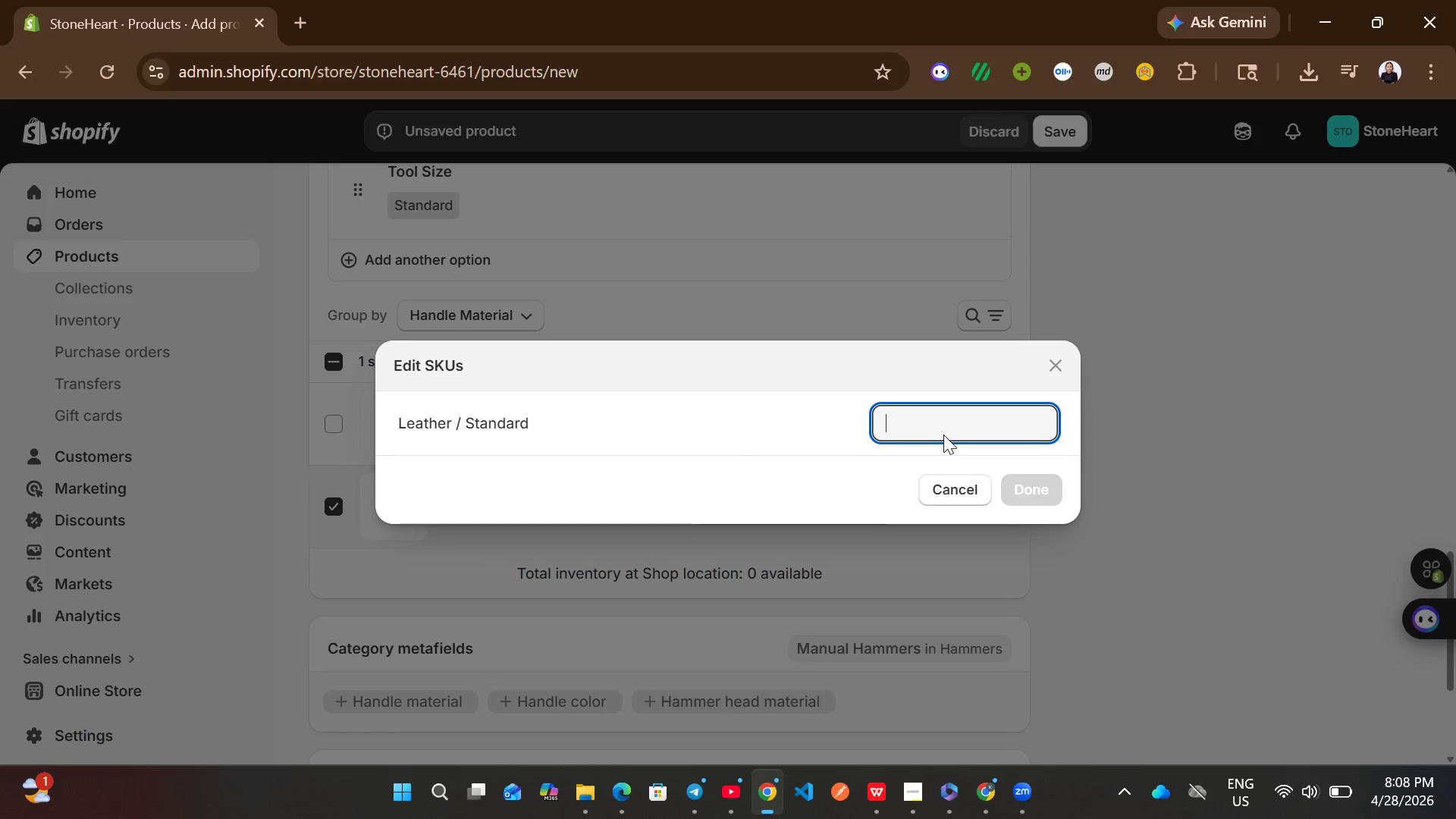 
key(Control+V)
 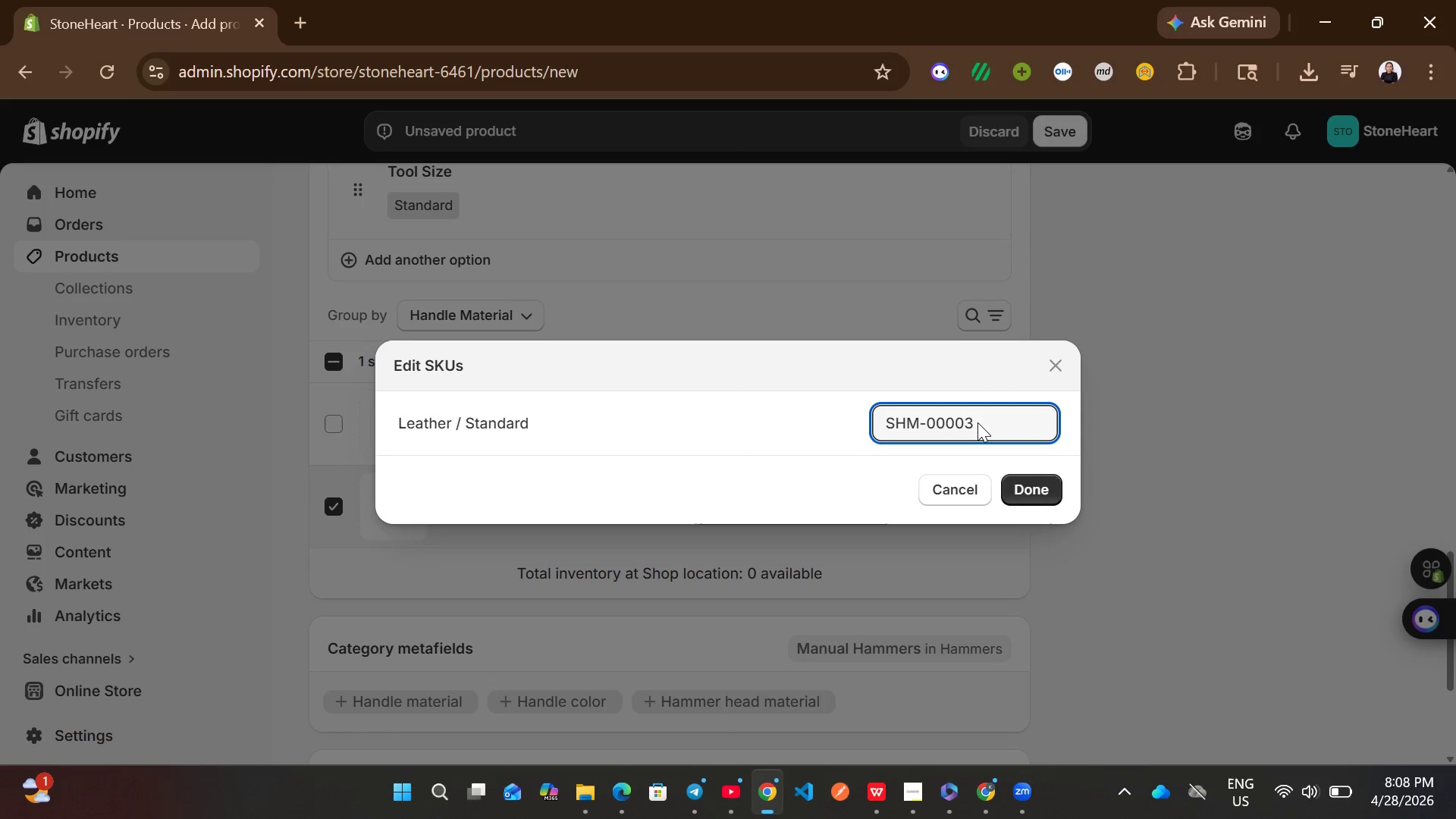 
key(Backspace)
 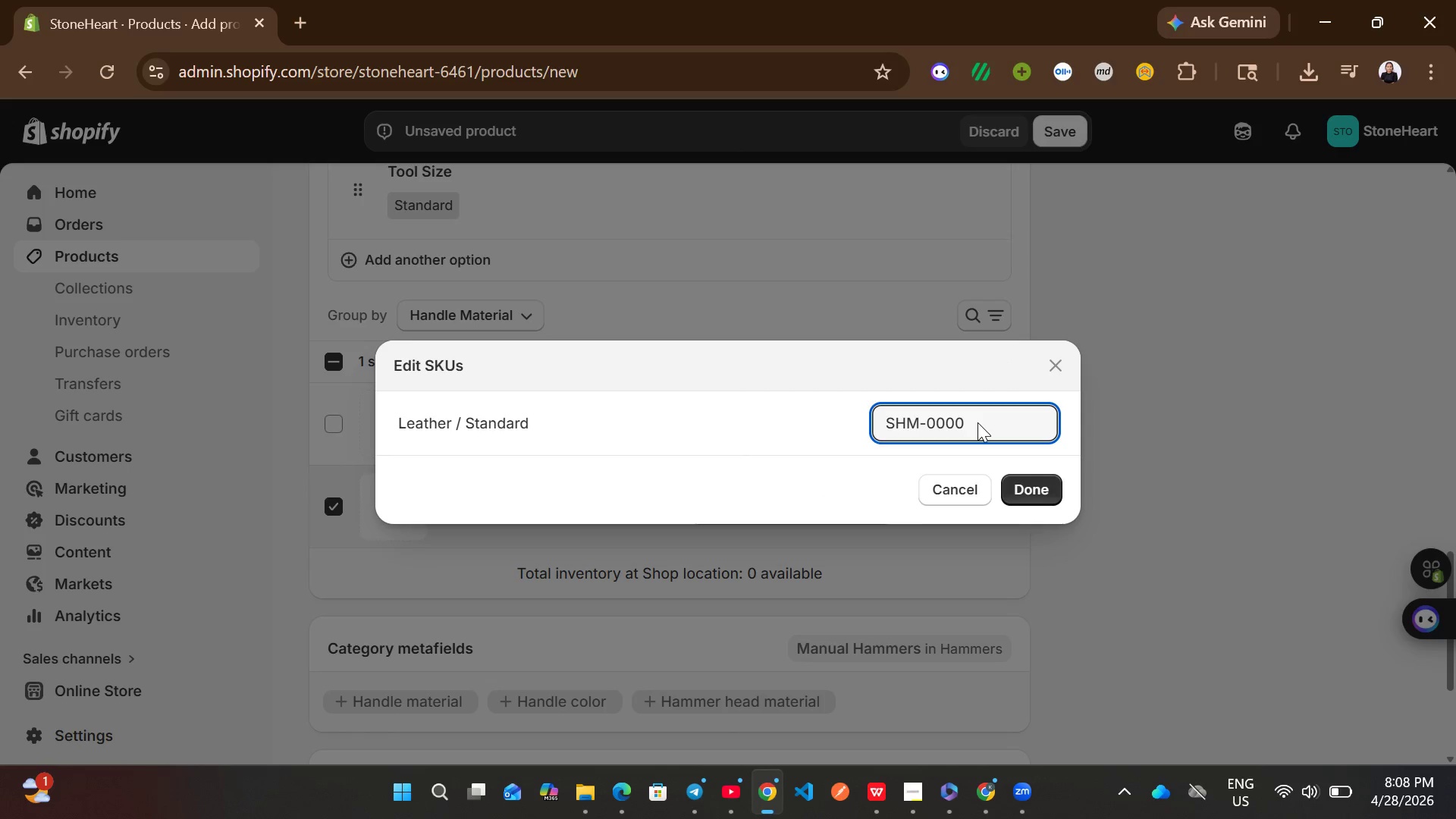 
key(6)
 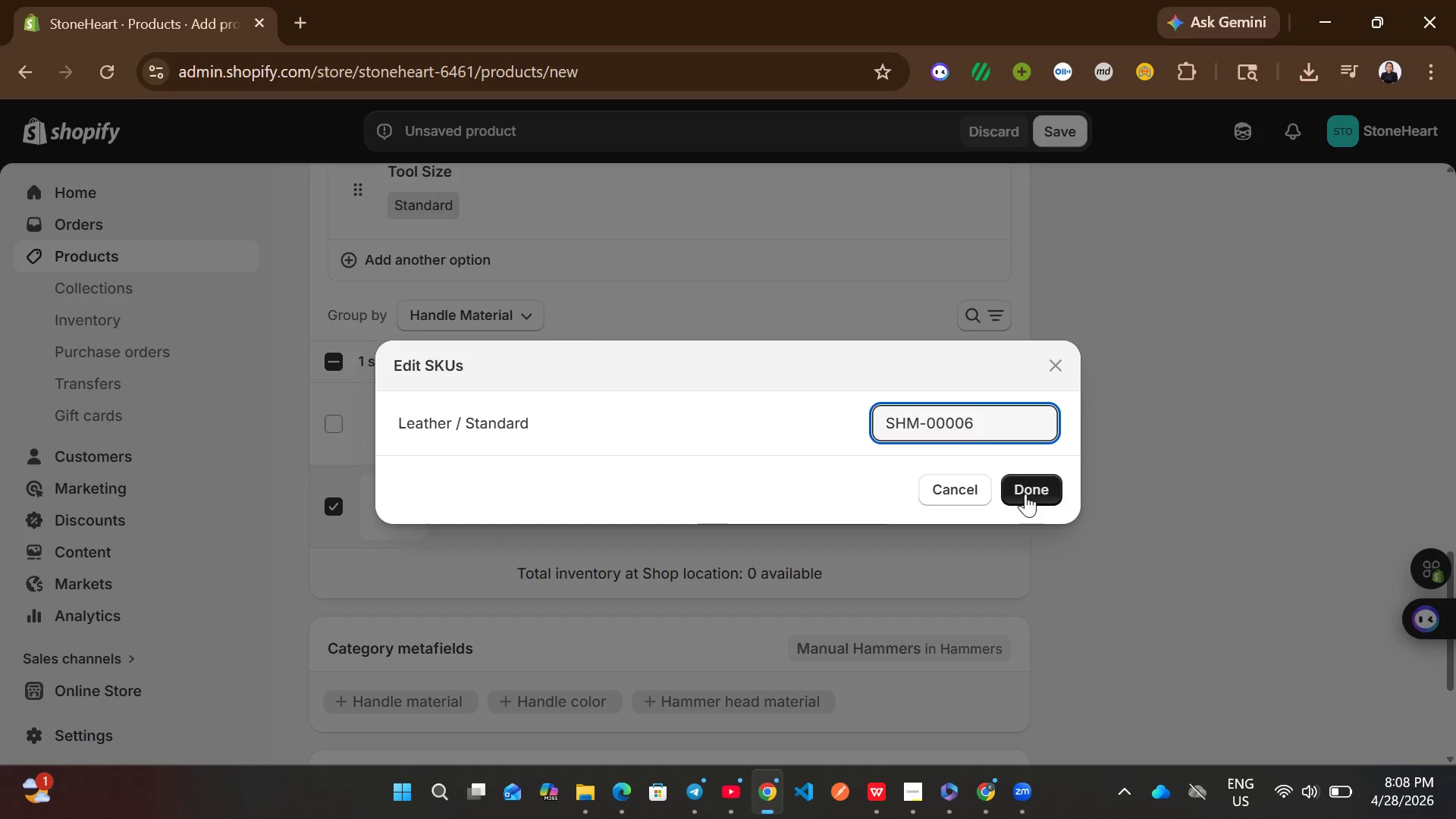 
left_click([1026, 496])
 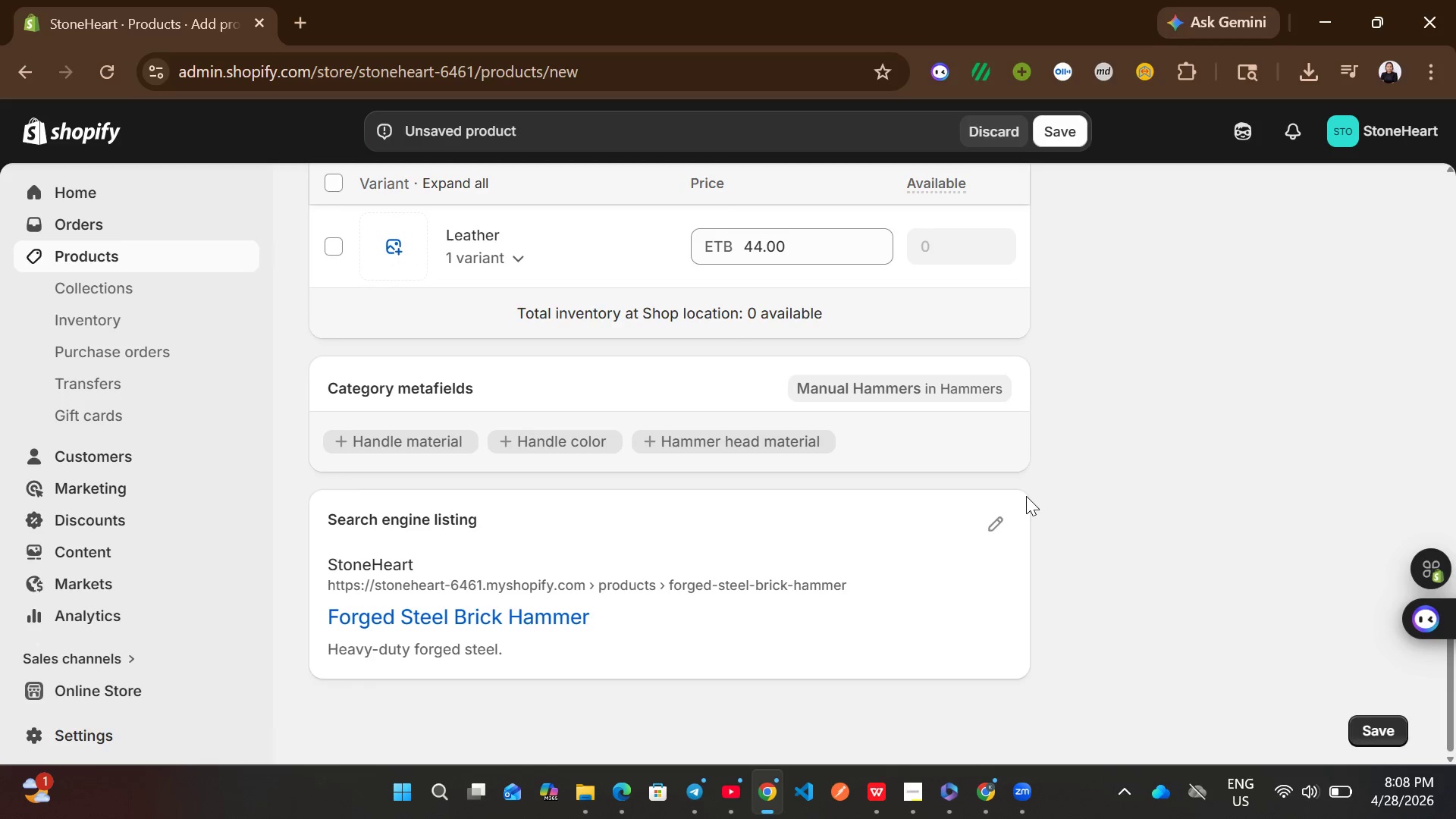 
left_click([984, 527])
 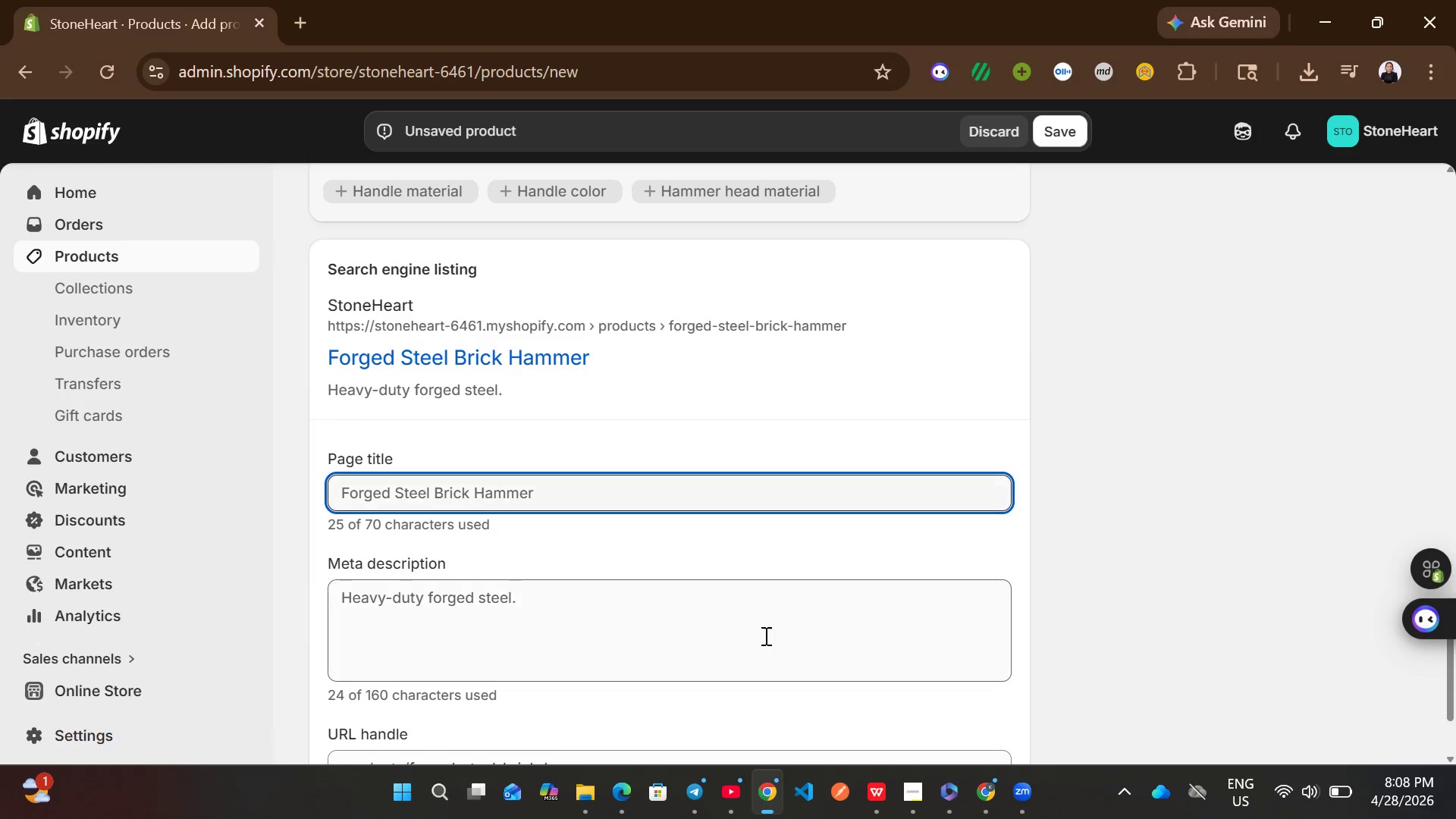 
left_click([759, 638])
 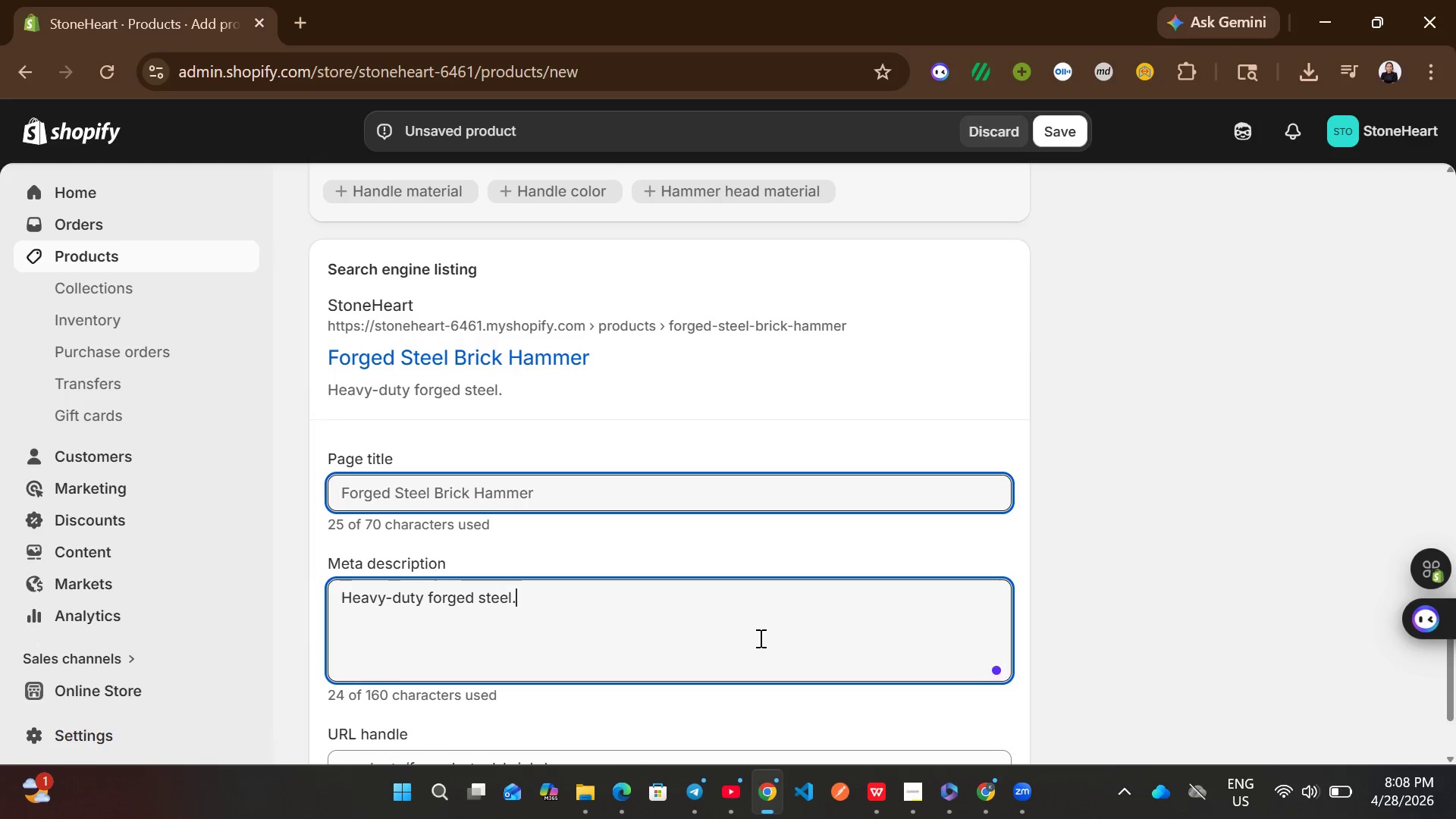 
key(Control+ControlLeft)
 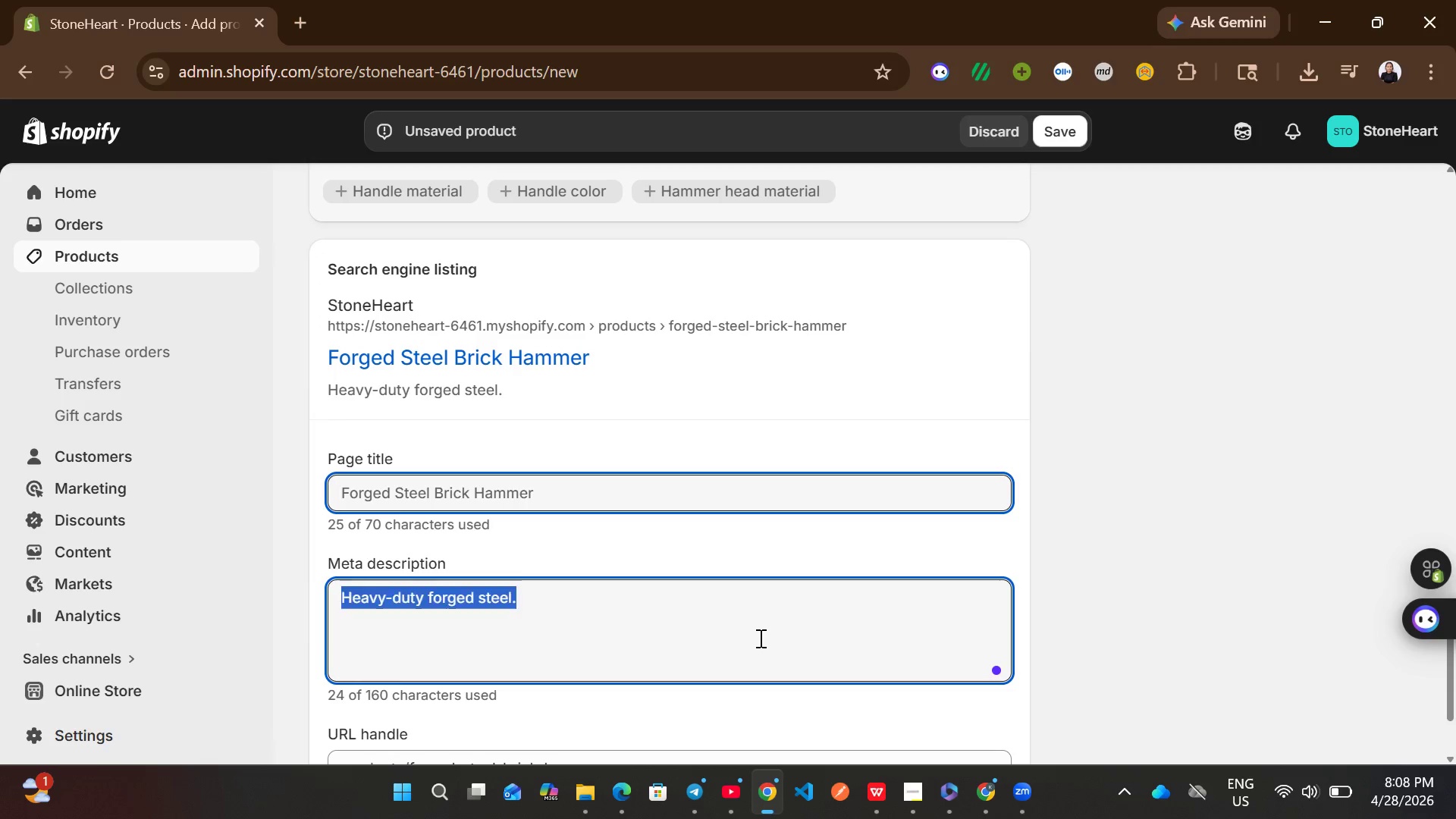 
key(Control+A)
 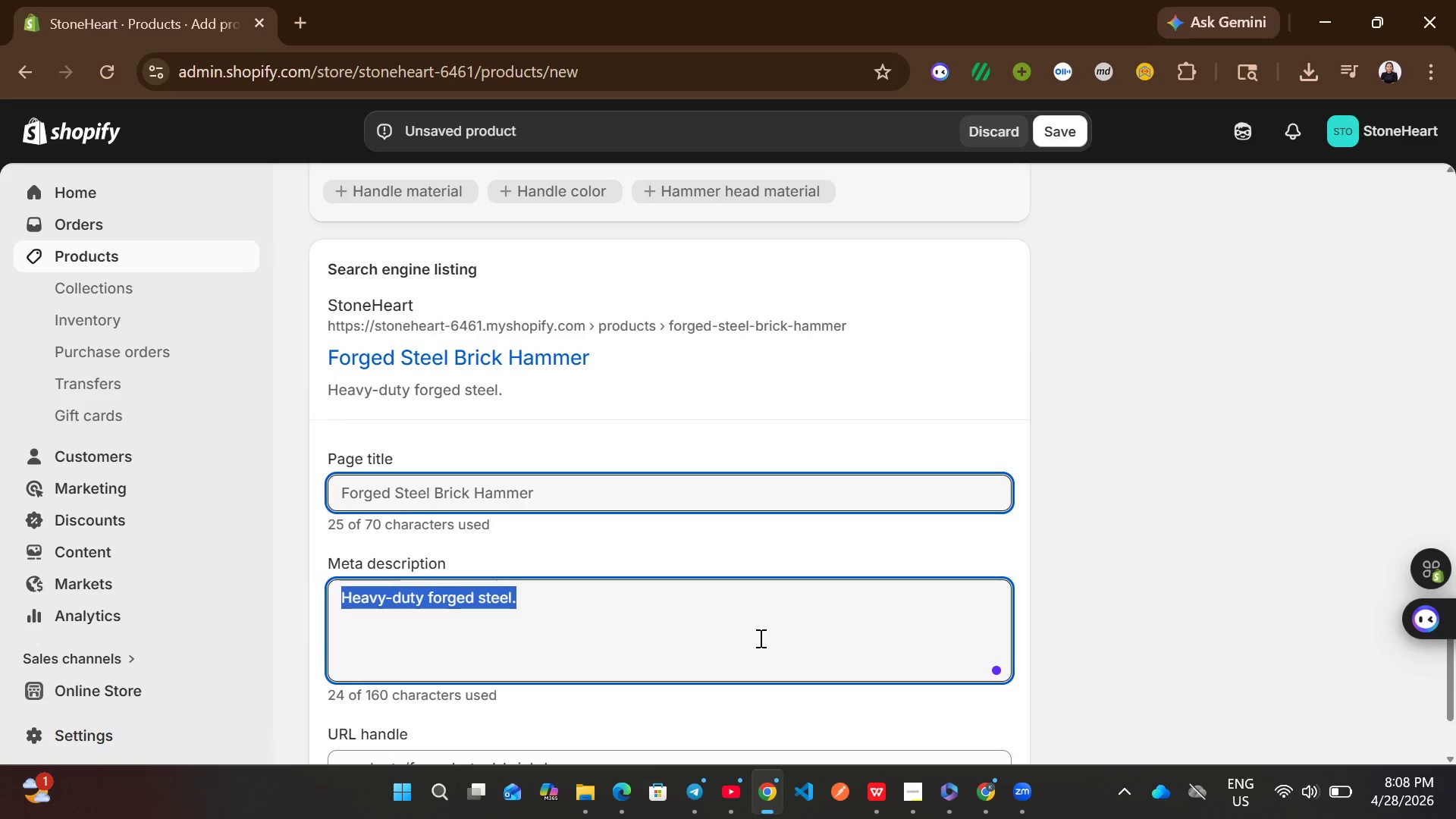 
wait(8.83)
 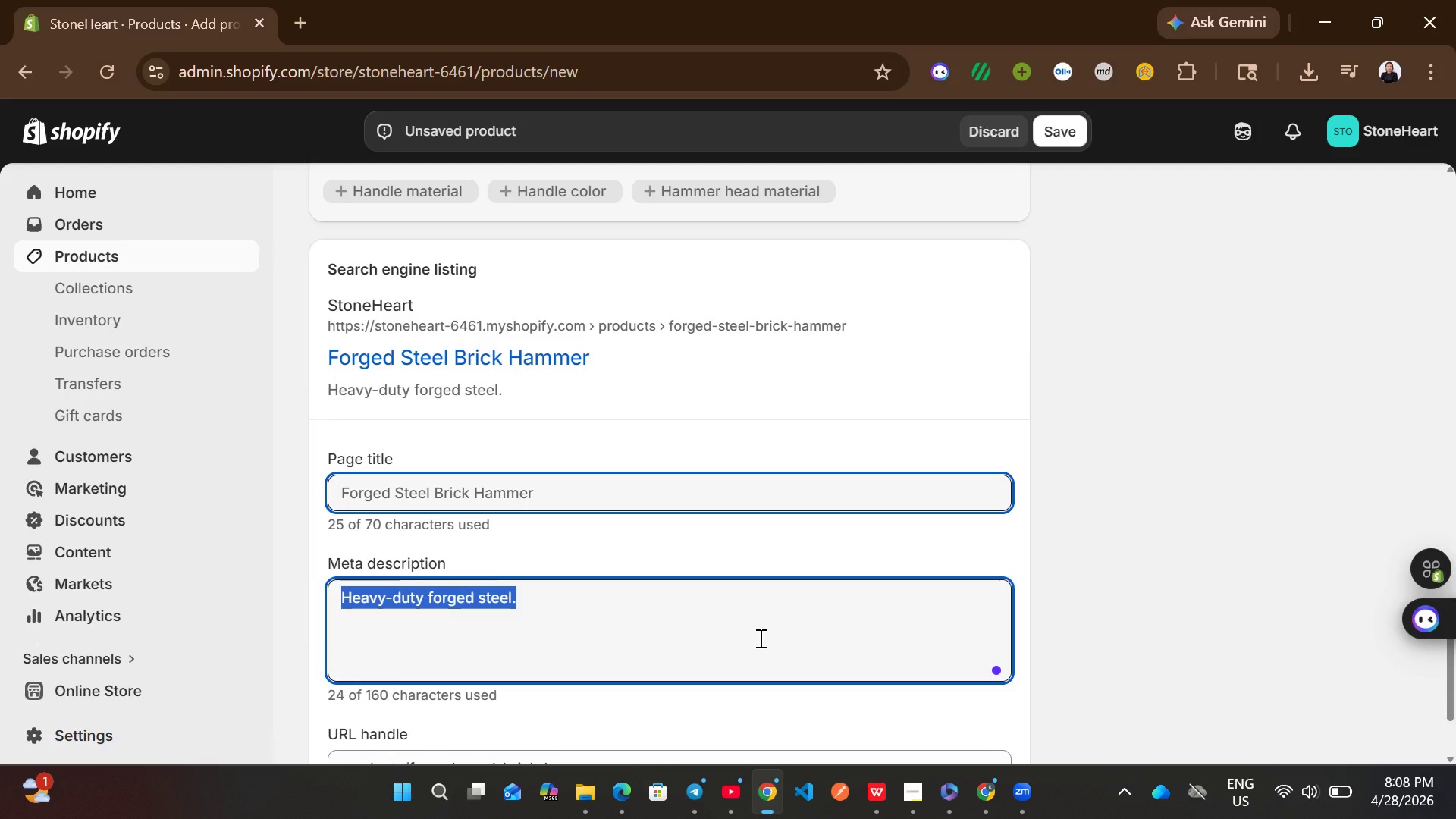 
type(shop forged steel )
 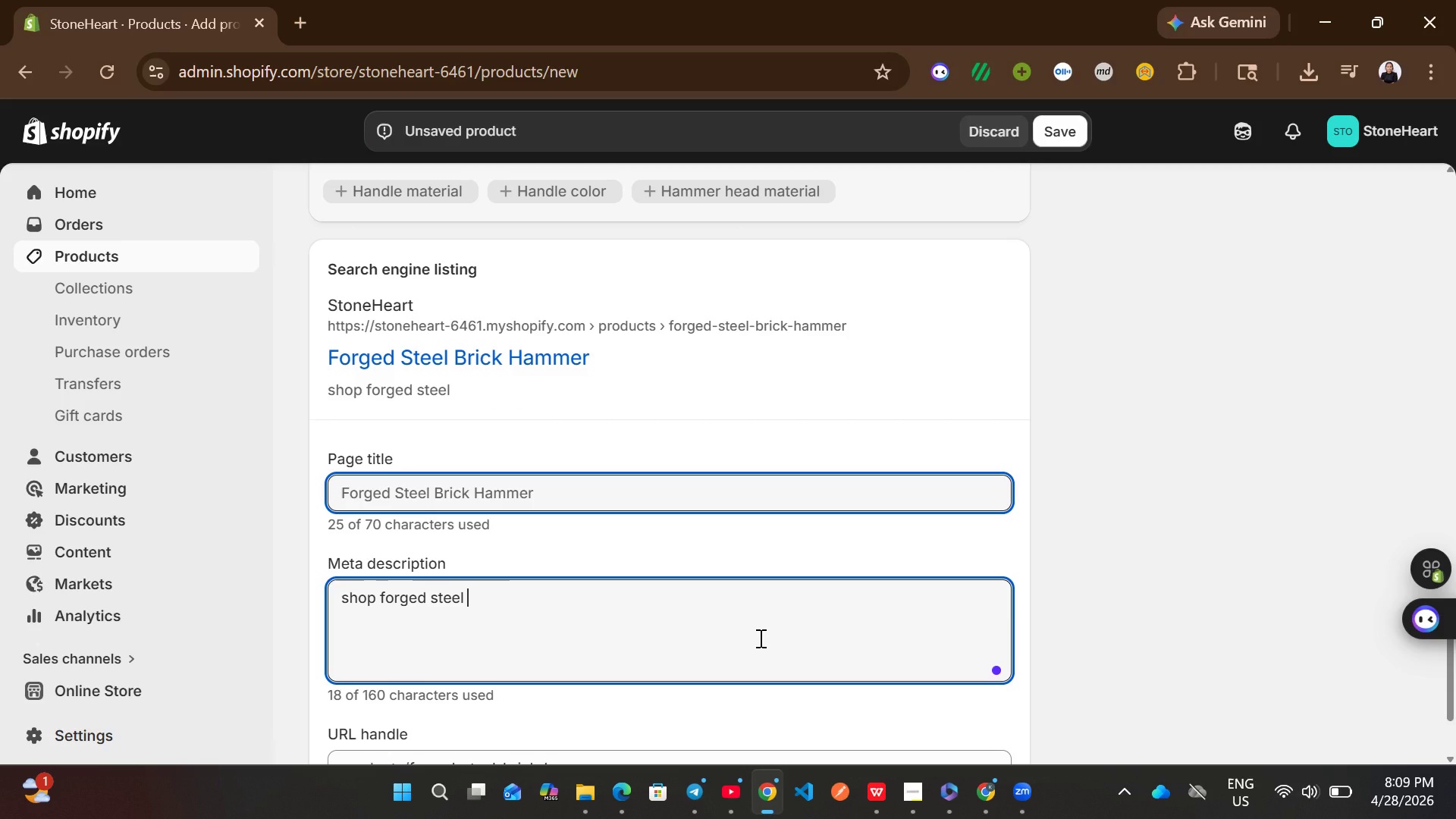 
hold_key(key=ShiftLeft, duration=0.31)
 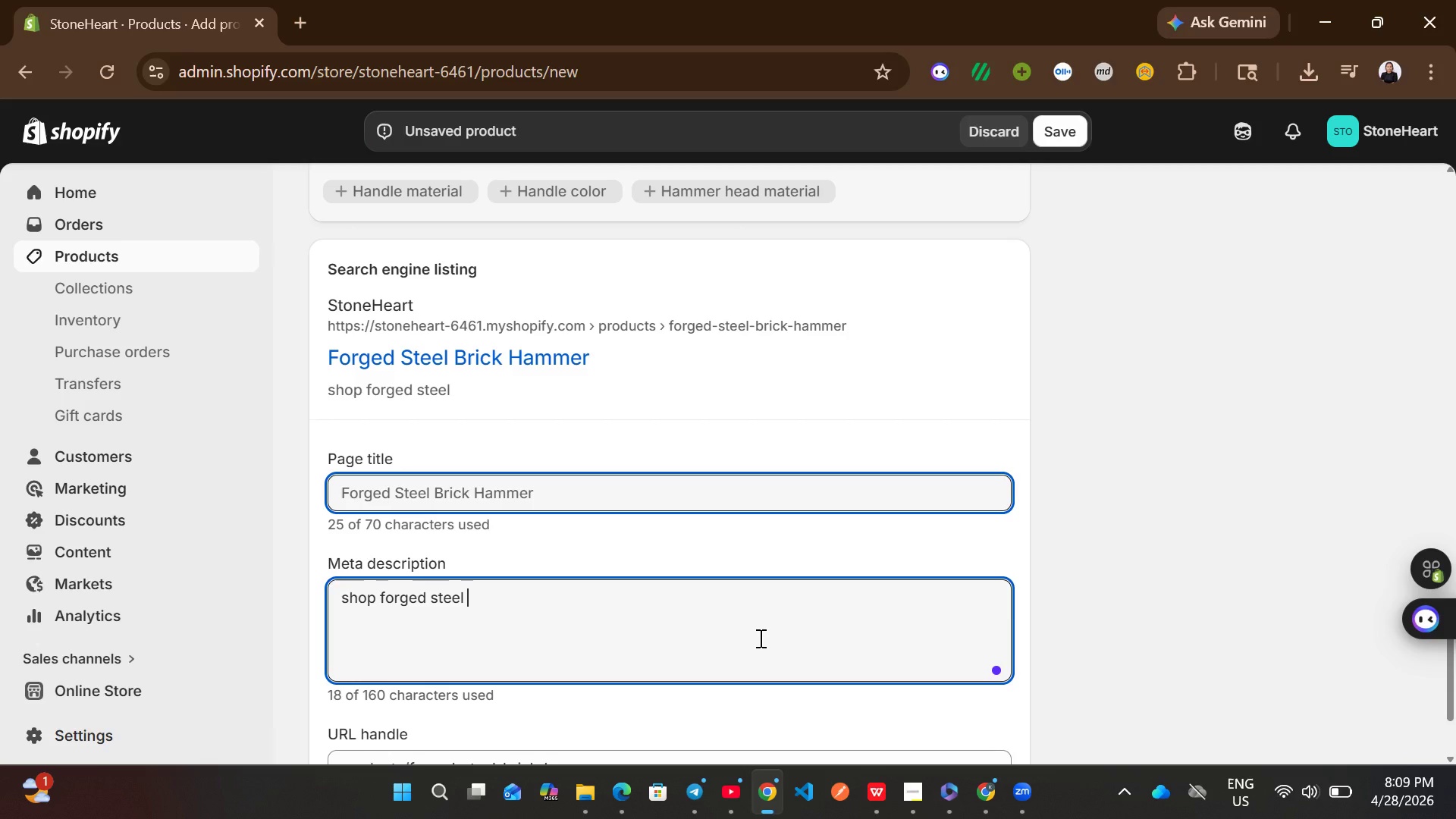 
hold_key(key=ShiftLeft, duration=0.36)
 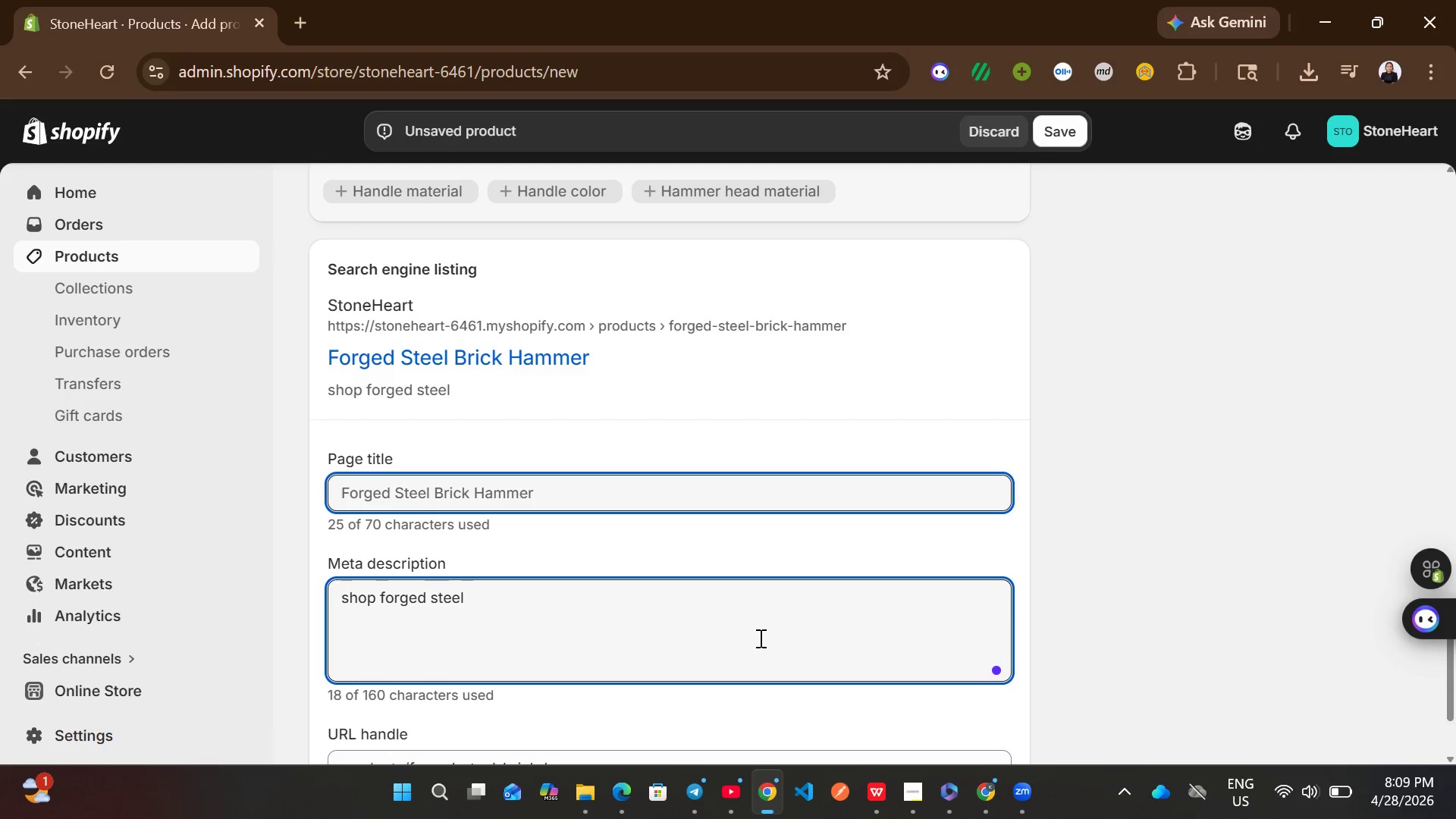 
type(brick hammer with fo)
key(Backspace)
type(iberglass handle.)
 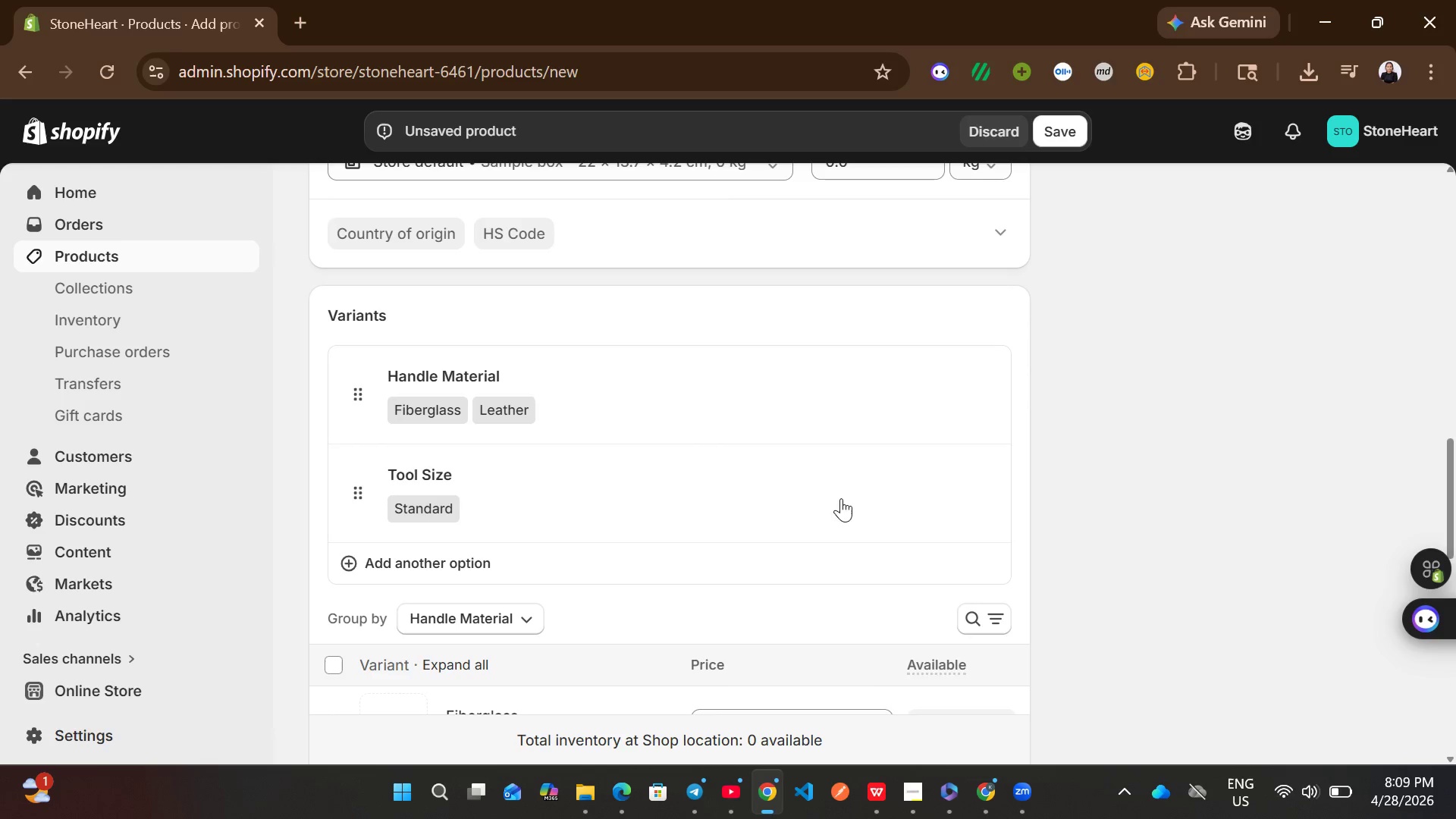 
wait(6.41)
 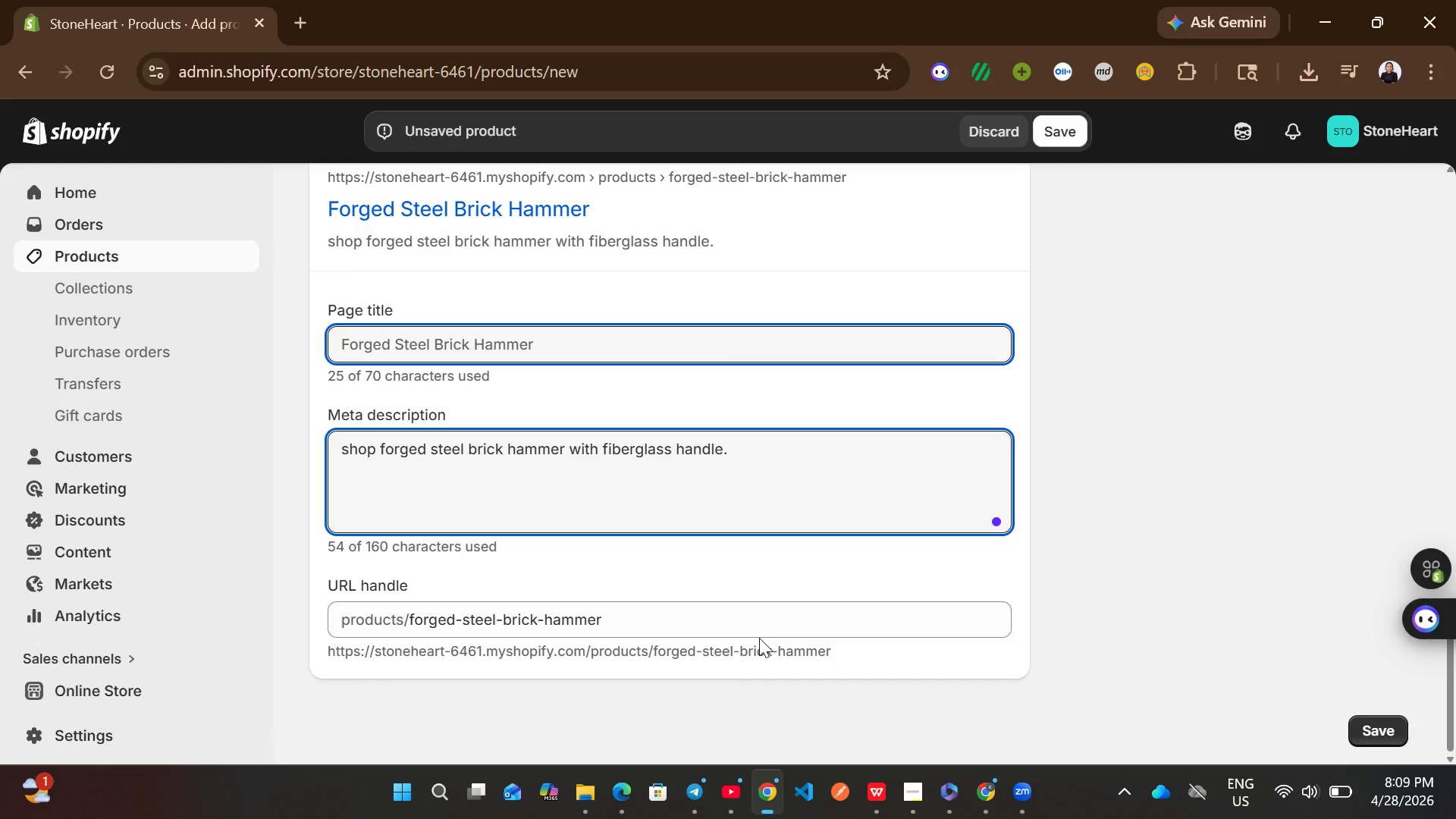 
left_click([1073, 124])
 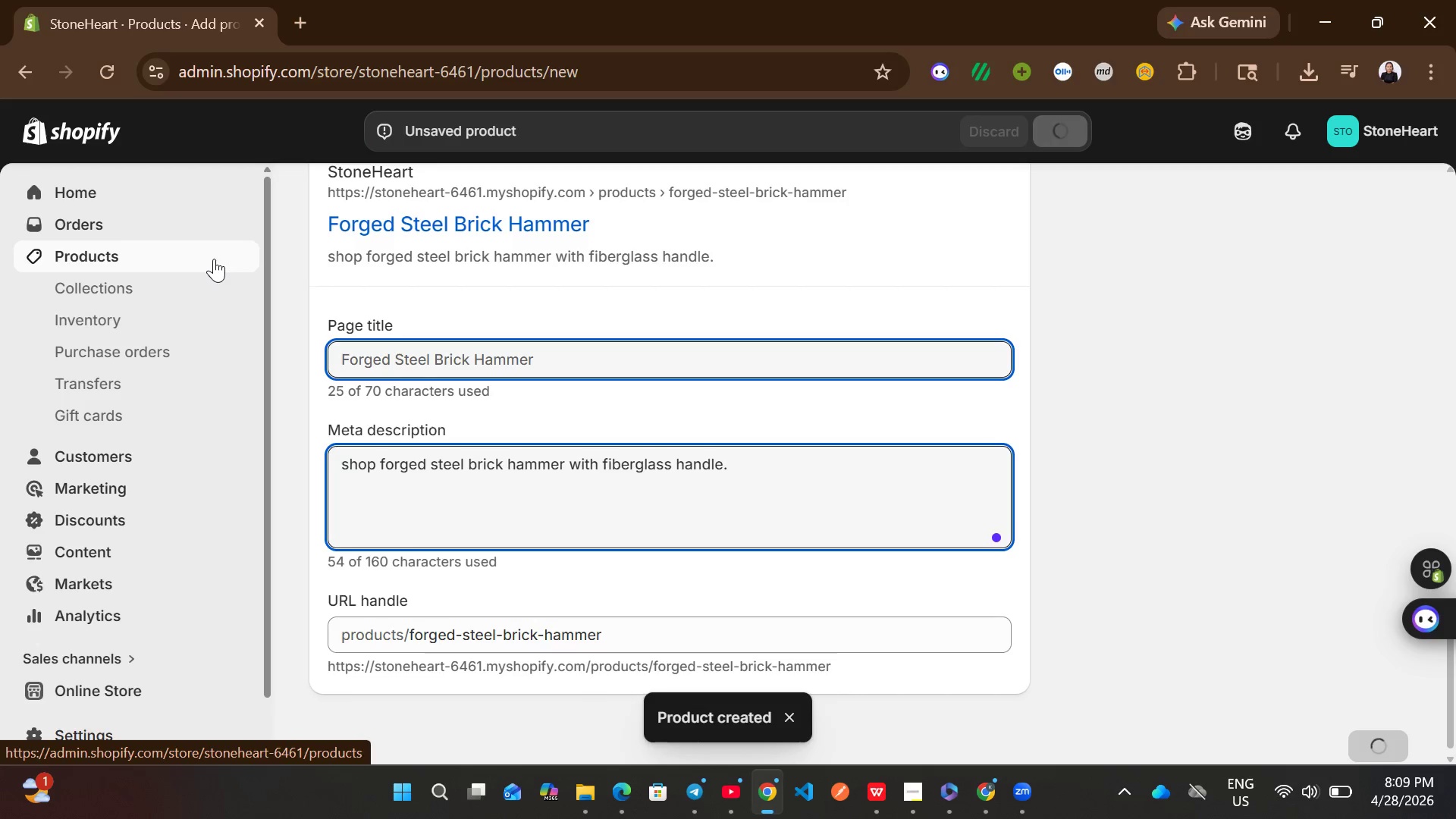 
wait(7.25)
 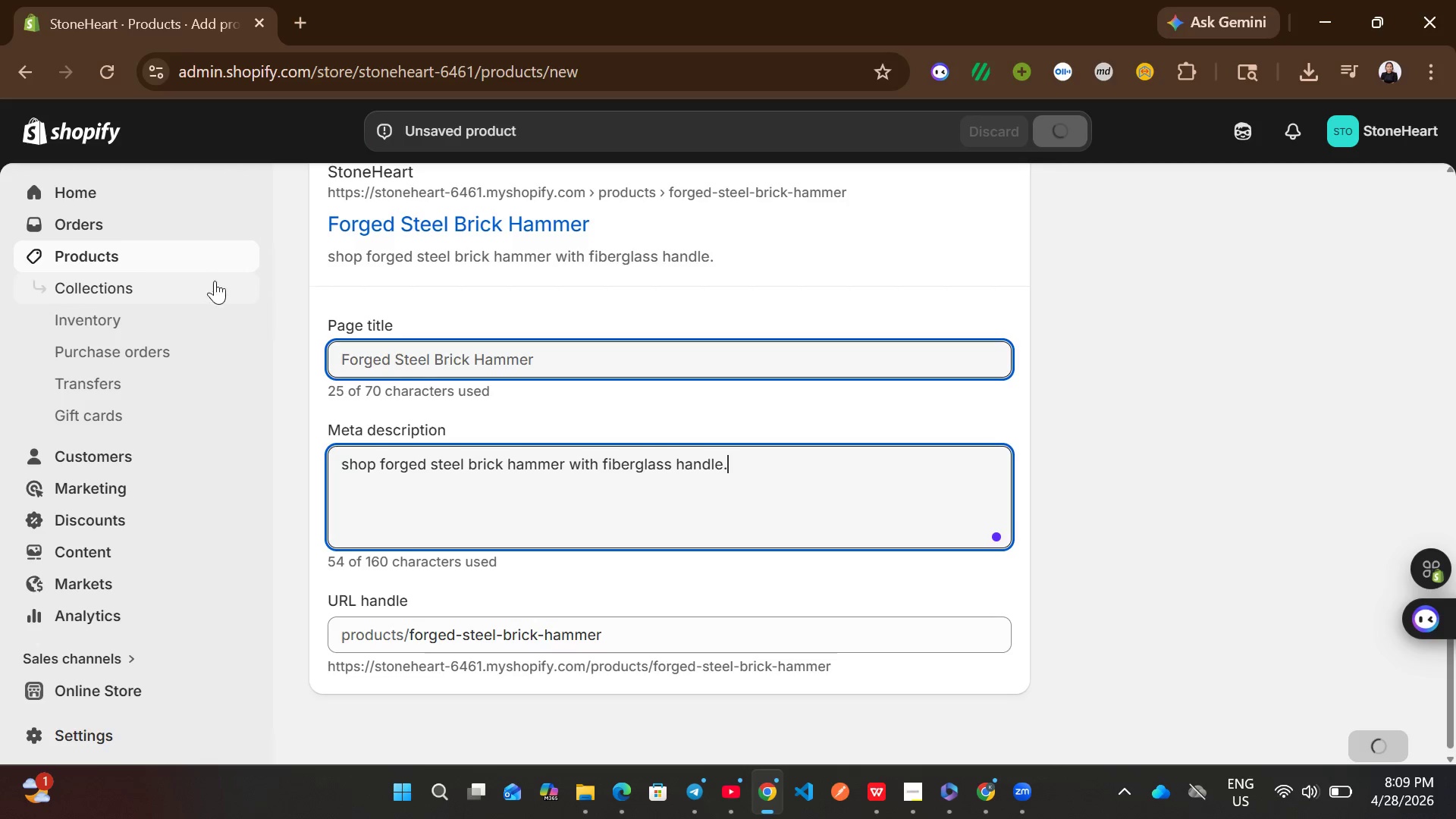 
left_click([214, 259])
 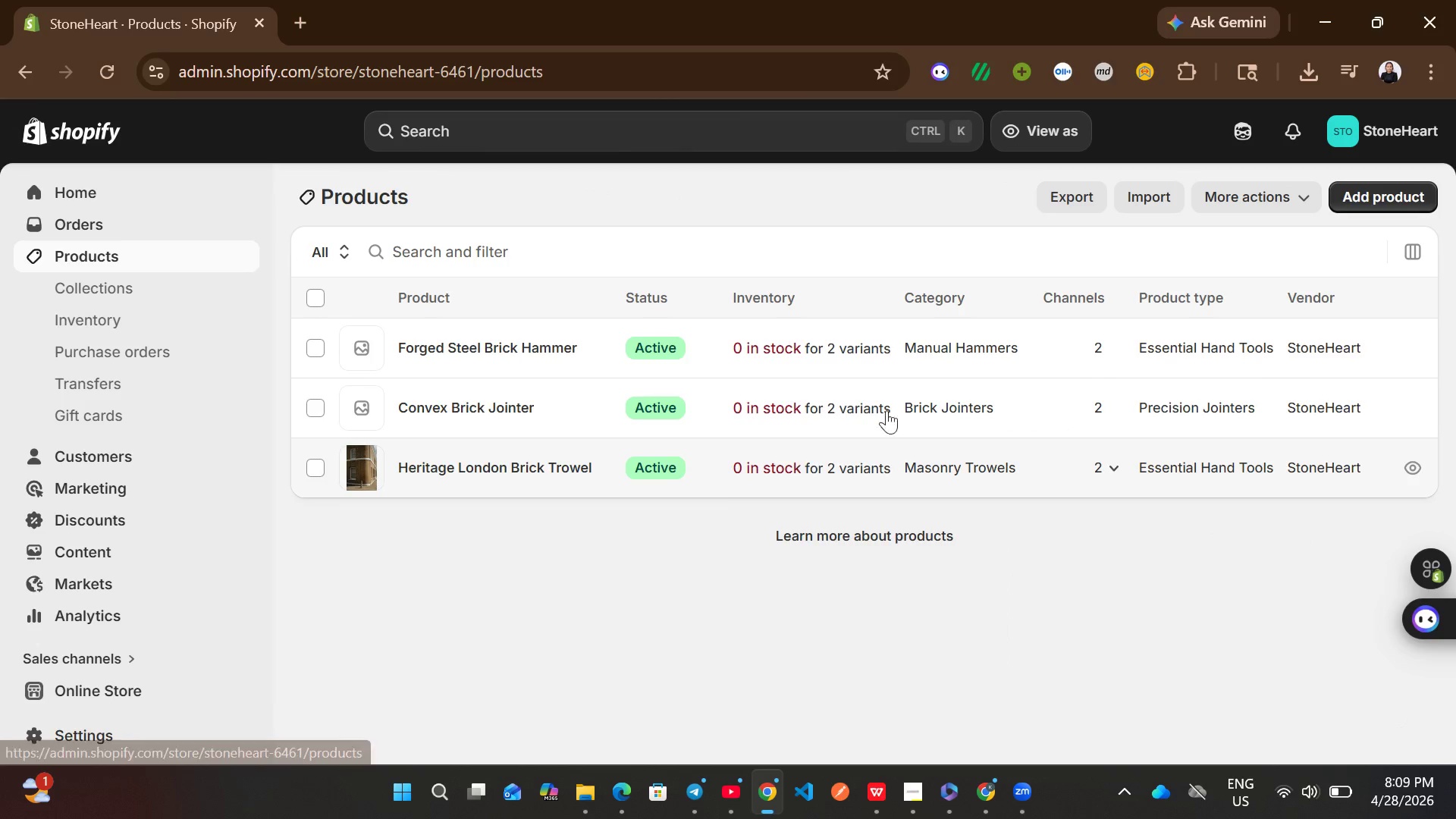 
wait(5.2)
 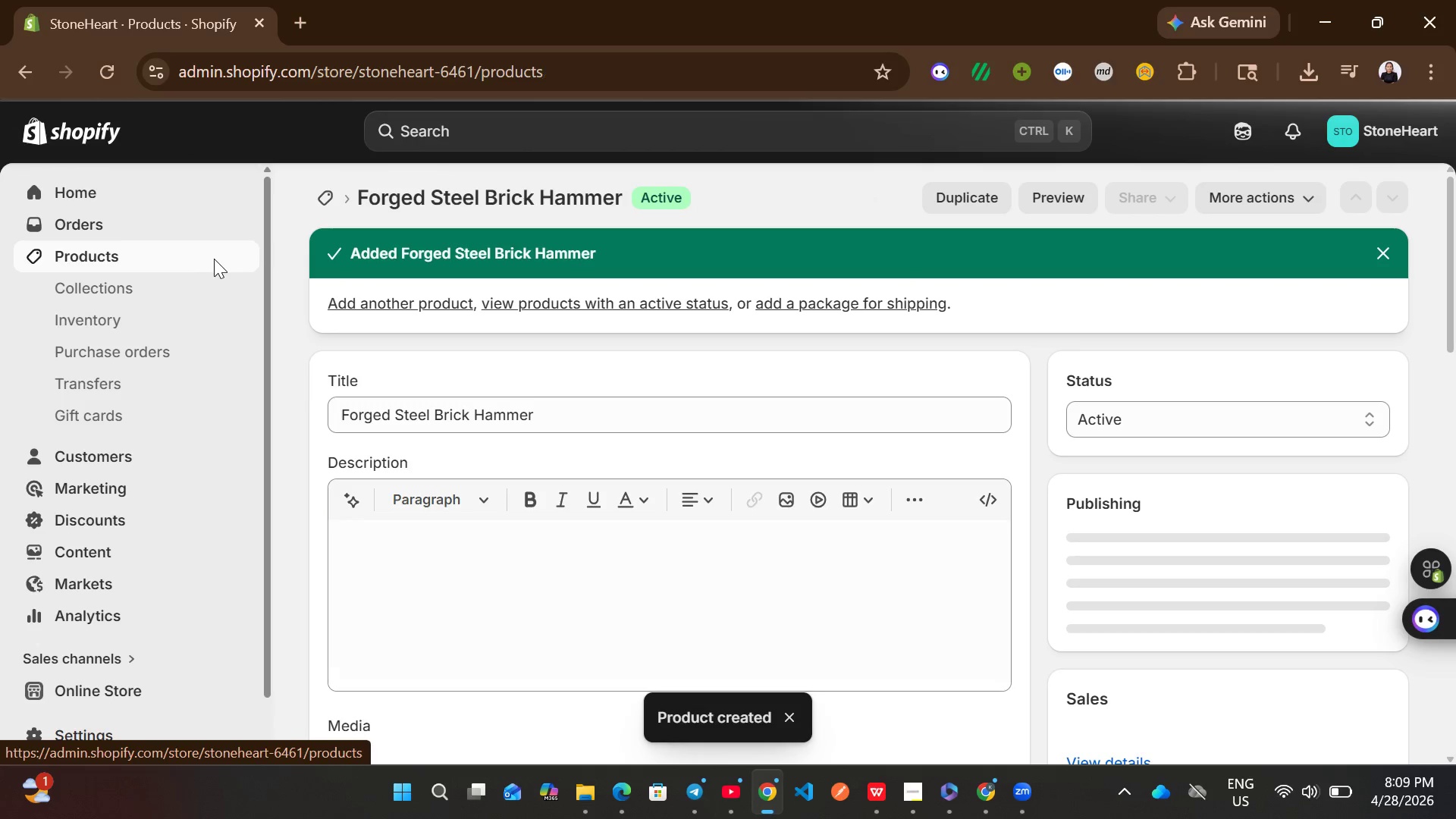 
left_click([1395, 202])
 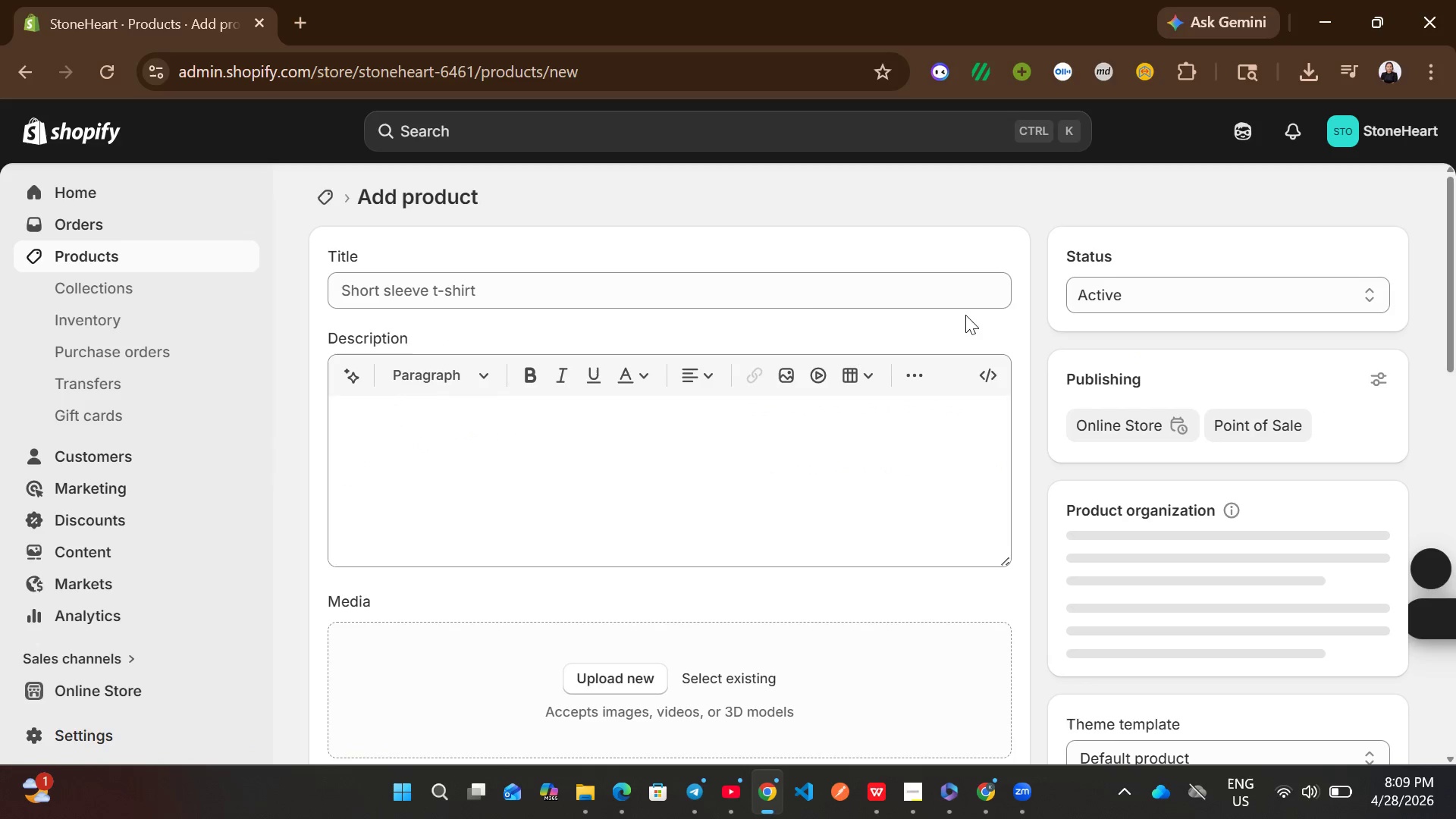 
left_click([777, 304])
 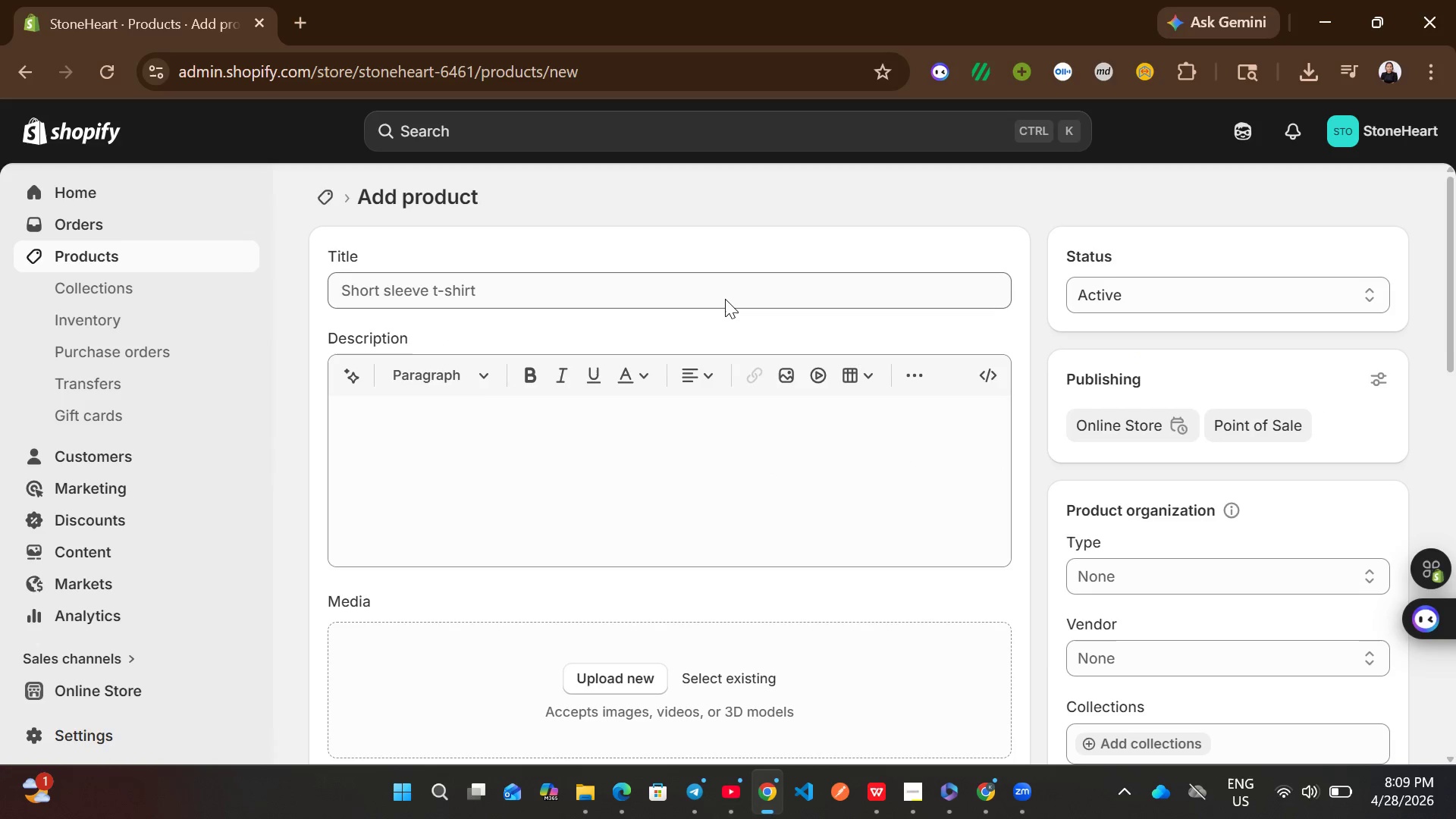 
left_click([725, 299])
 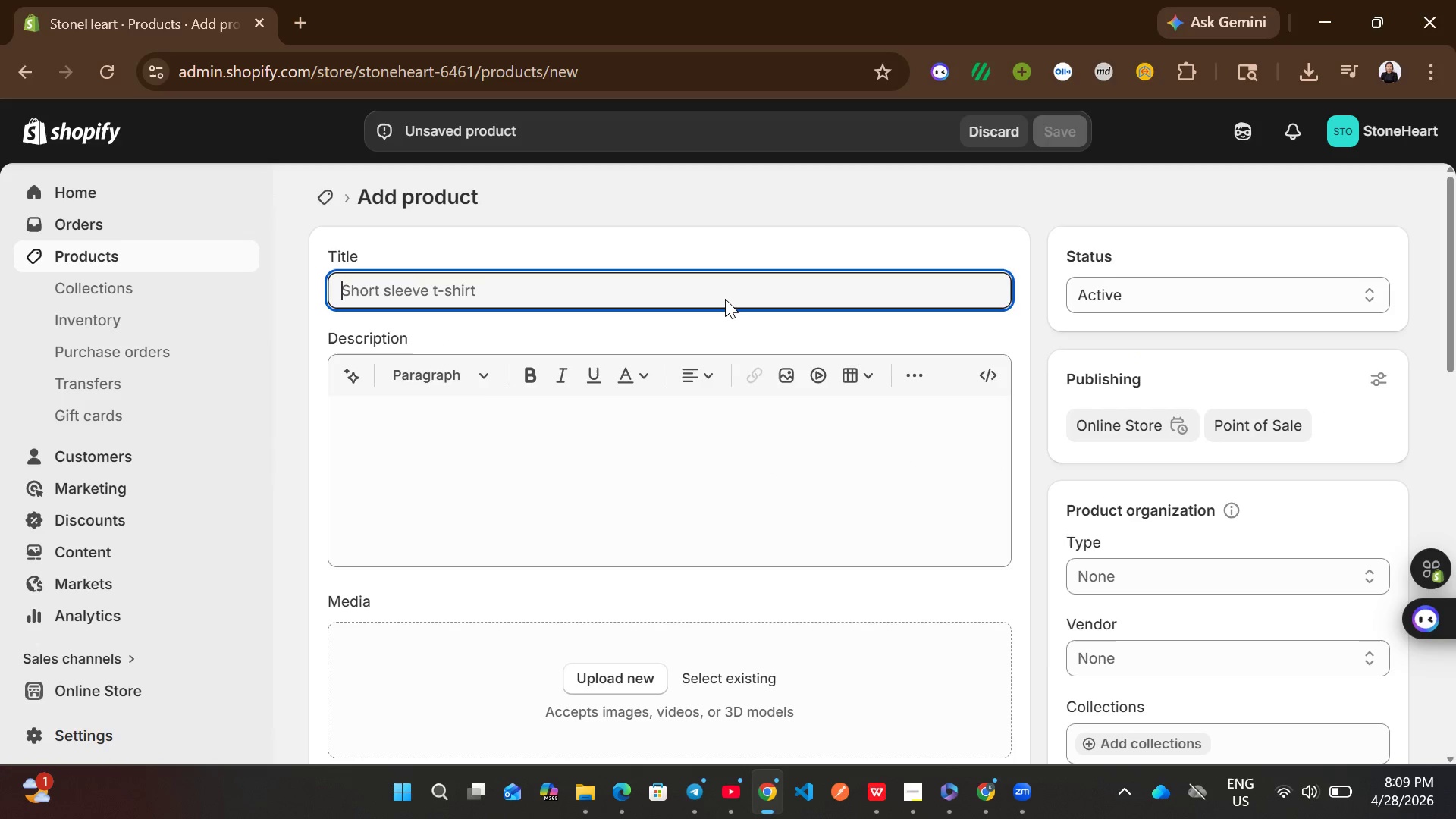 
wait(9.19)
 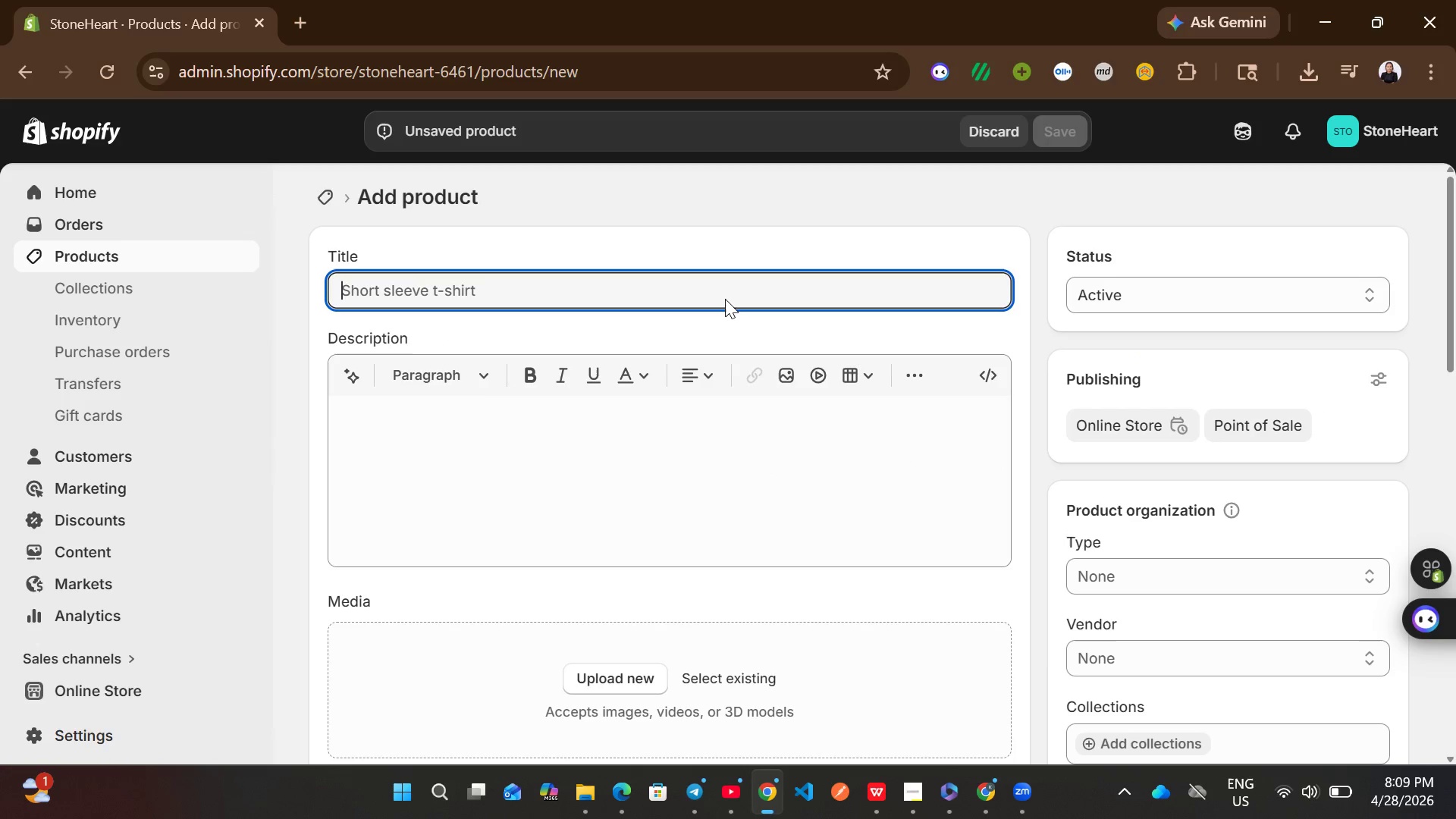 
type(Professional Knee Pads)
 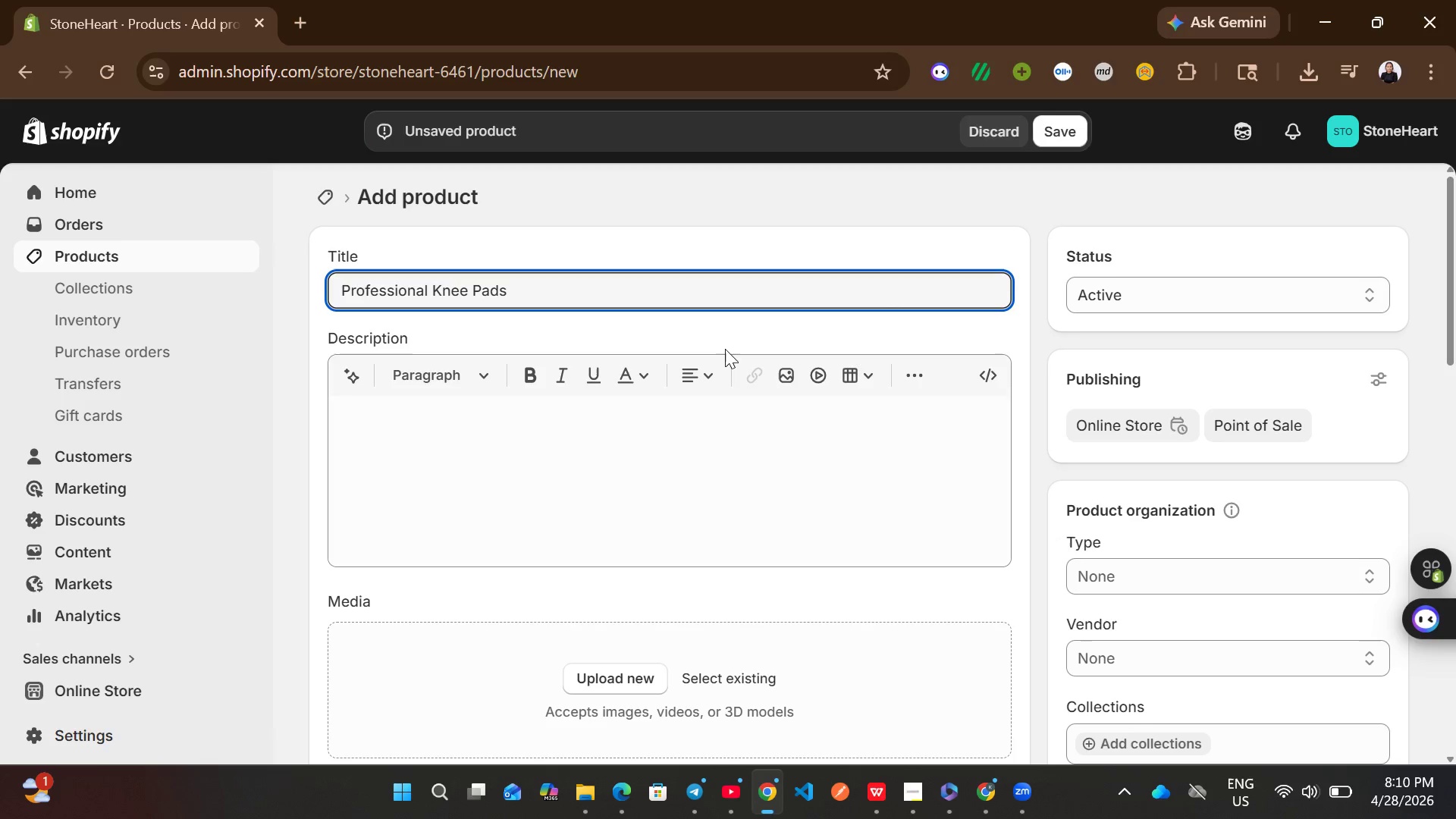 
left_click([675, 468])
 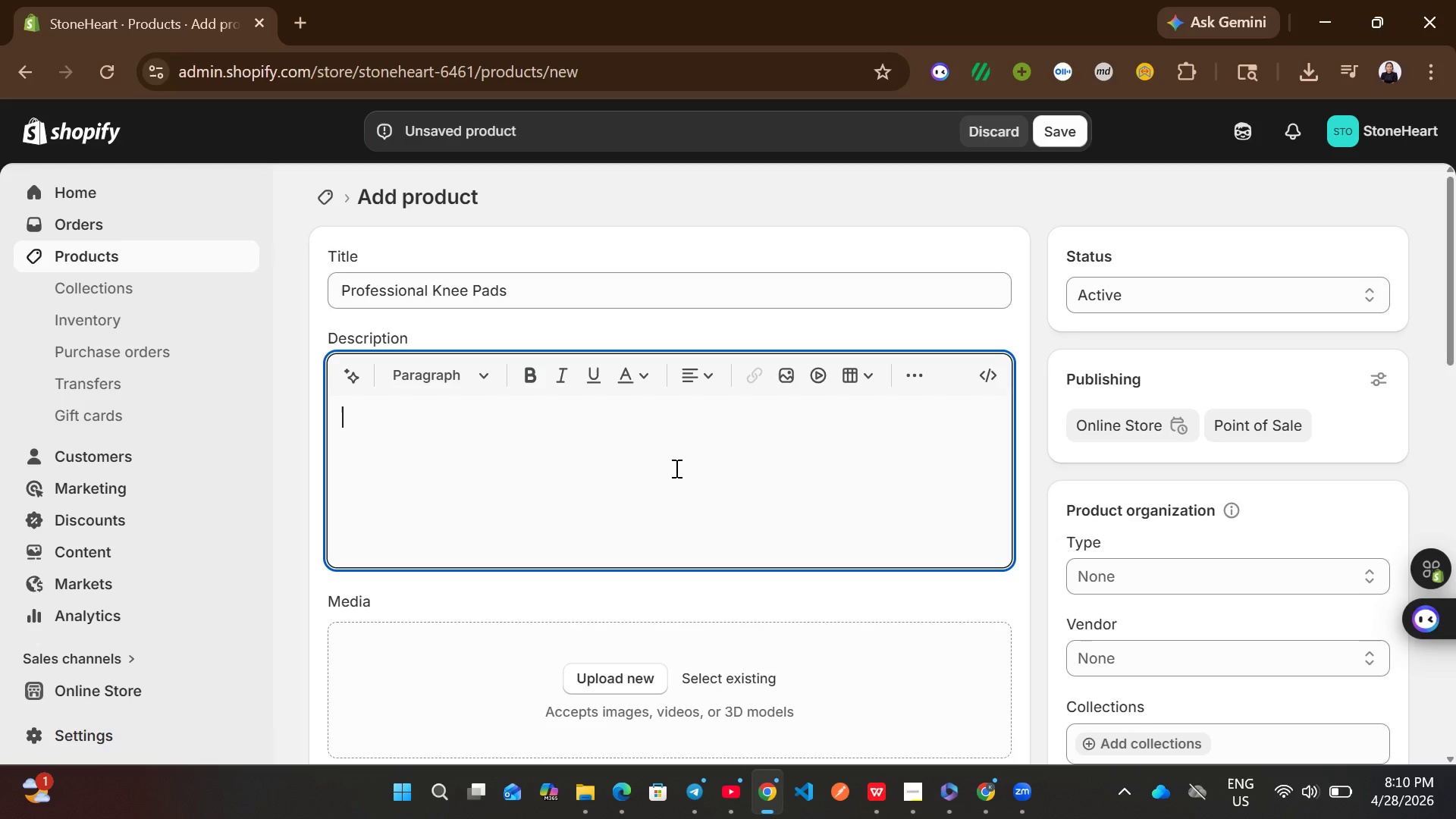 
type(Safety gear for long hours)
 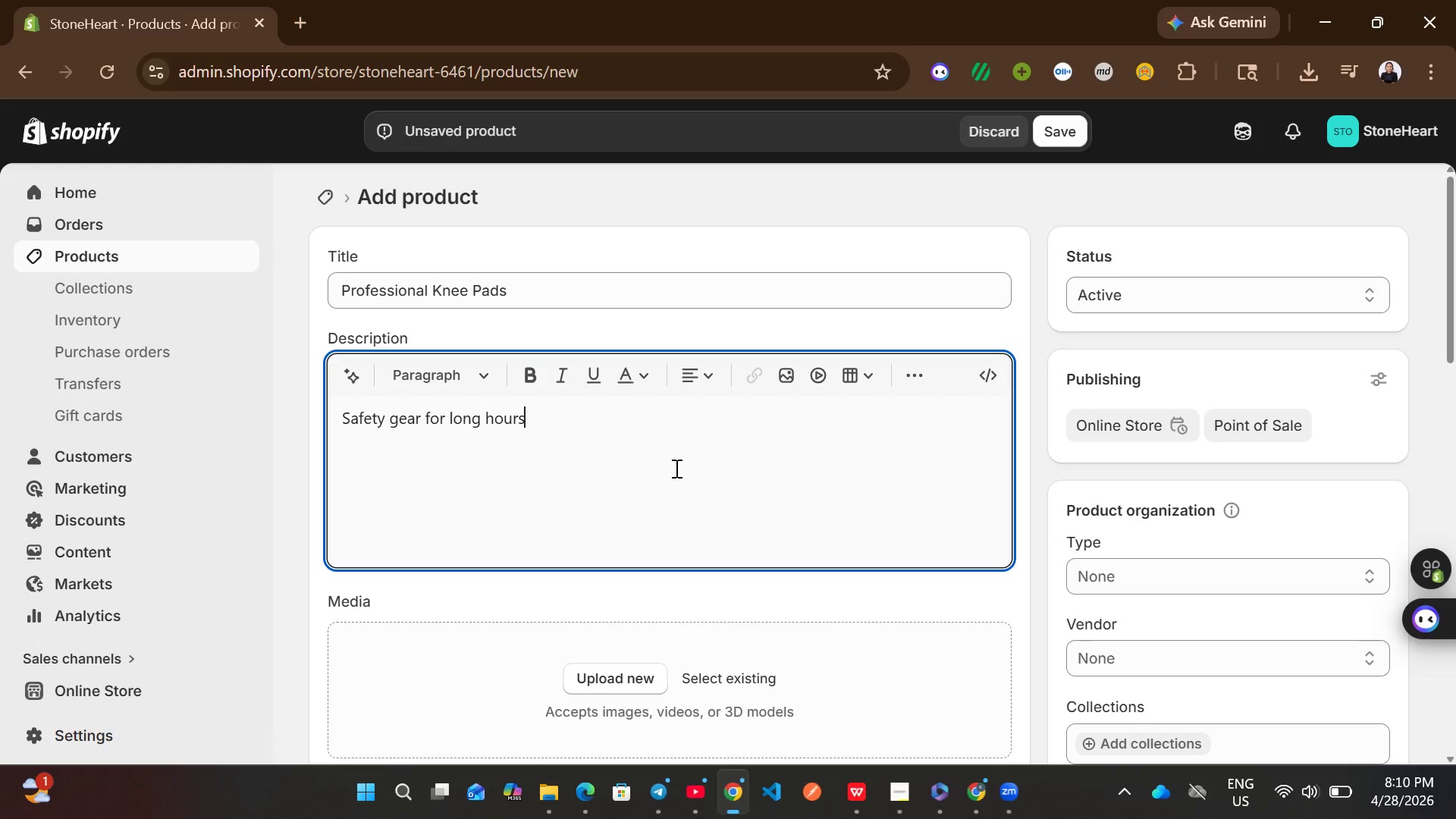 
wait(5.8)
 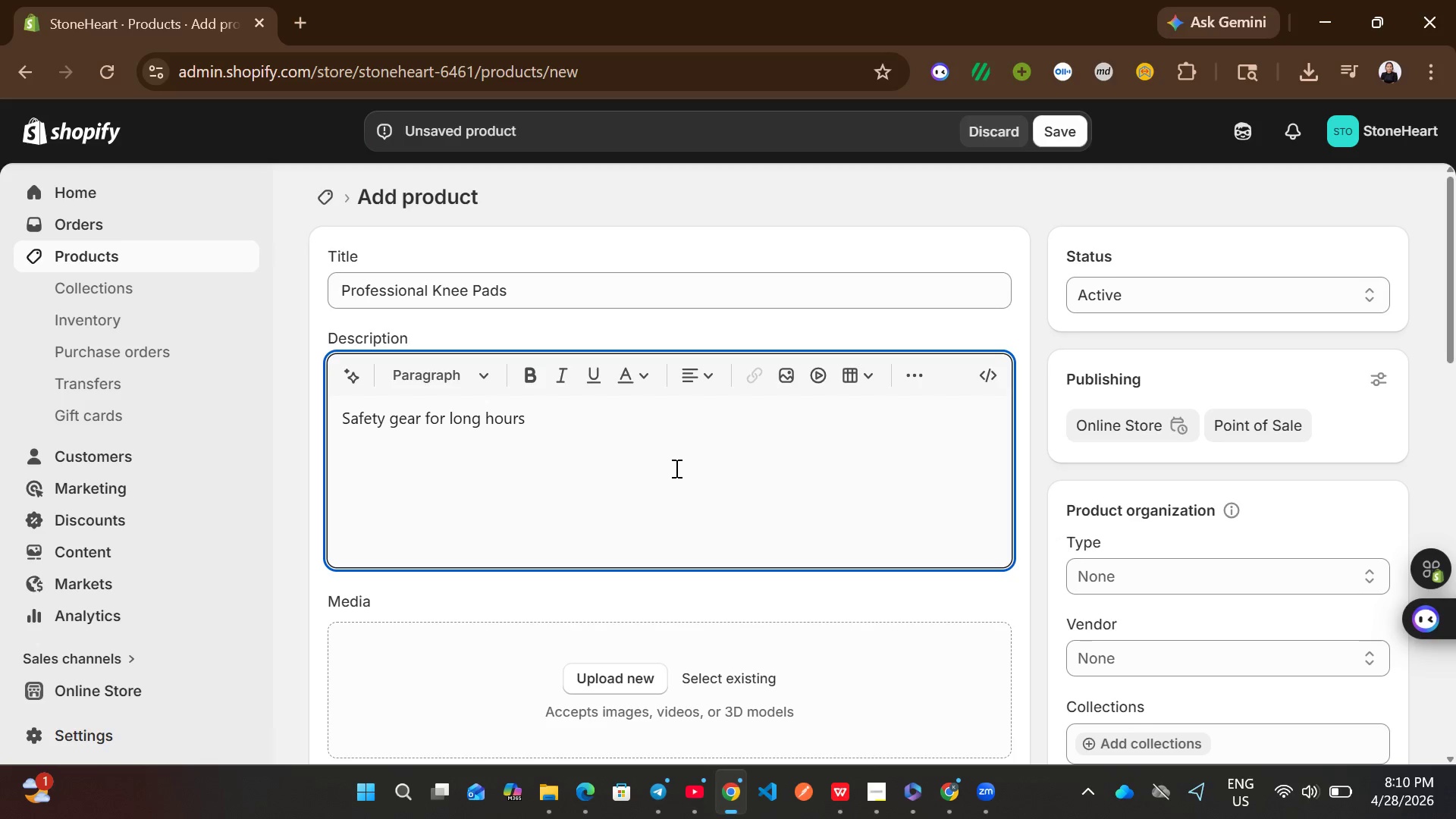 
left_click([1164, 566])
 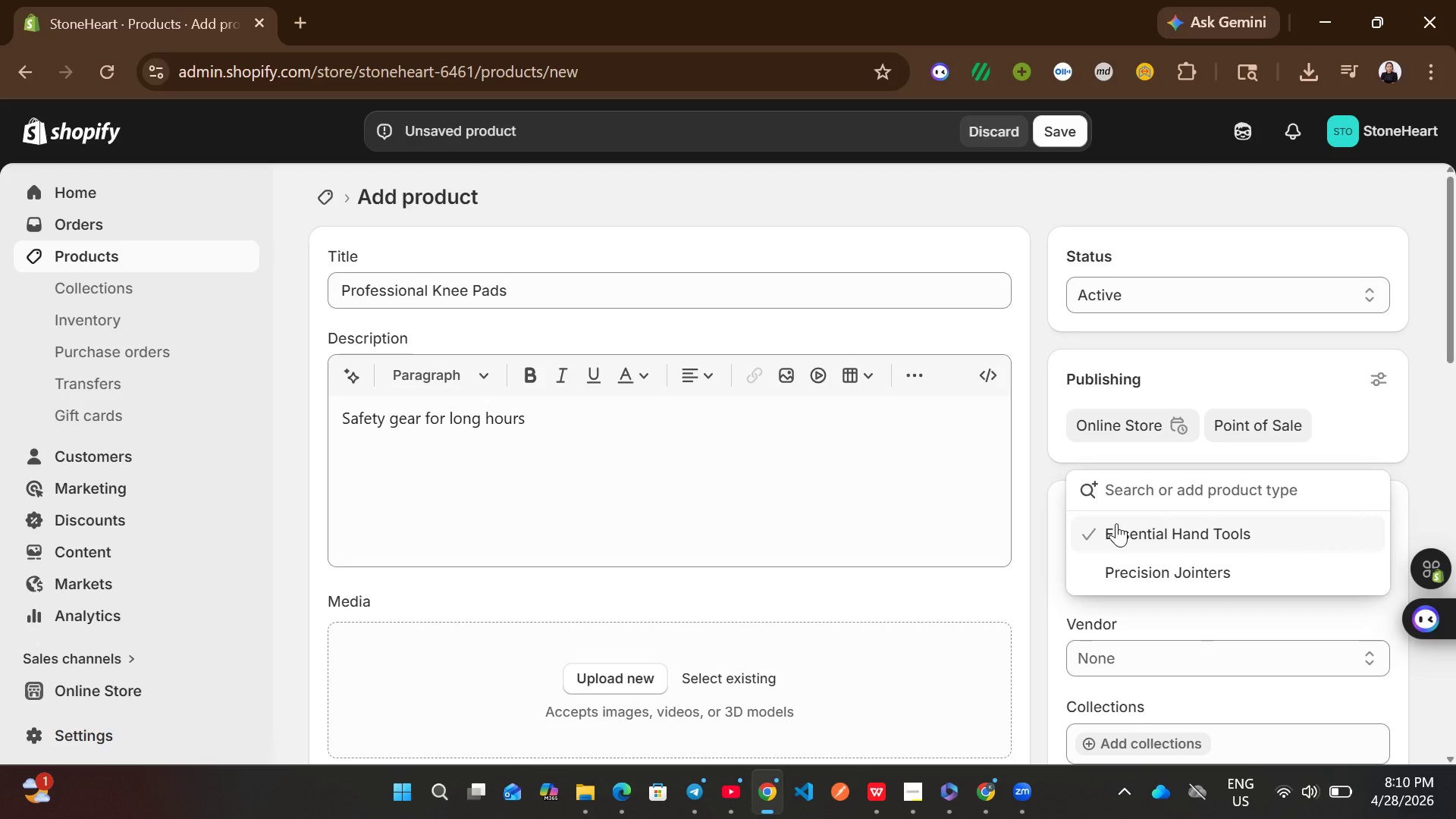 
type(Apprentice safety )
 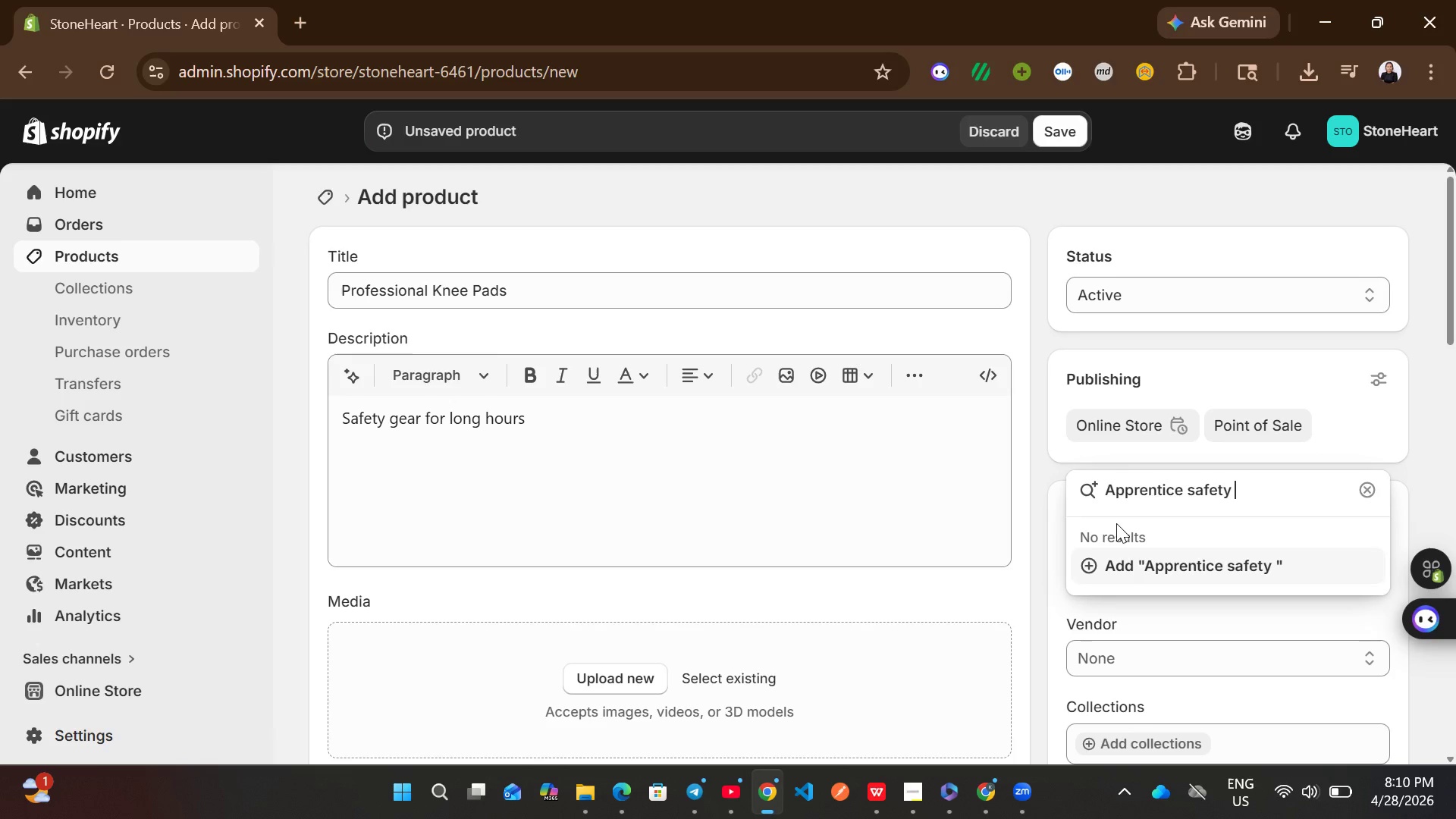 
wait(5.48)
 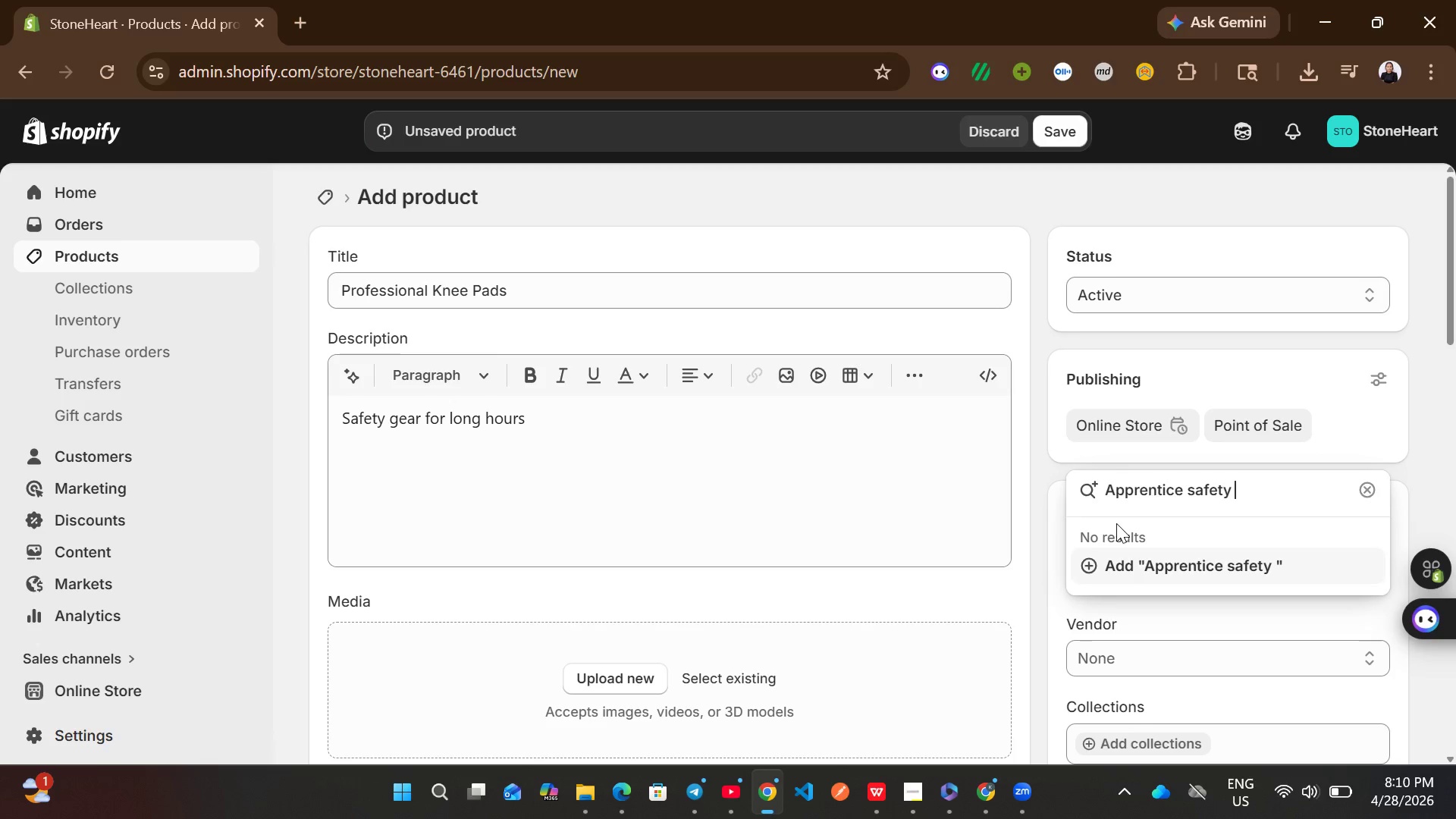 
left_click([1196, 487])
 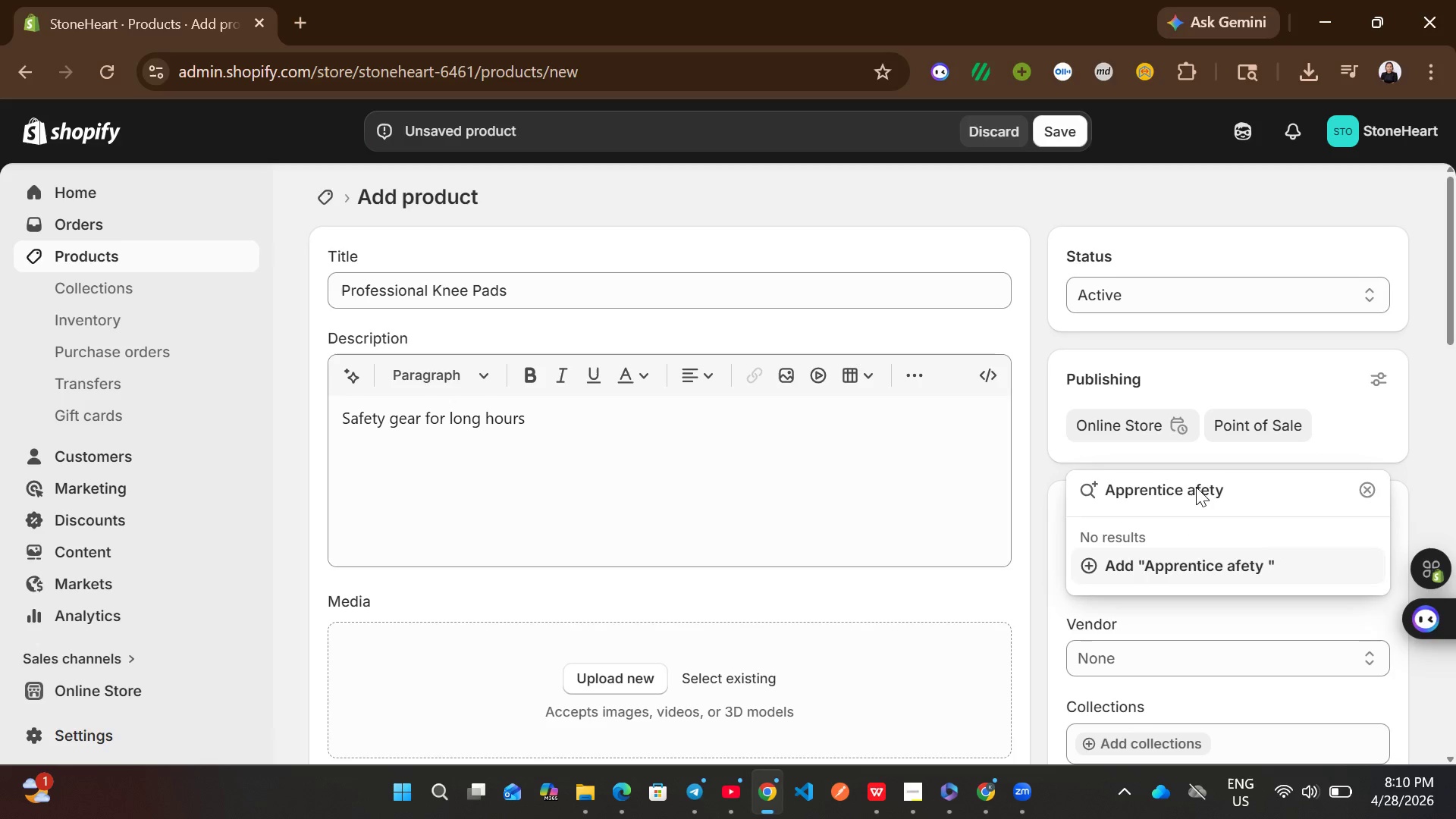 
key(Backspace)
 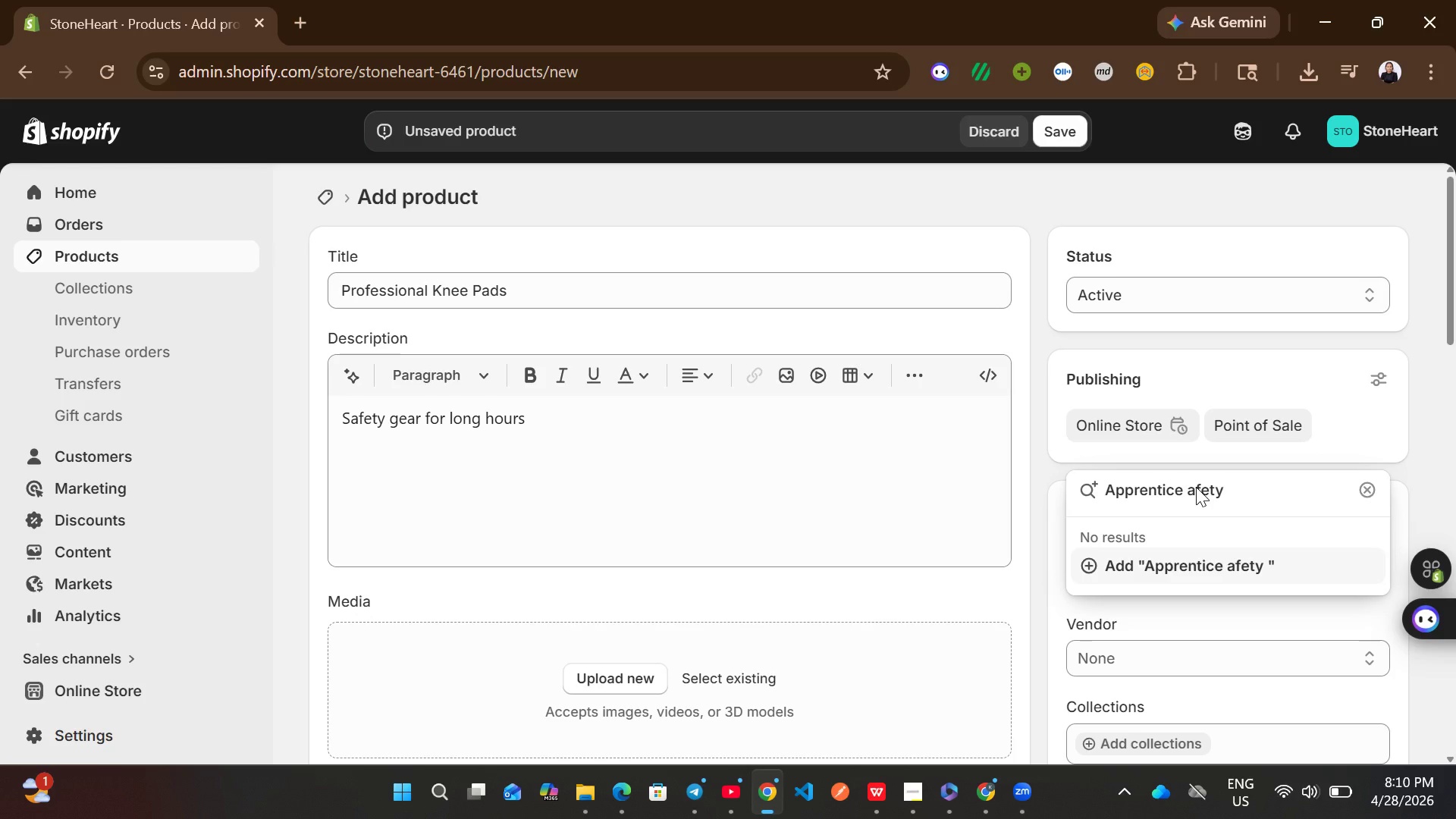 
key(Shift+S)
 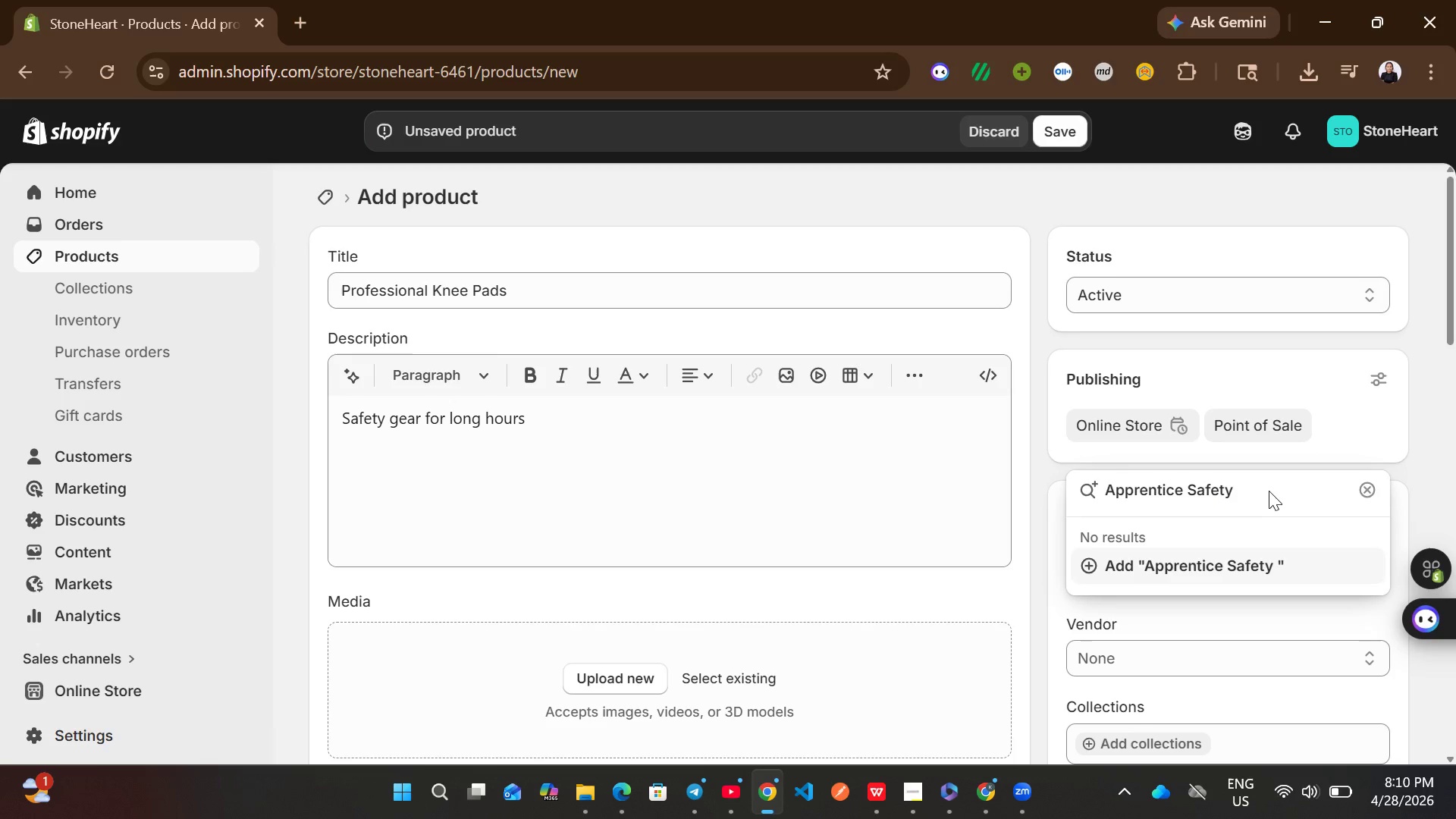 
left_click([1269, 491])
 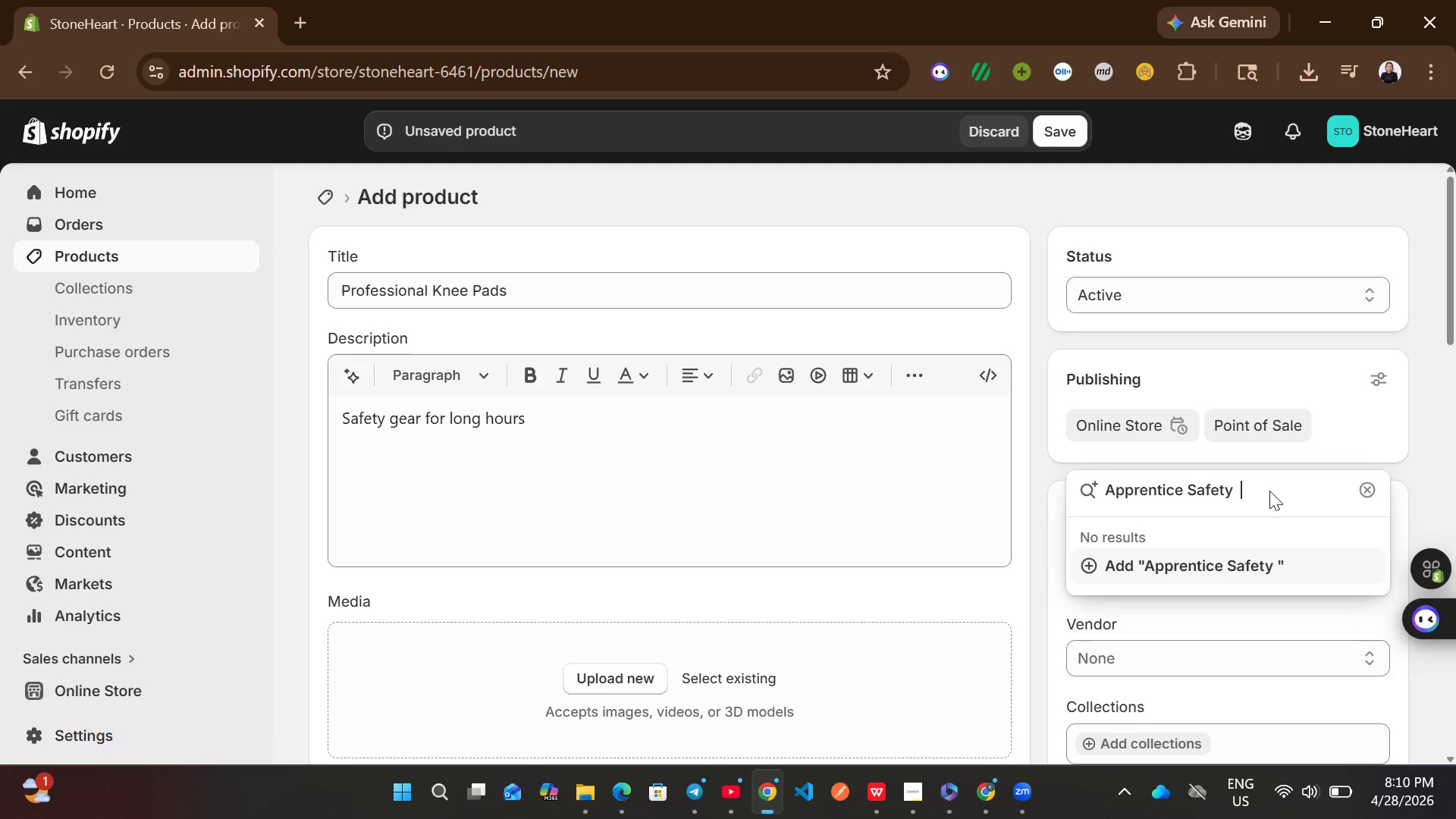 
type( )
key(Backspace)
type(Gear)
 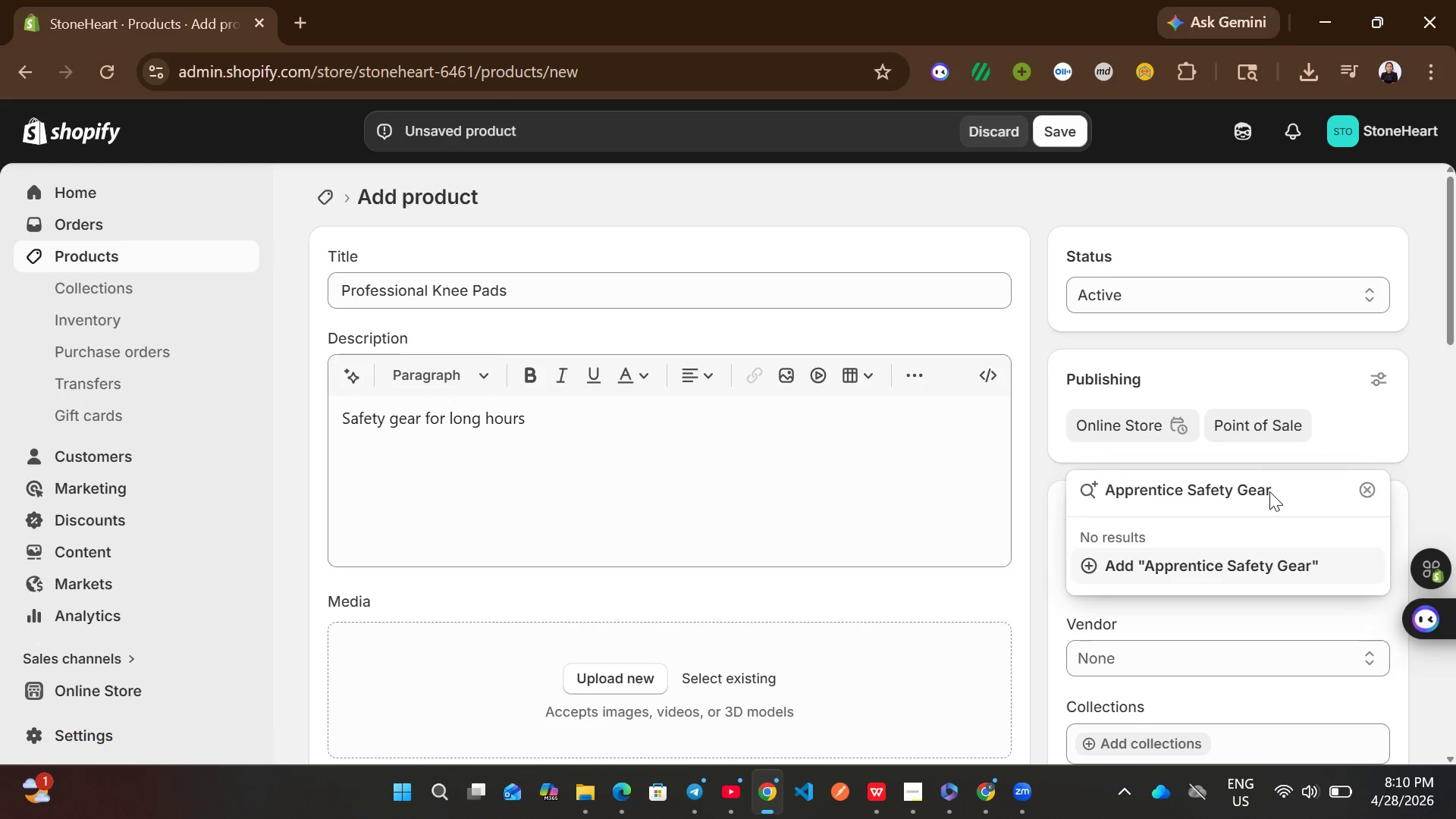 
wait(6.91)
 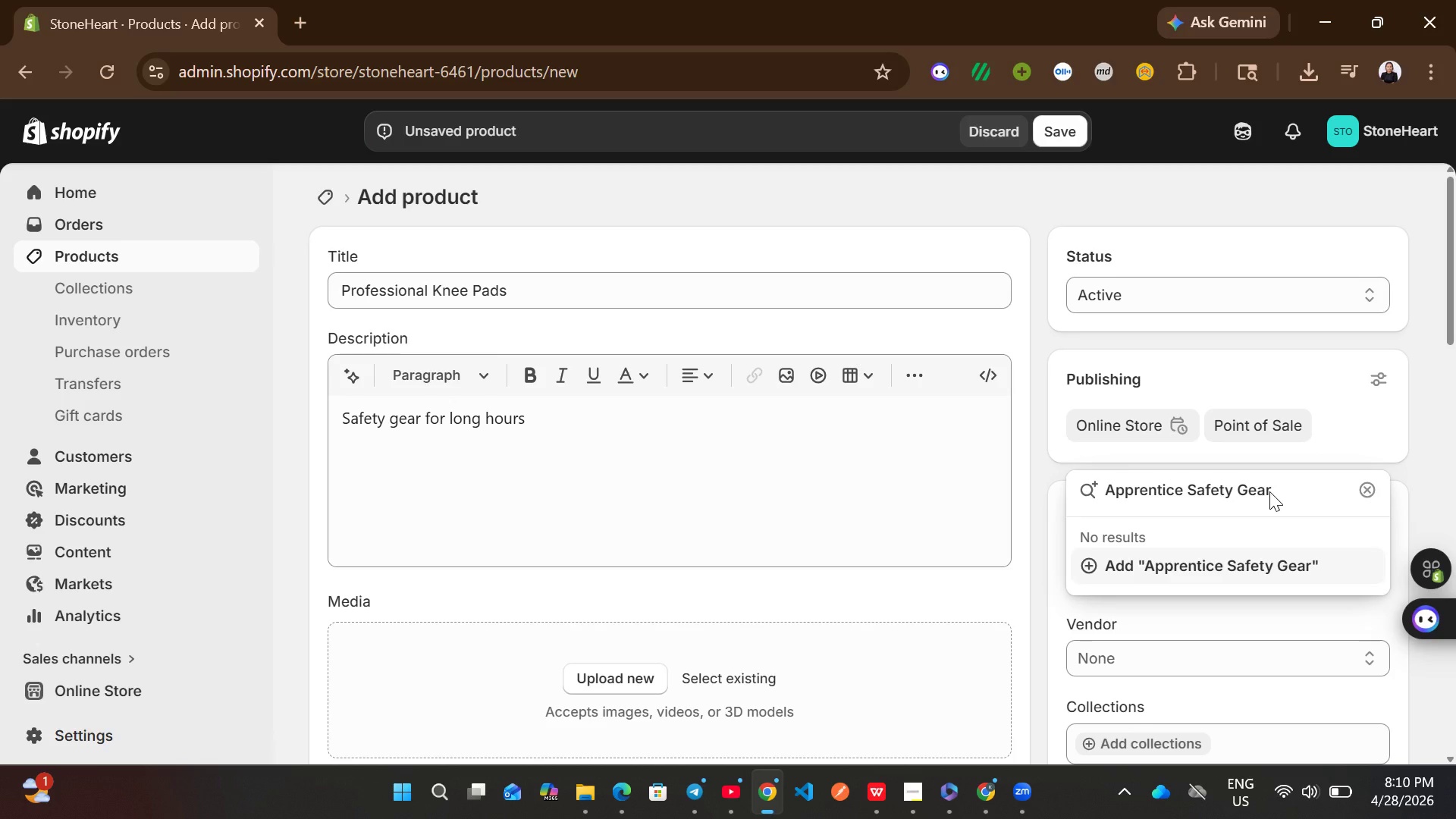 
left_click([1247, 580])
 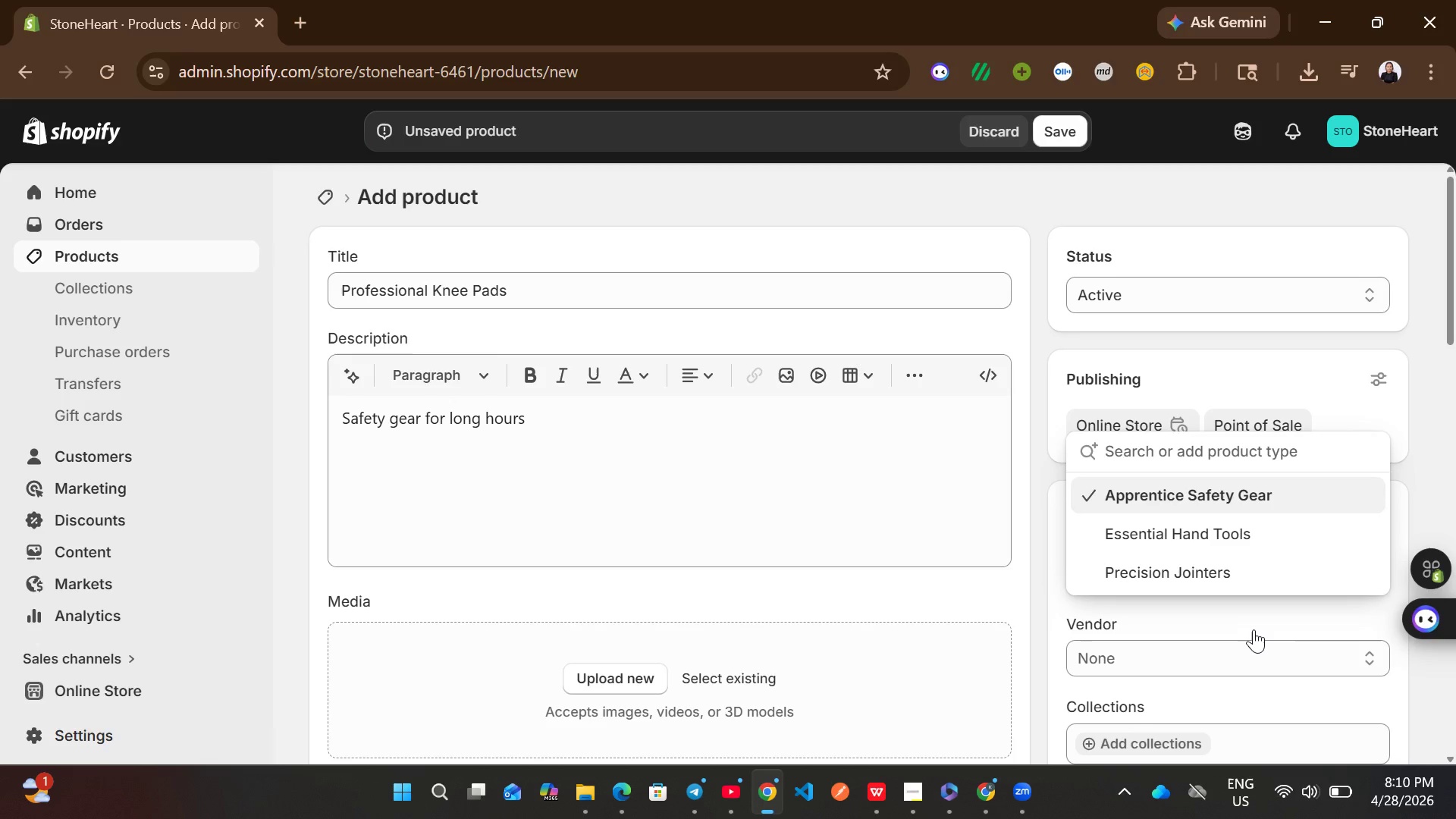 
left_click([1235, 669])
 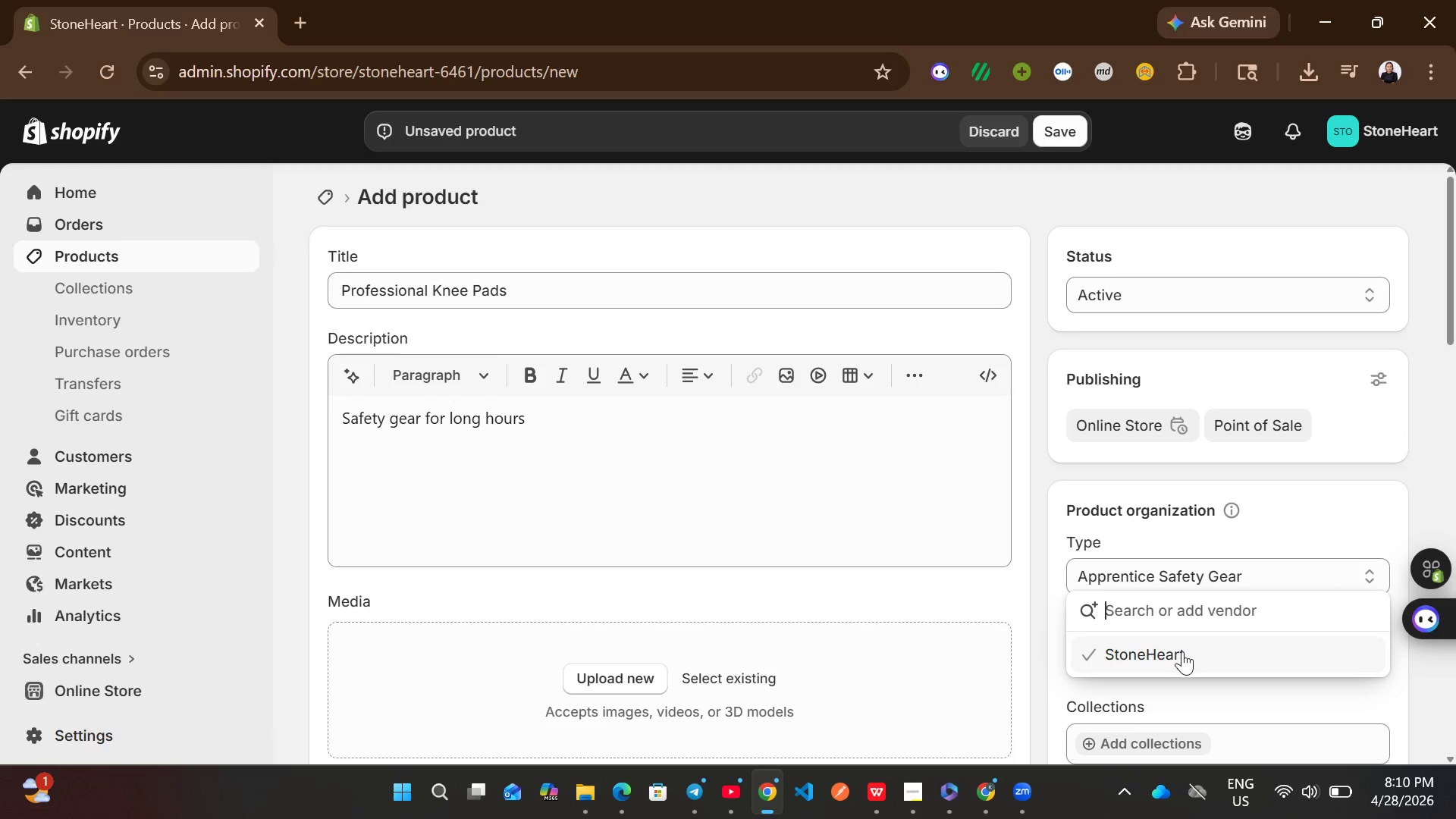 
left_click([1182, 651])
 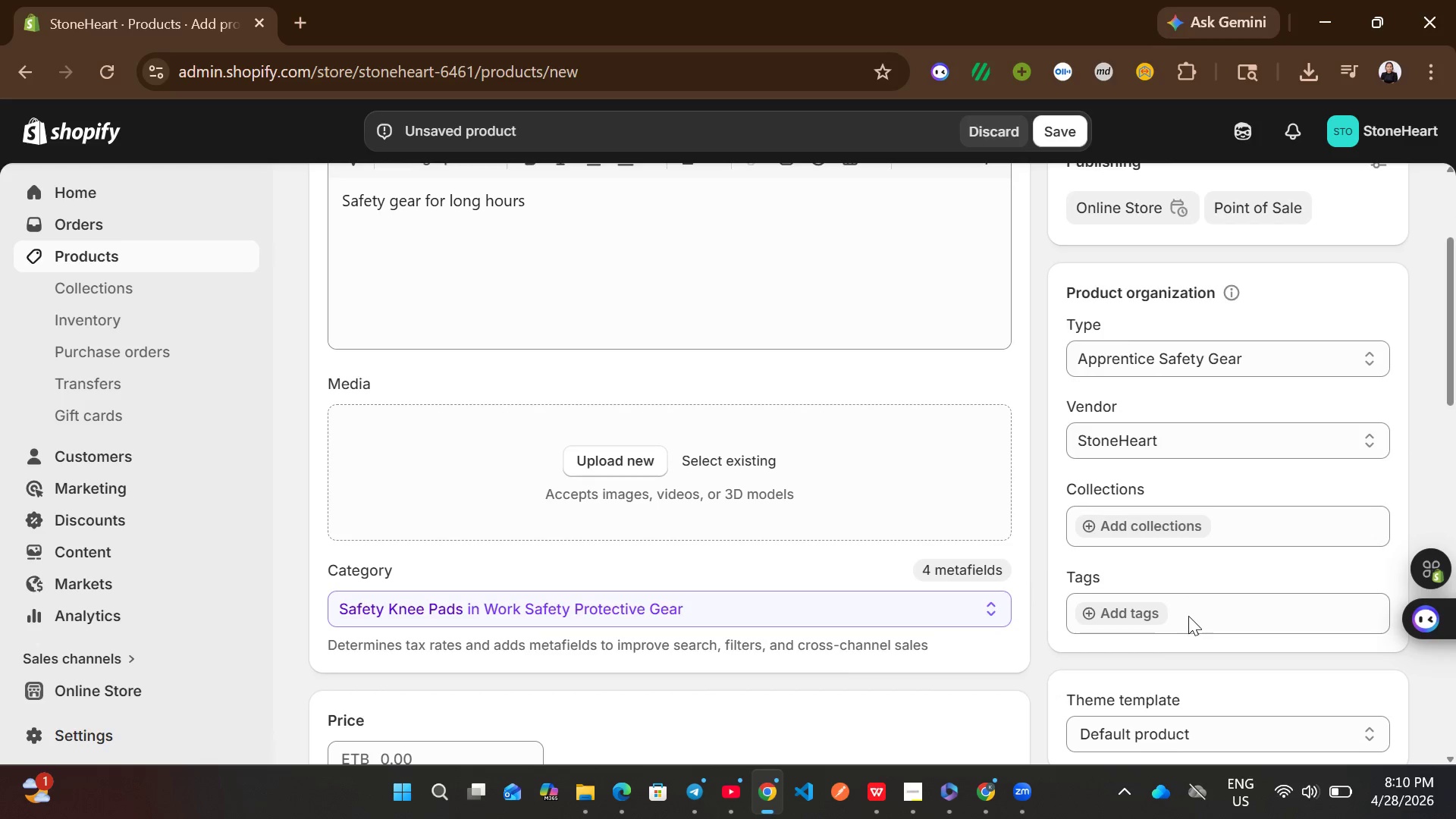 
left_click([1151, 610])
 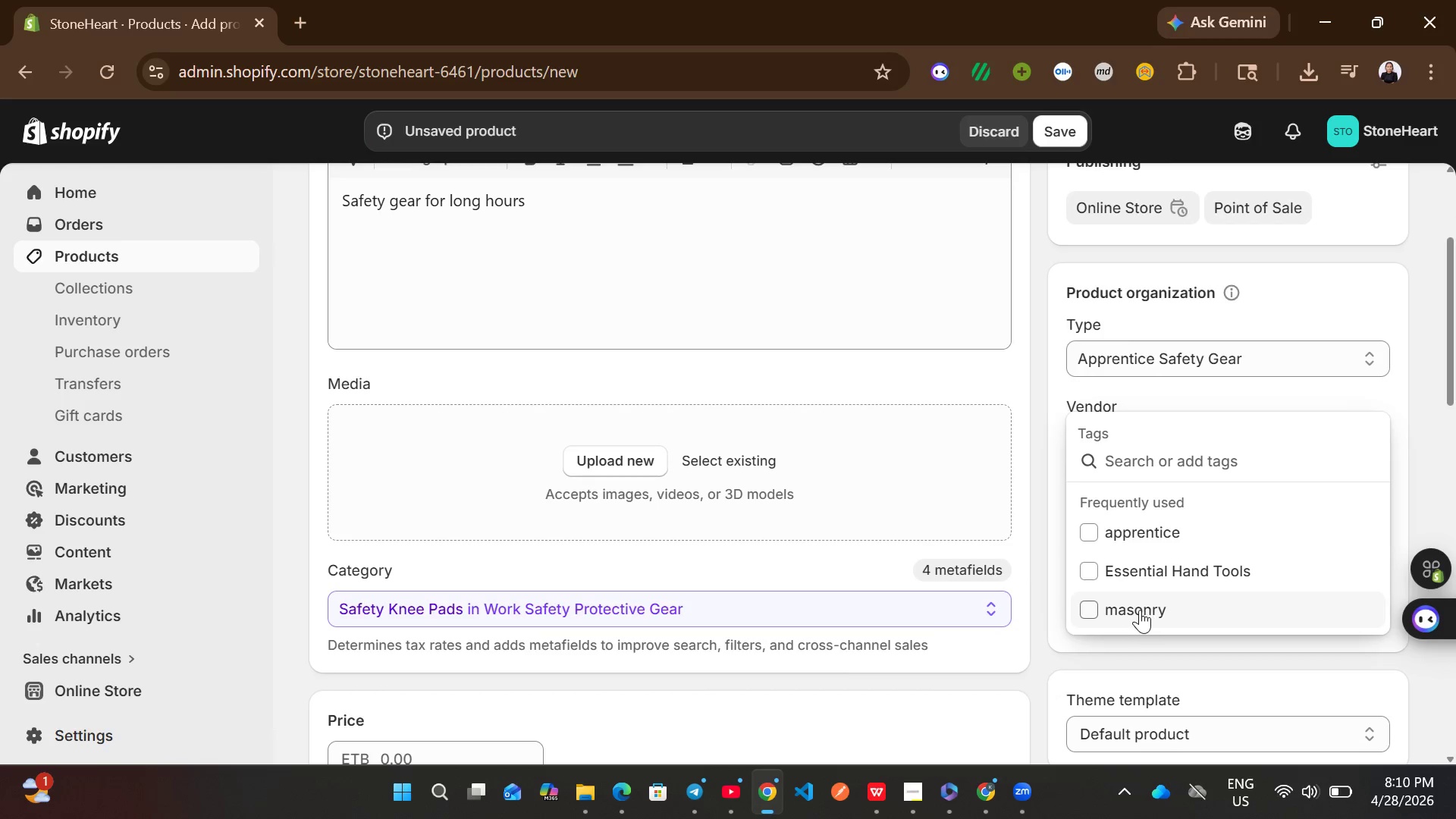 
left_click([1139, 610])
 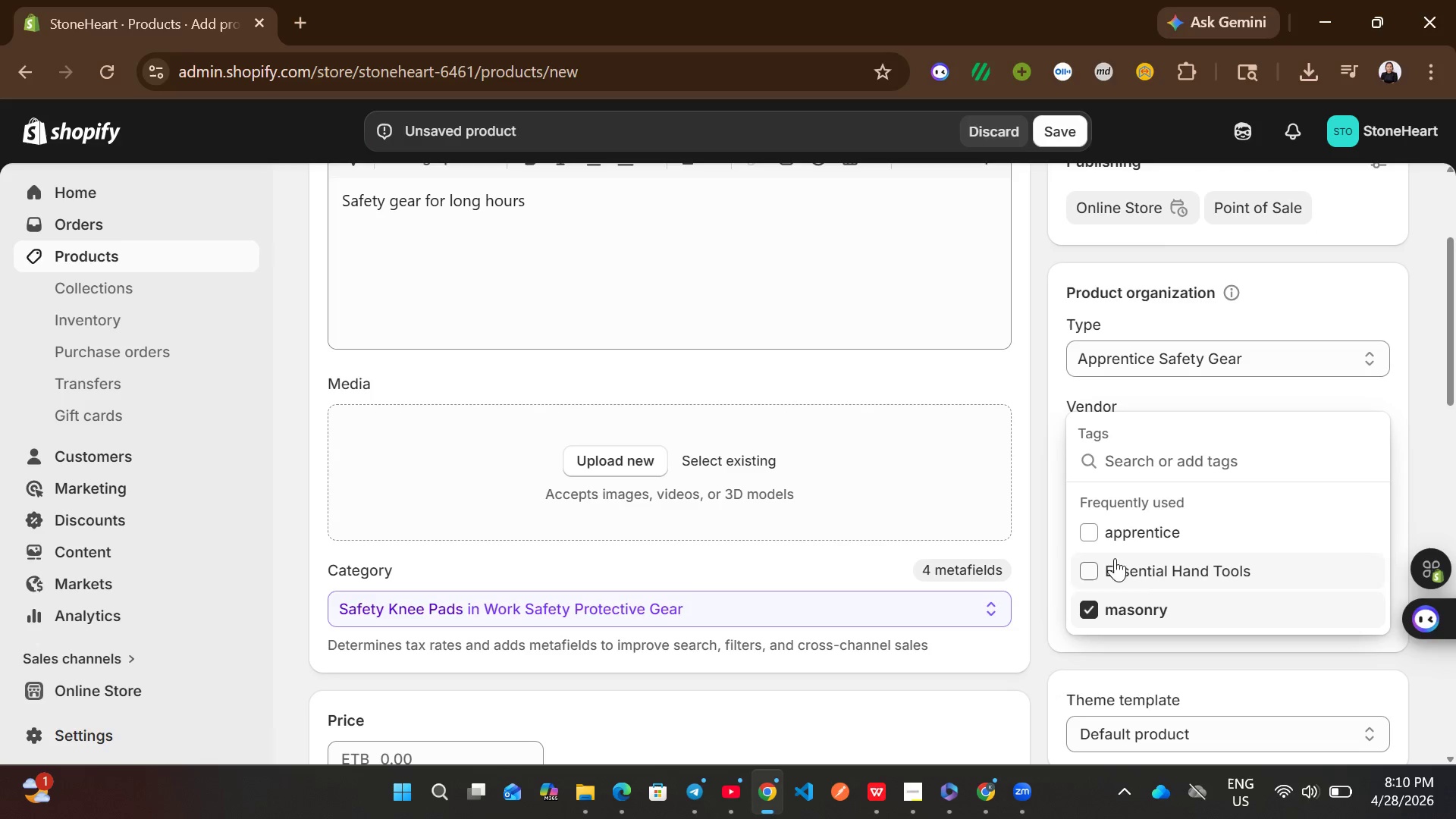 
left_click([1111, 526])
 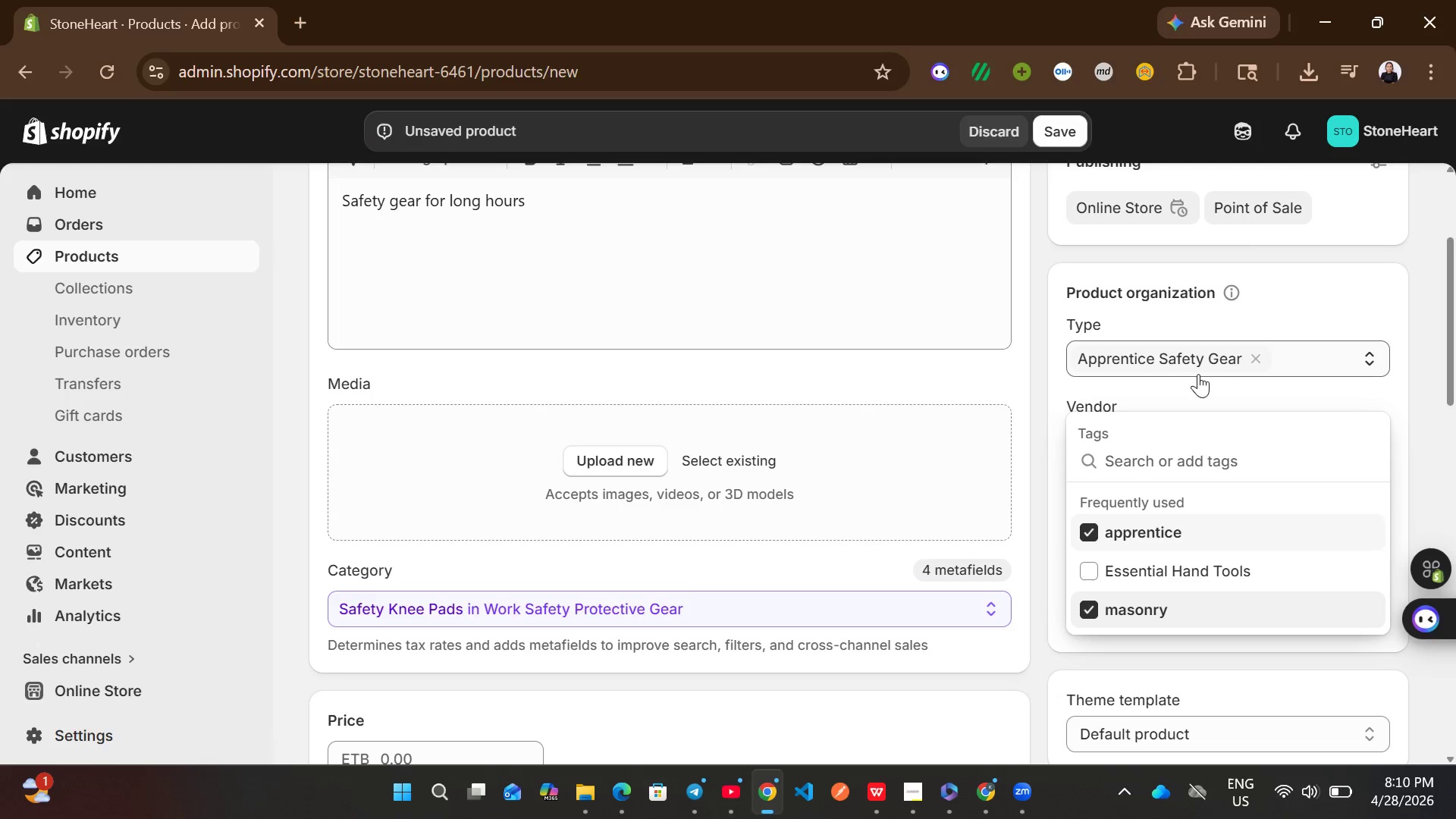 
left_click([1185, 365])
 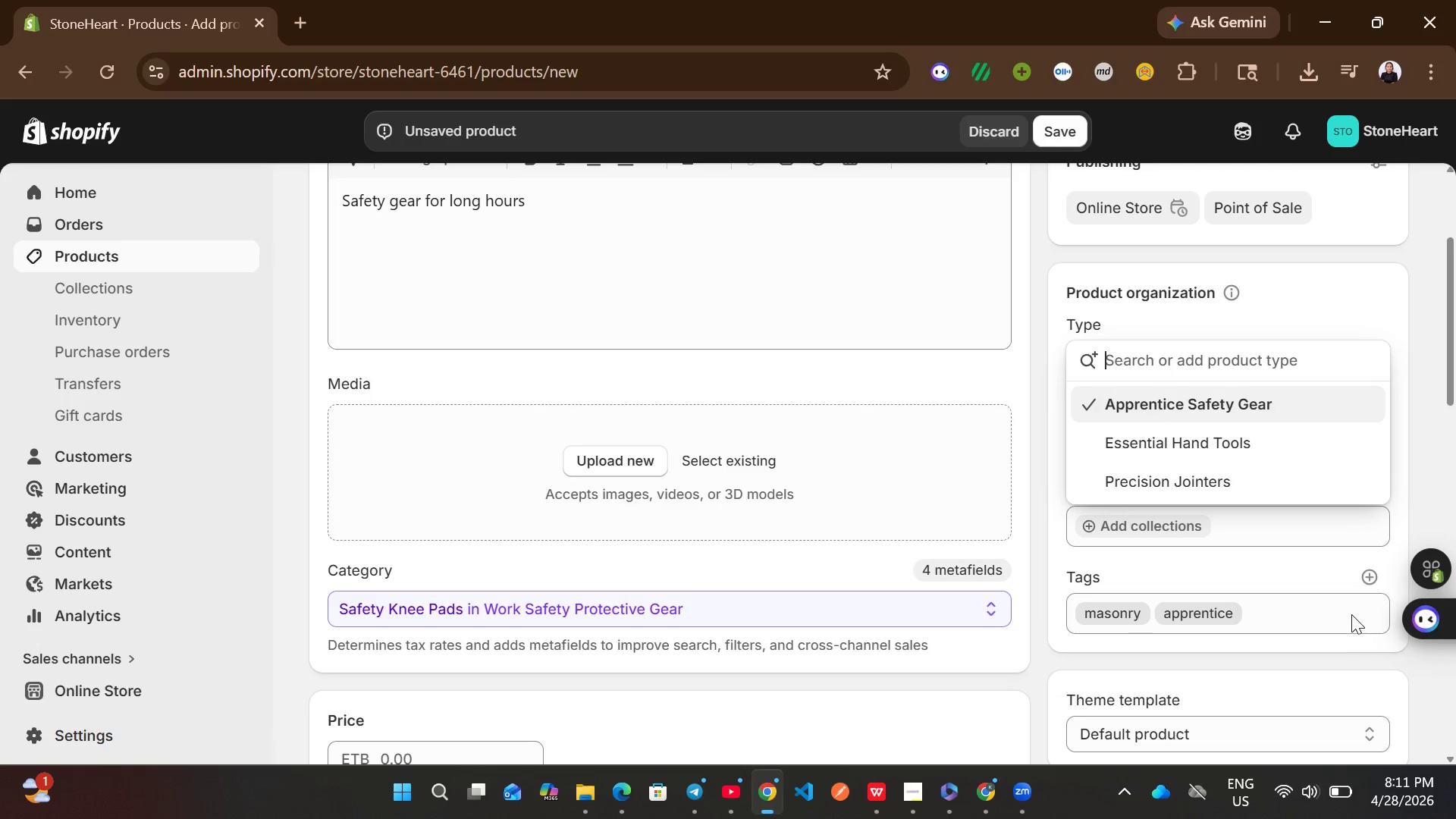 
left_click([1367, 582])
 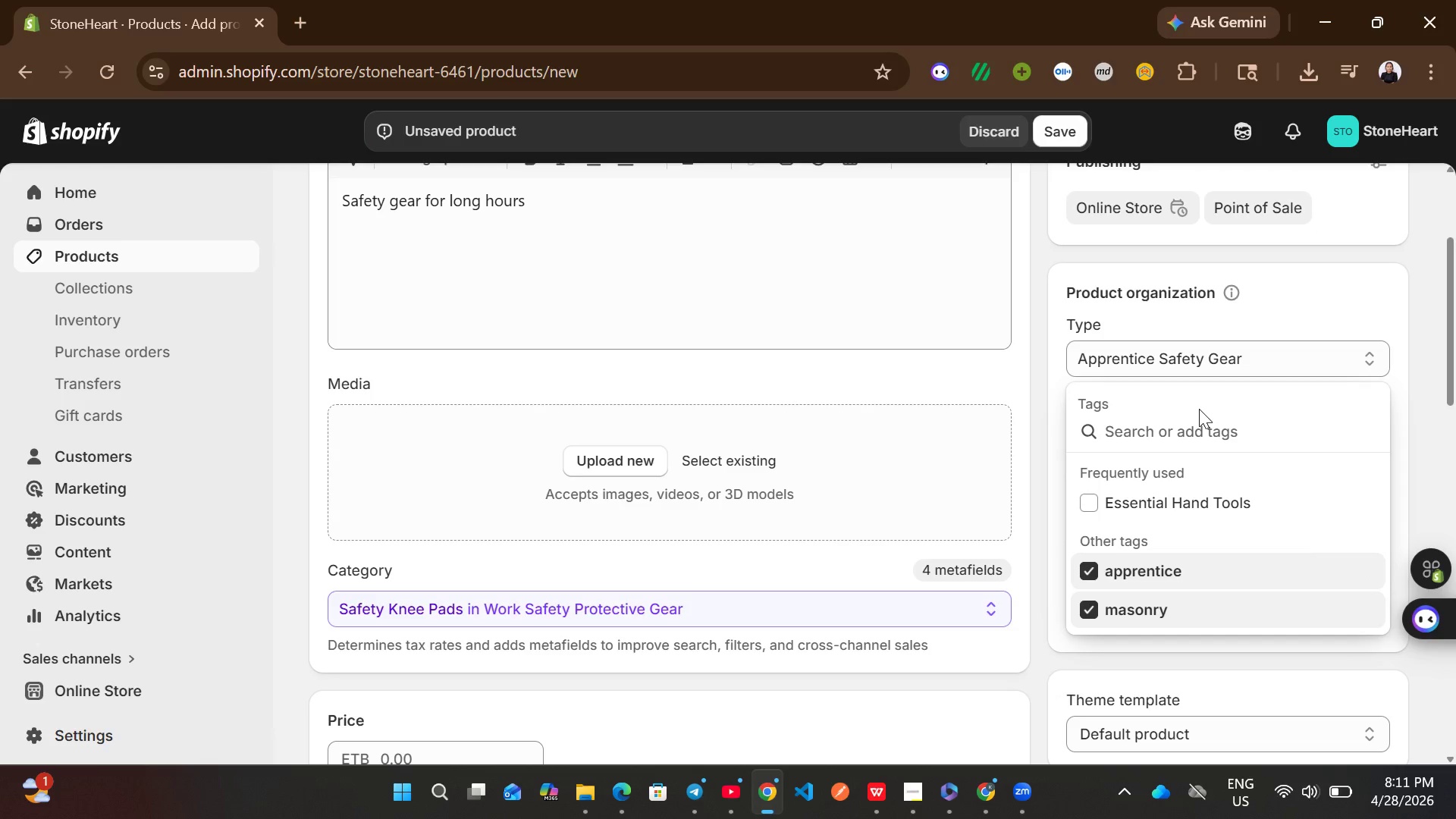 
type(Apprenci)
key(Backspace)
key(Backspace)
type(tice Safety Gear)
 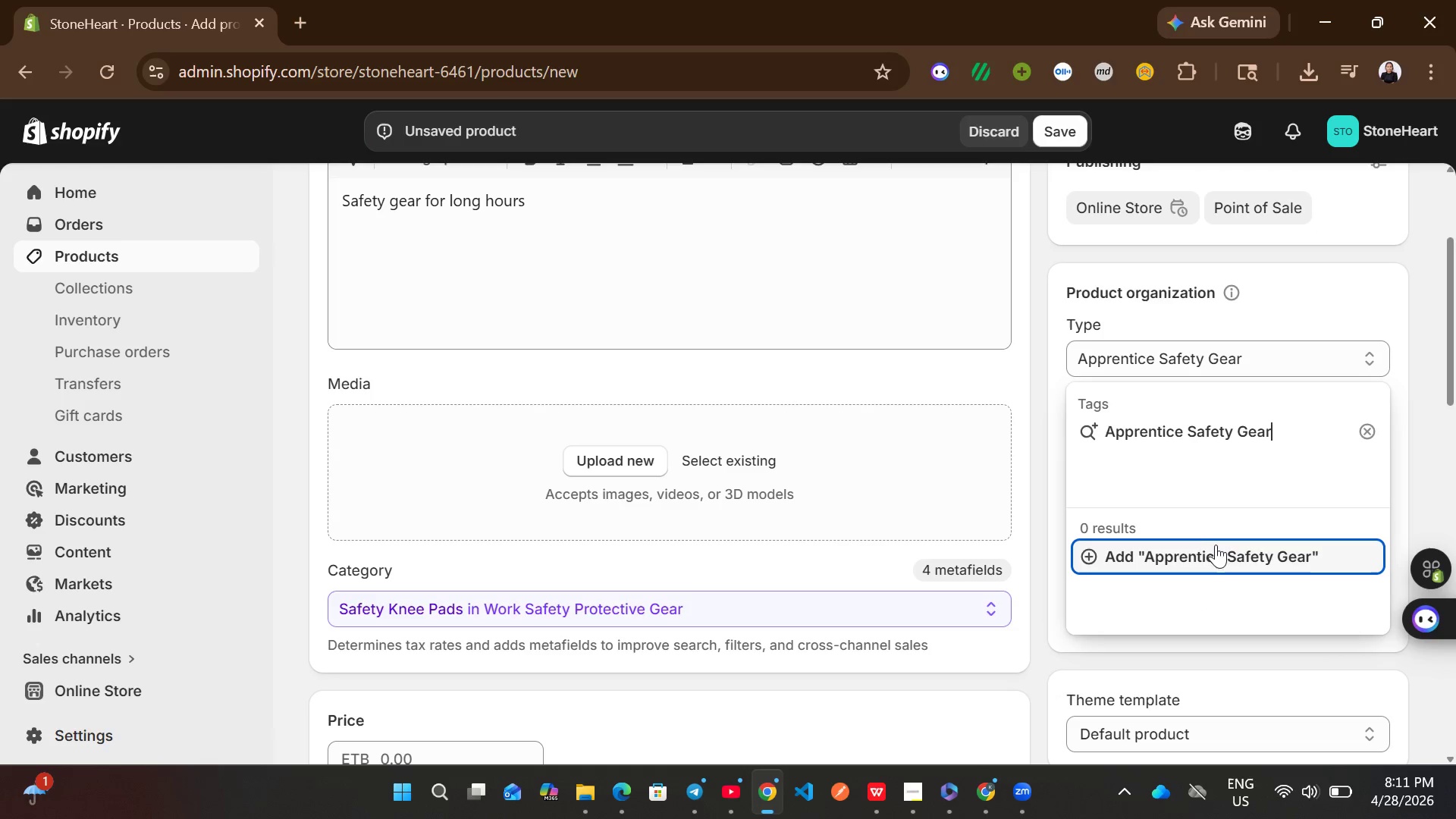 
left_click([1220, 551])
 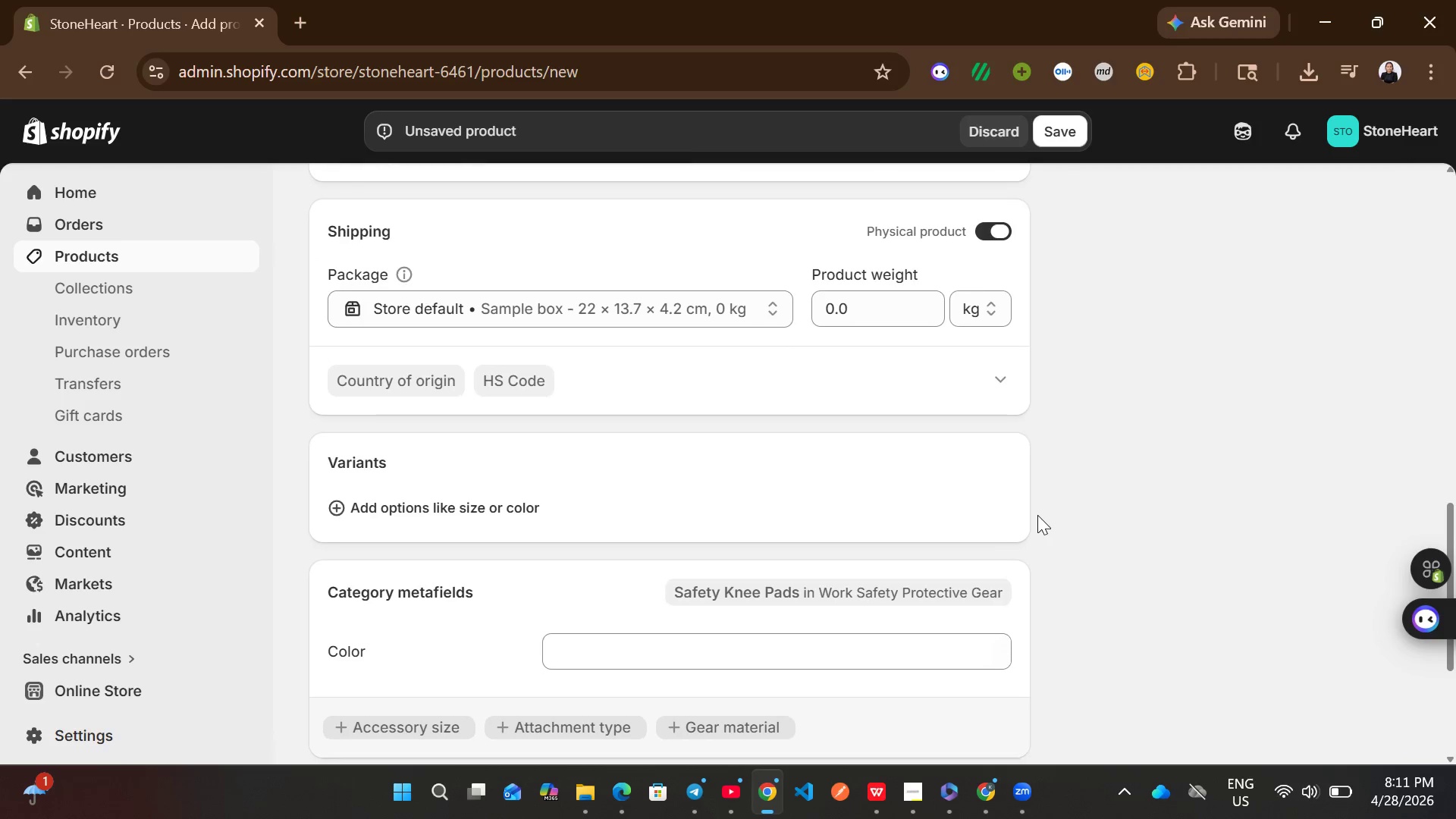 
wait(9.31)
 